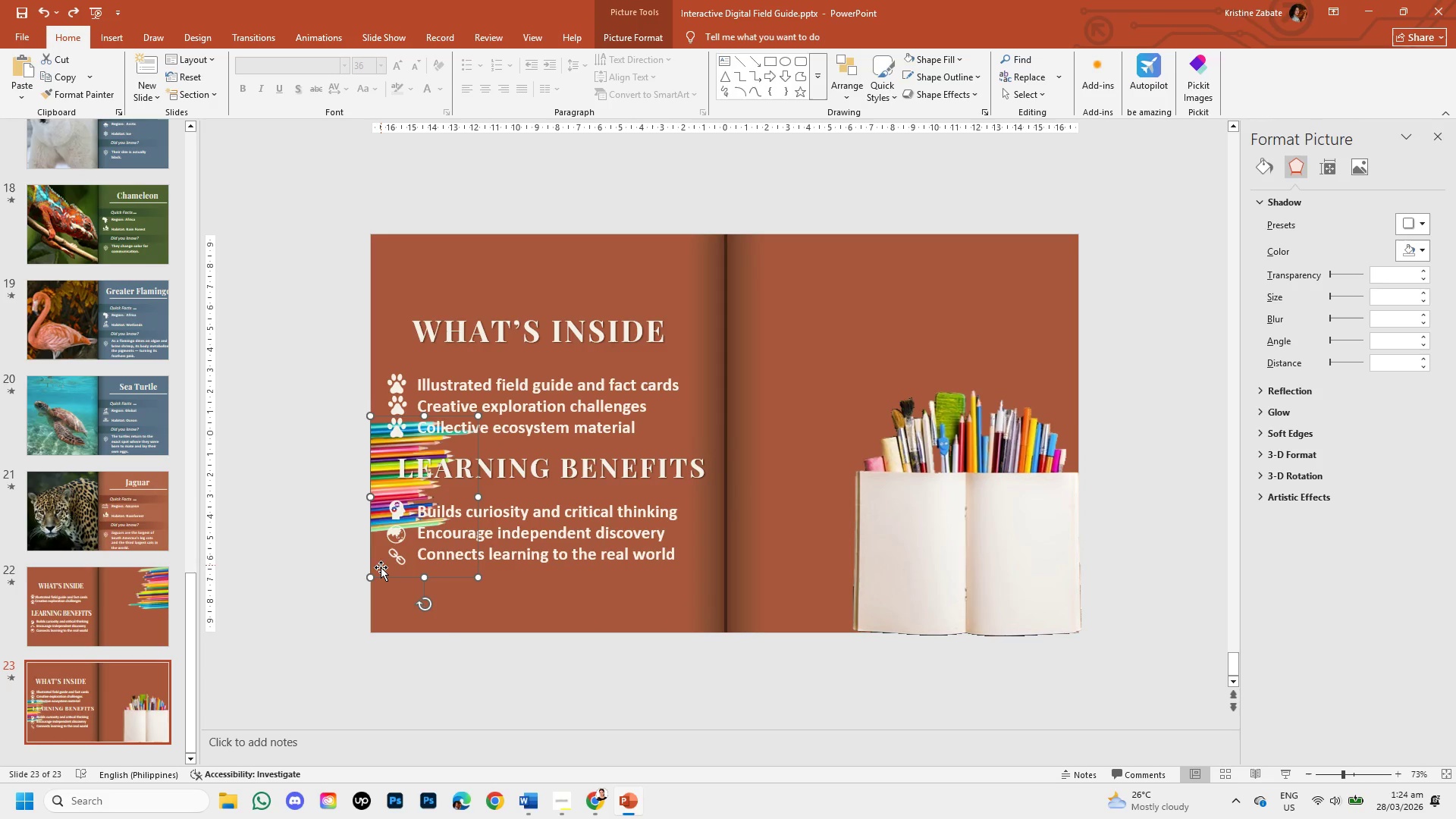 
left_click_drag(start_coordinate=[381, 568], to_coordinate=[382, 671])
 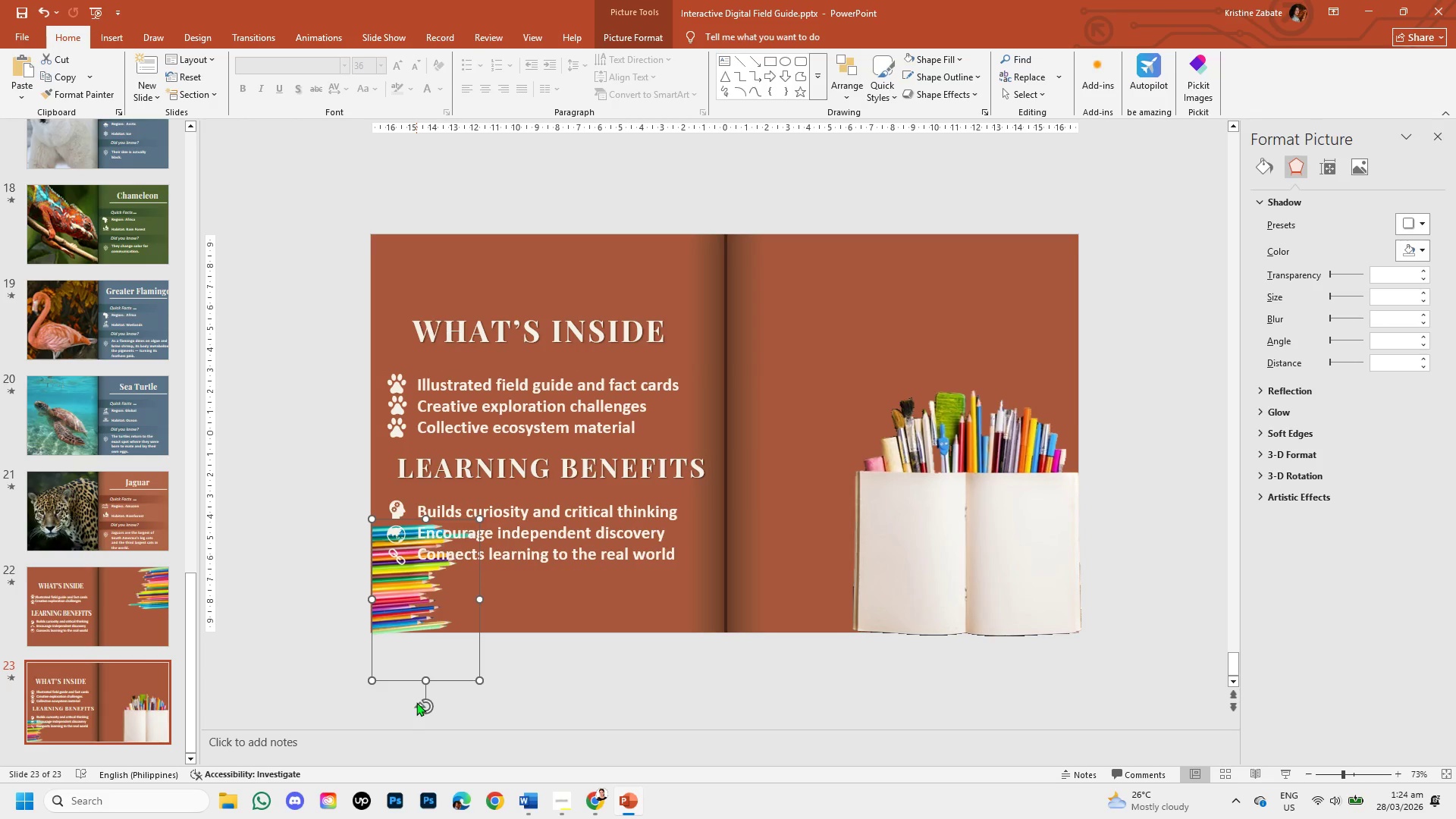 
left_click_drag(start_coordinate=[422, 705], to_coordinate=[551, 605])
 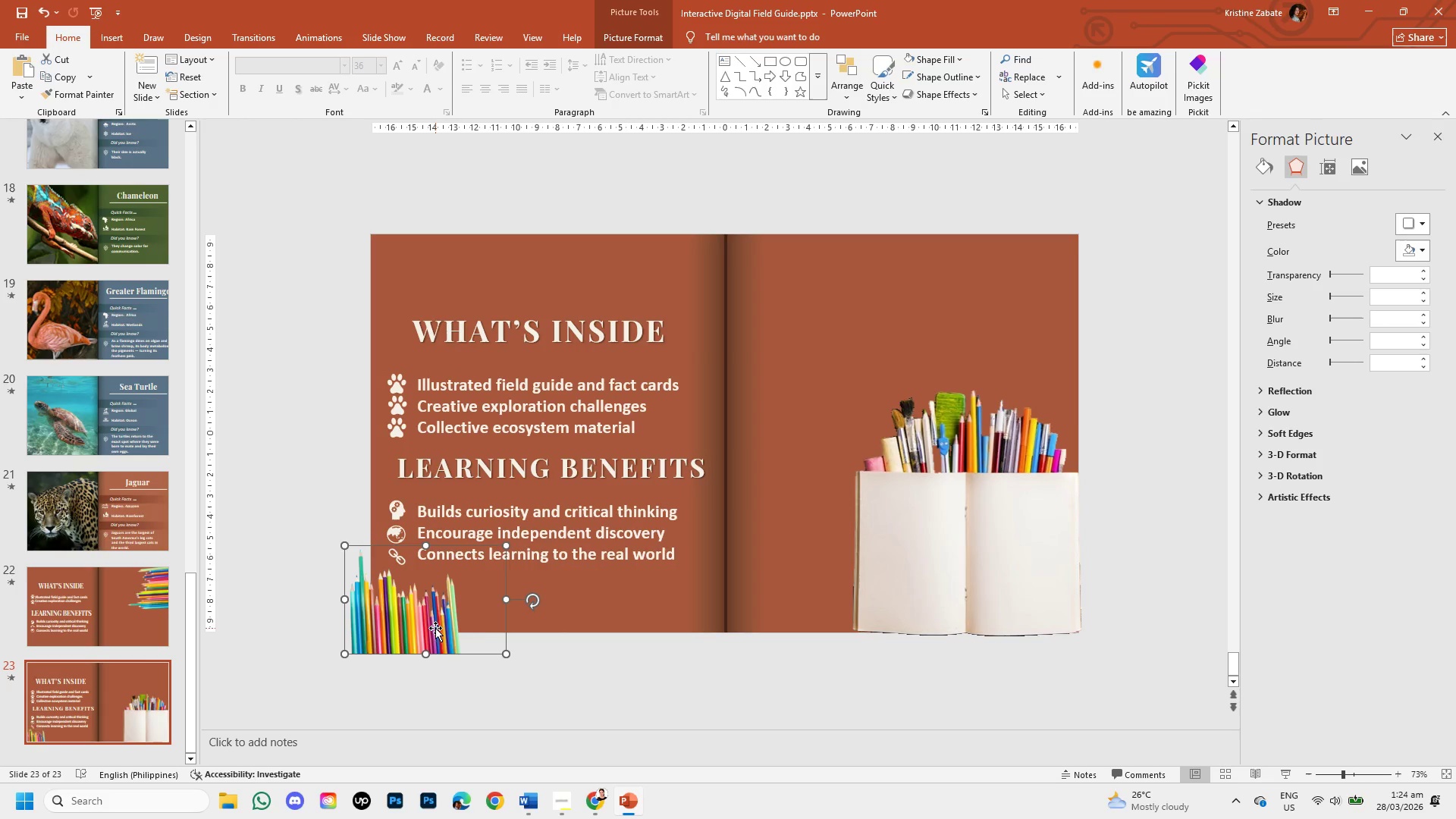 
left_click_drag(start_coordinate=[437, 628], to_coordinate=[452, 610])
 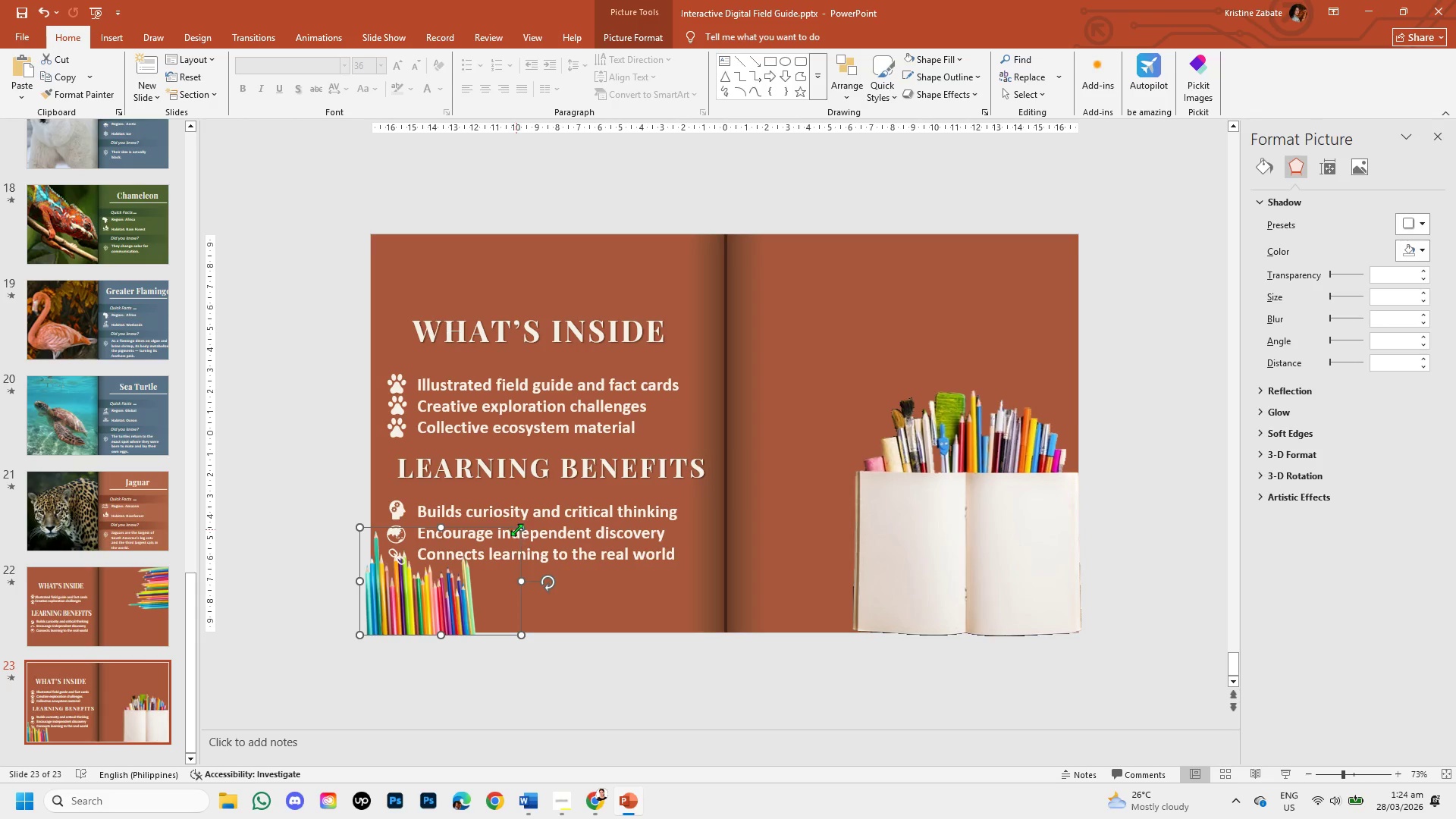 
left_click_drag(start_coordinate=[519, 529], to_coordinate=[488, 545])
 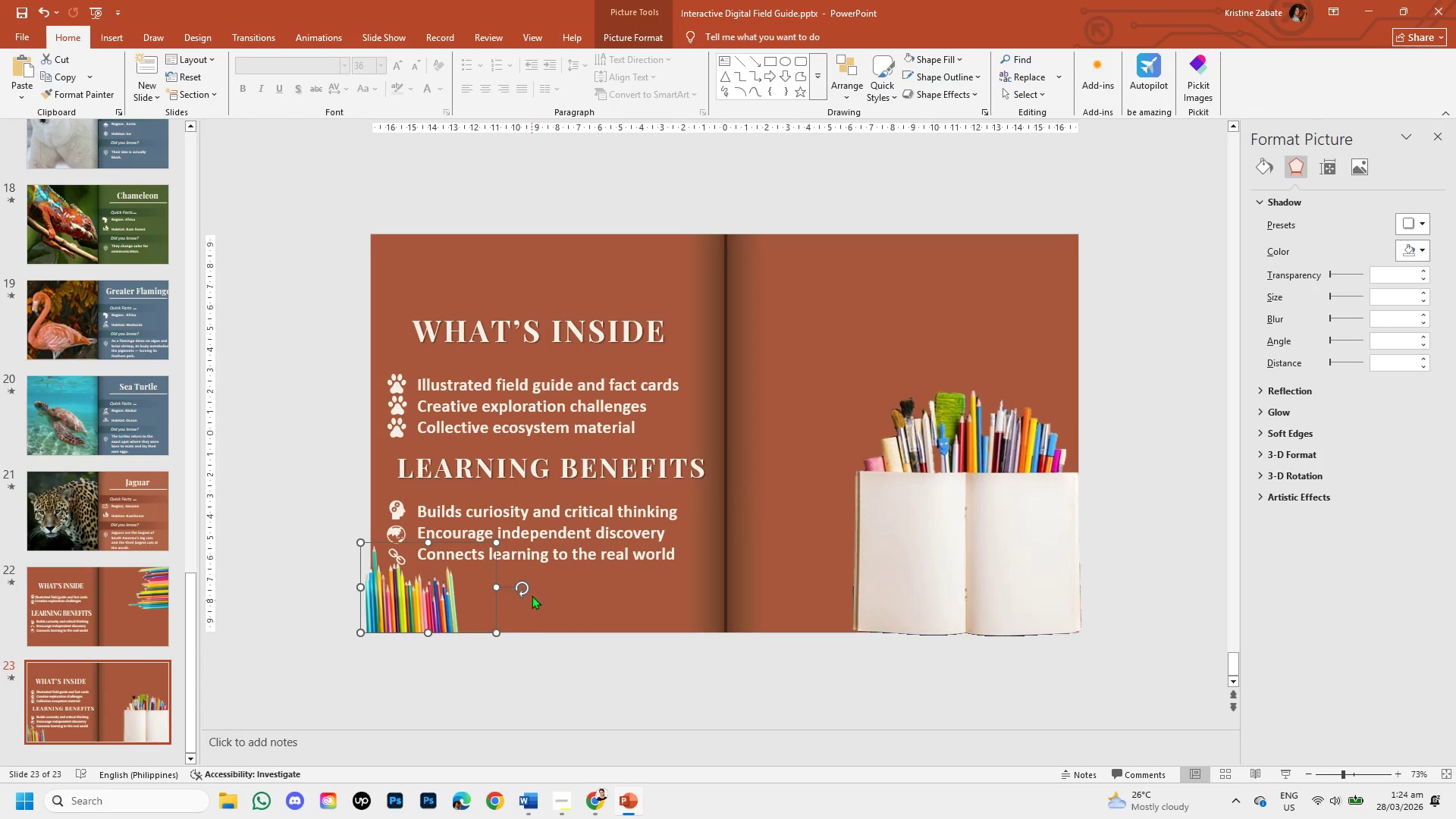 
left_click_drag(start_coordinate=[498, 542], to_coordinate=[485, 556])
 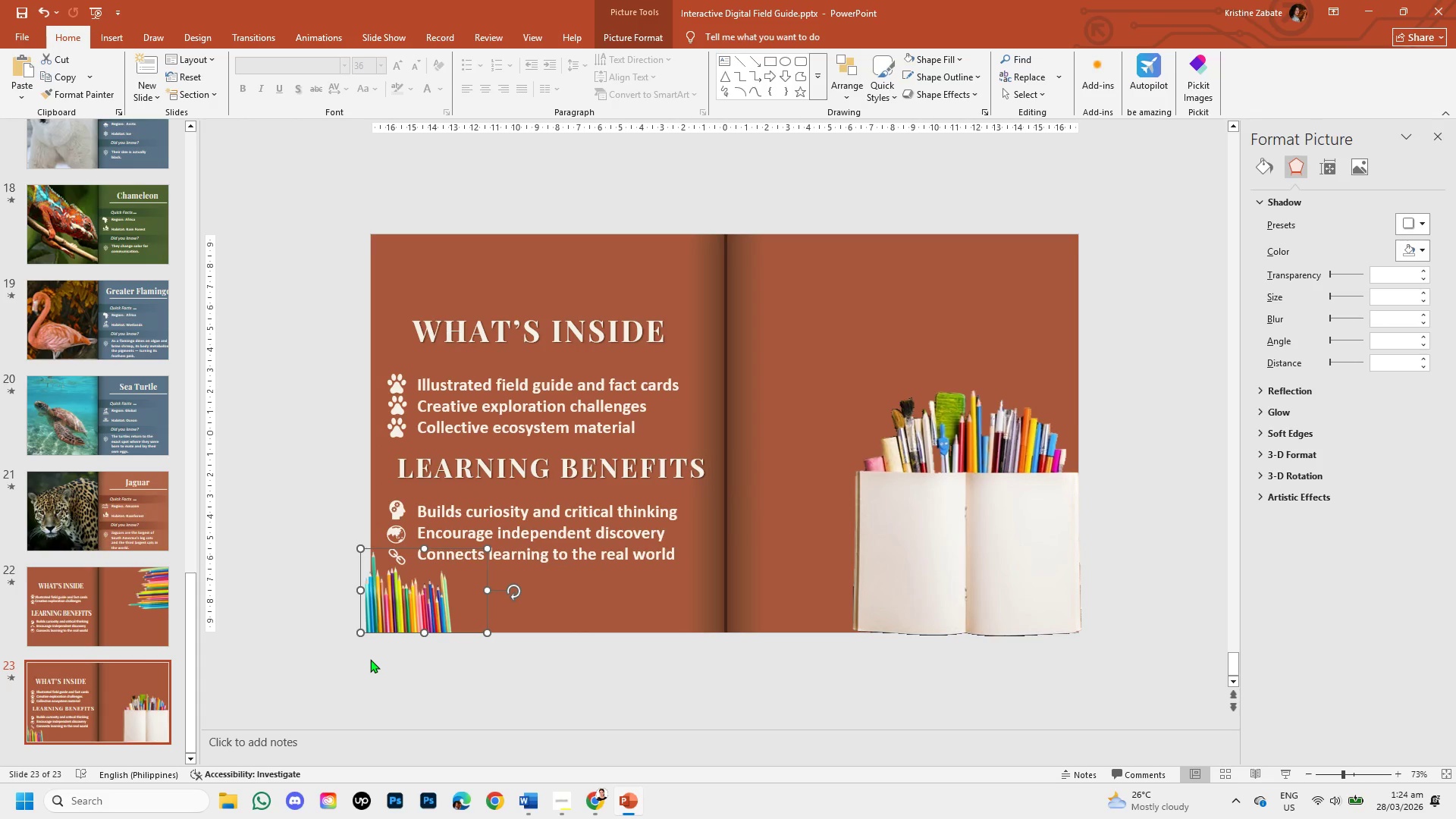 
key(ArrowDown)
 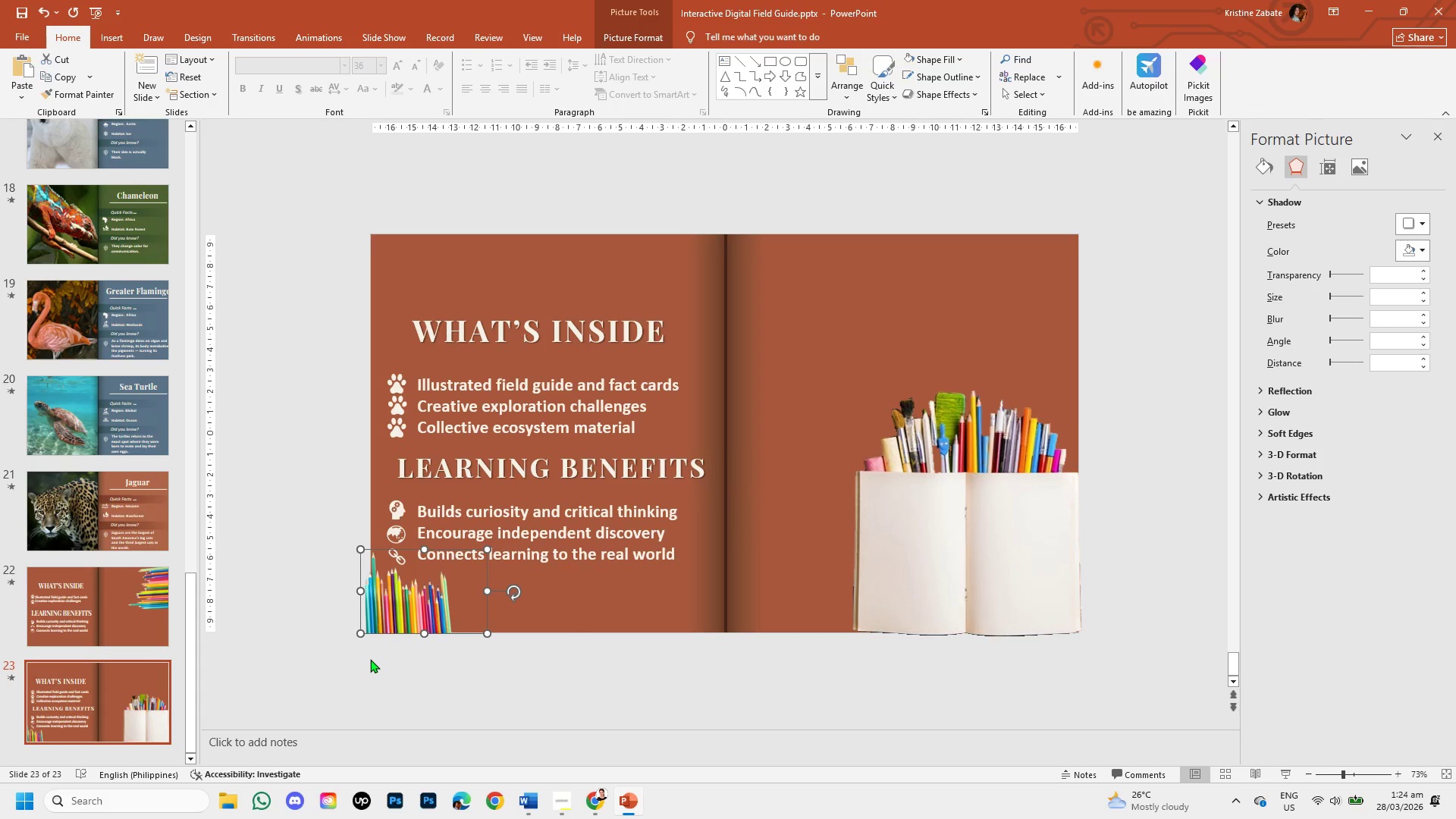 
key(ArrowRight)
 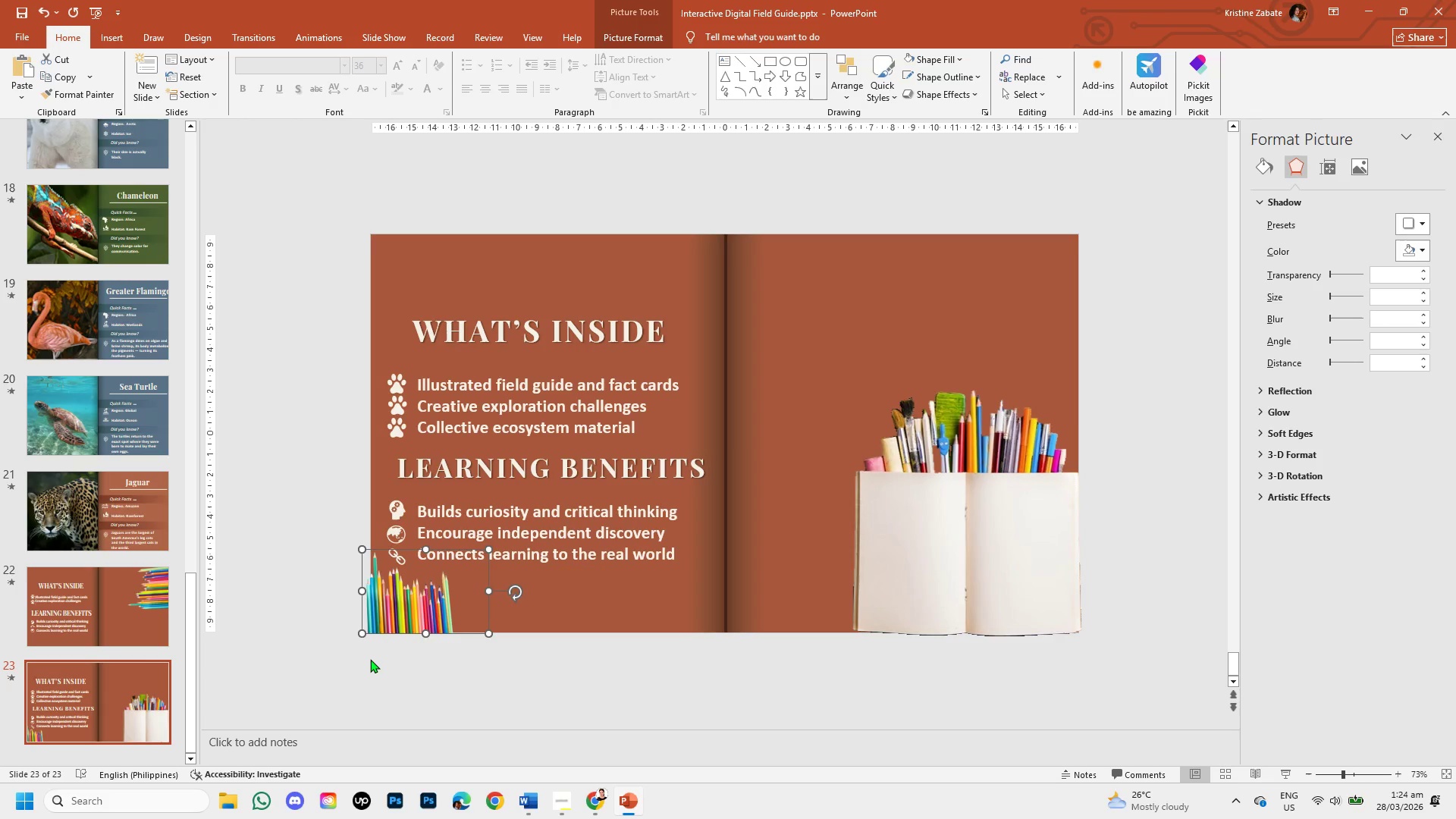 
hold_key(key=ArrowRight, duration=0.55)
 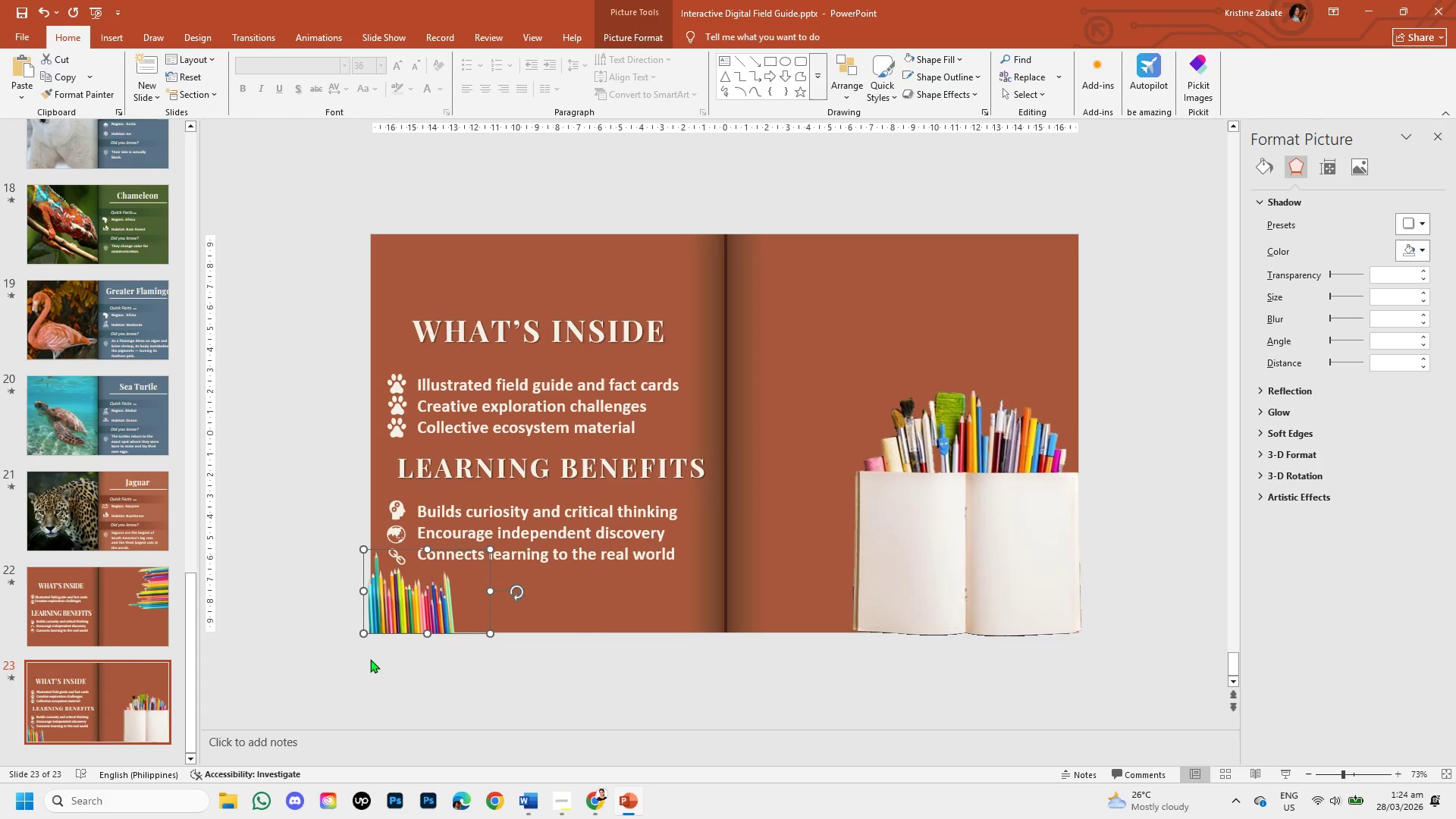 
key(ArrowRight)
 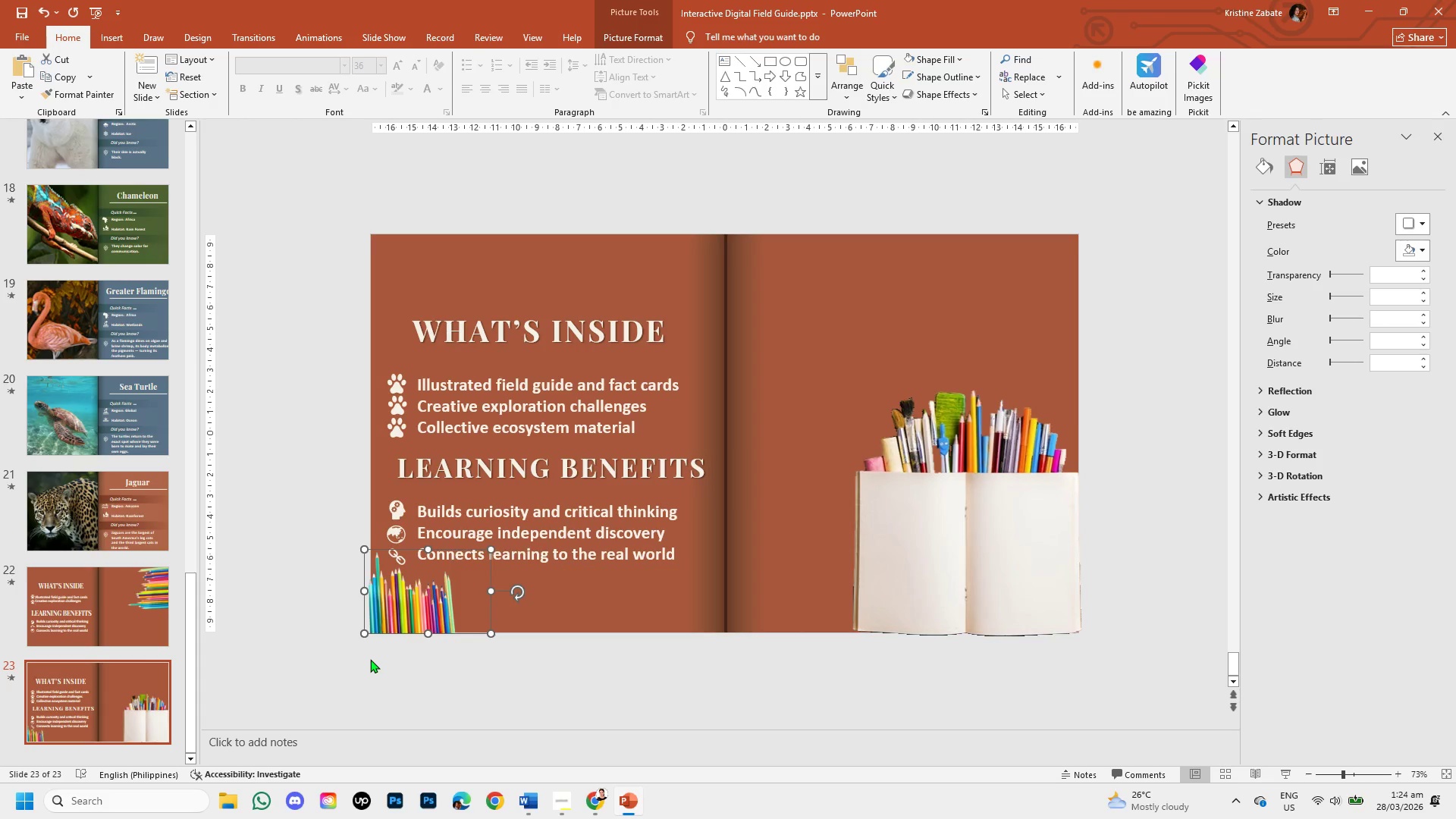 
key(ArrowRight)
 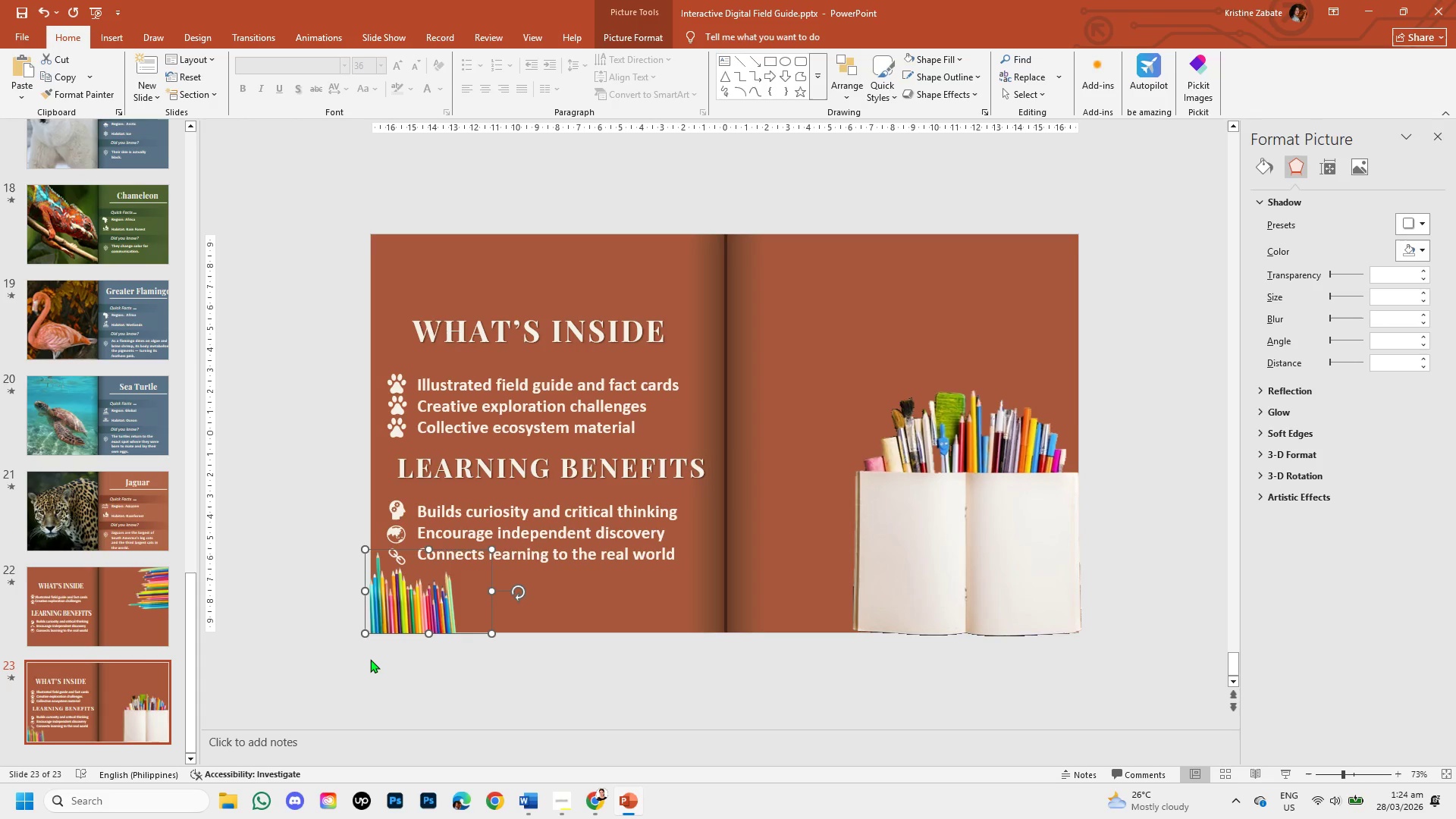 
key(ArrowRight)
 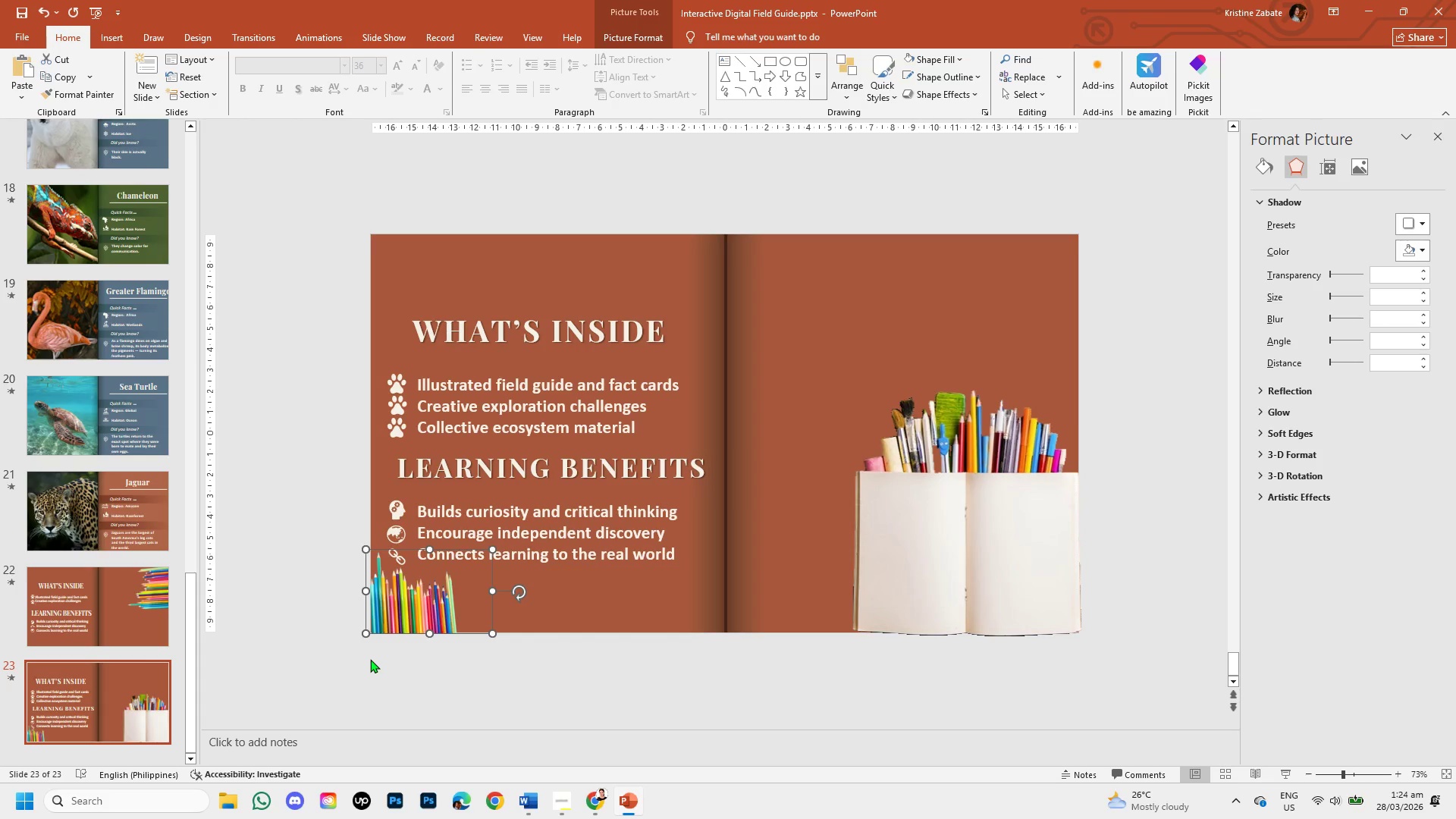 
left_click([372, 662])
 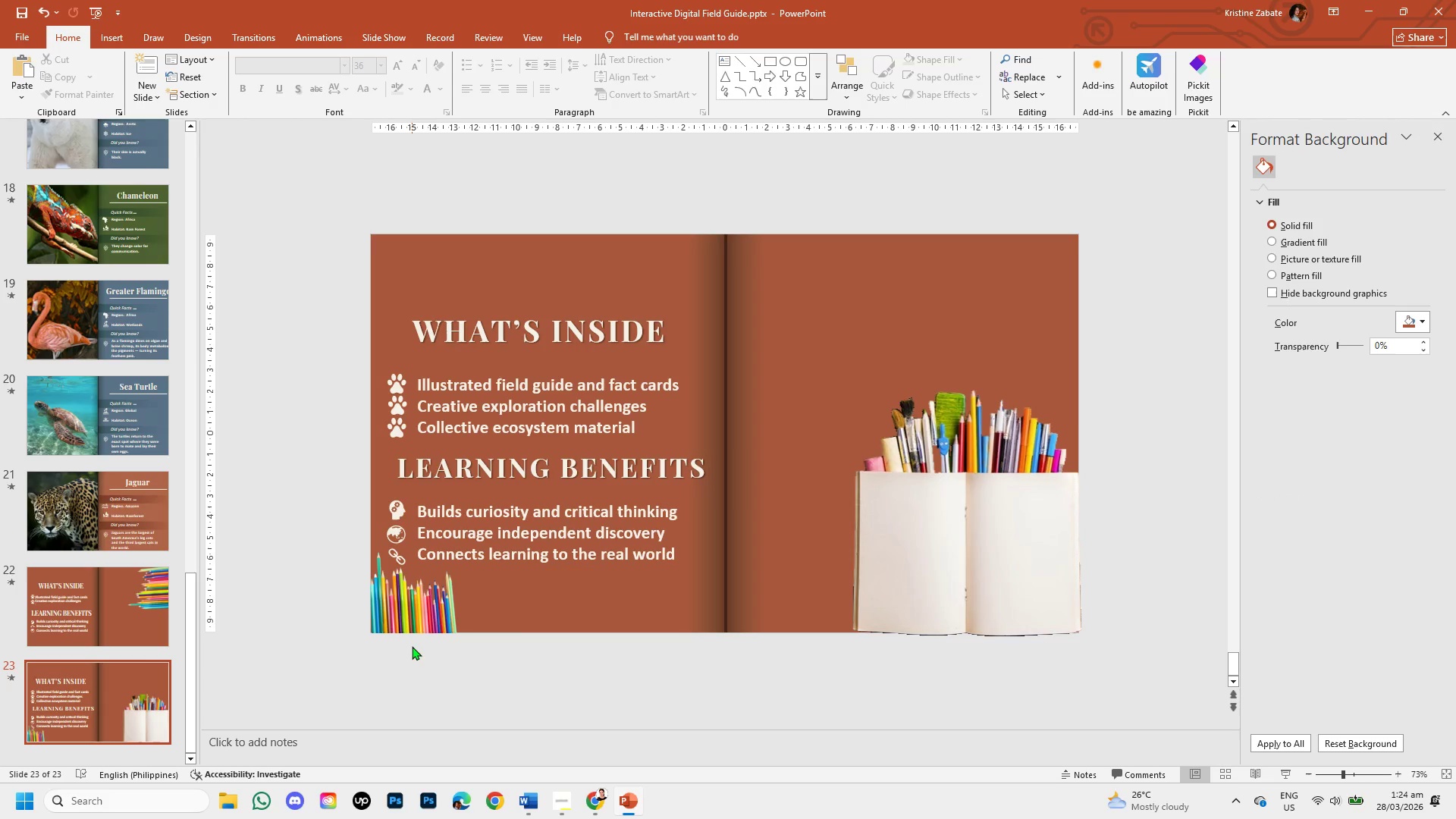 
left_click([410, 623])
 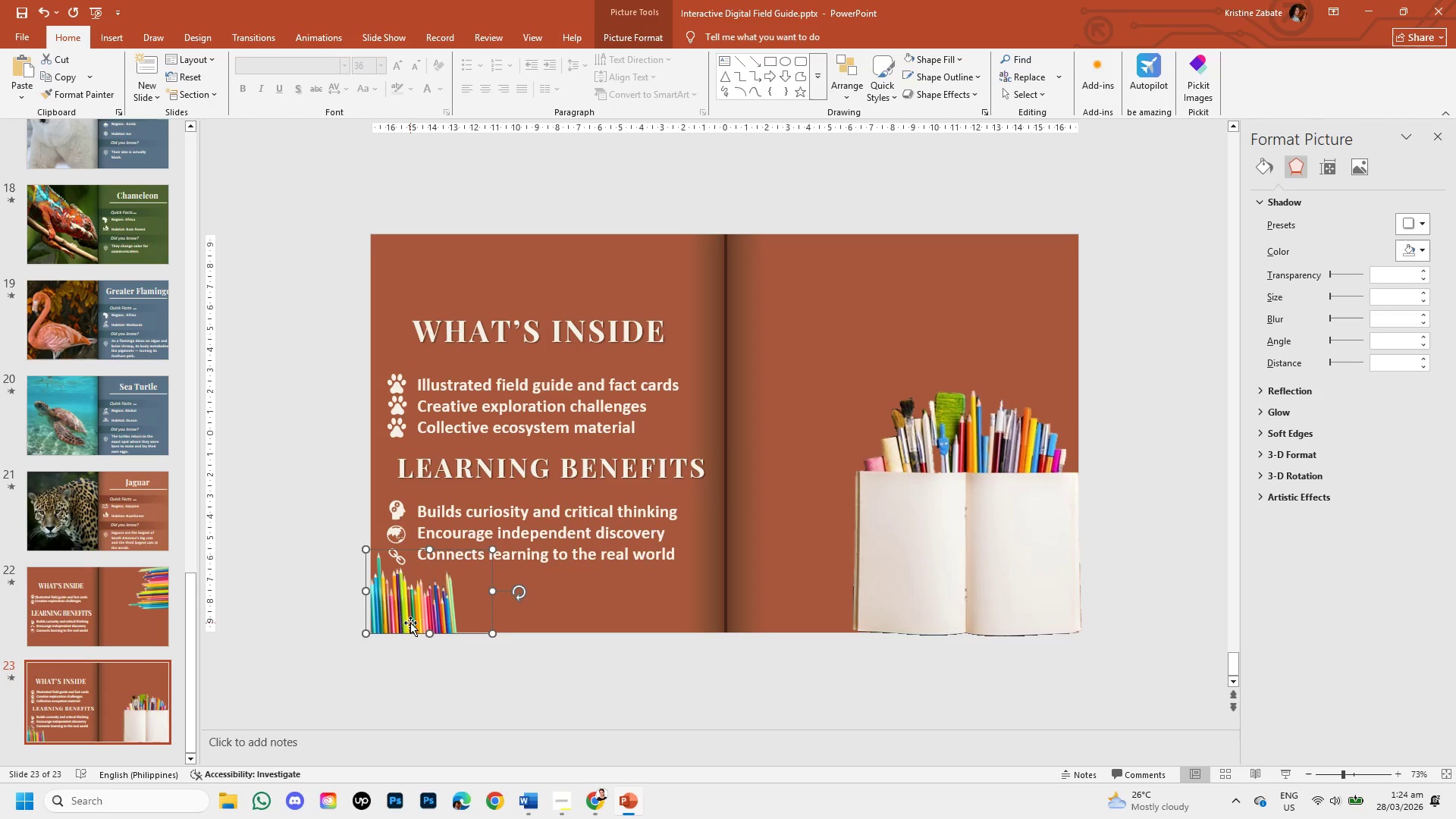 
key(Control+C)
 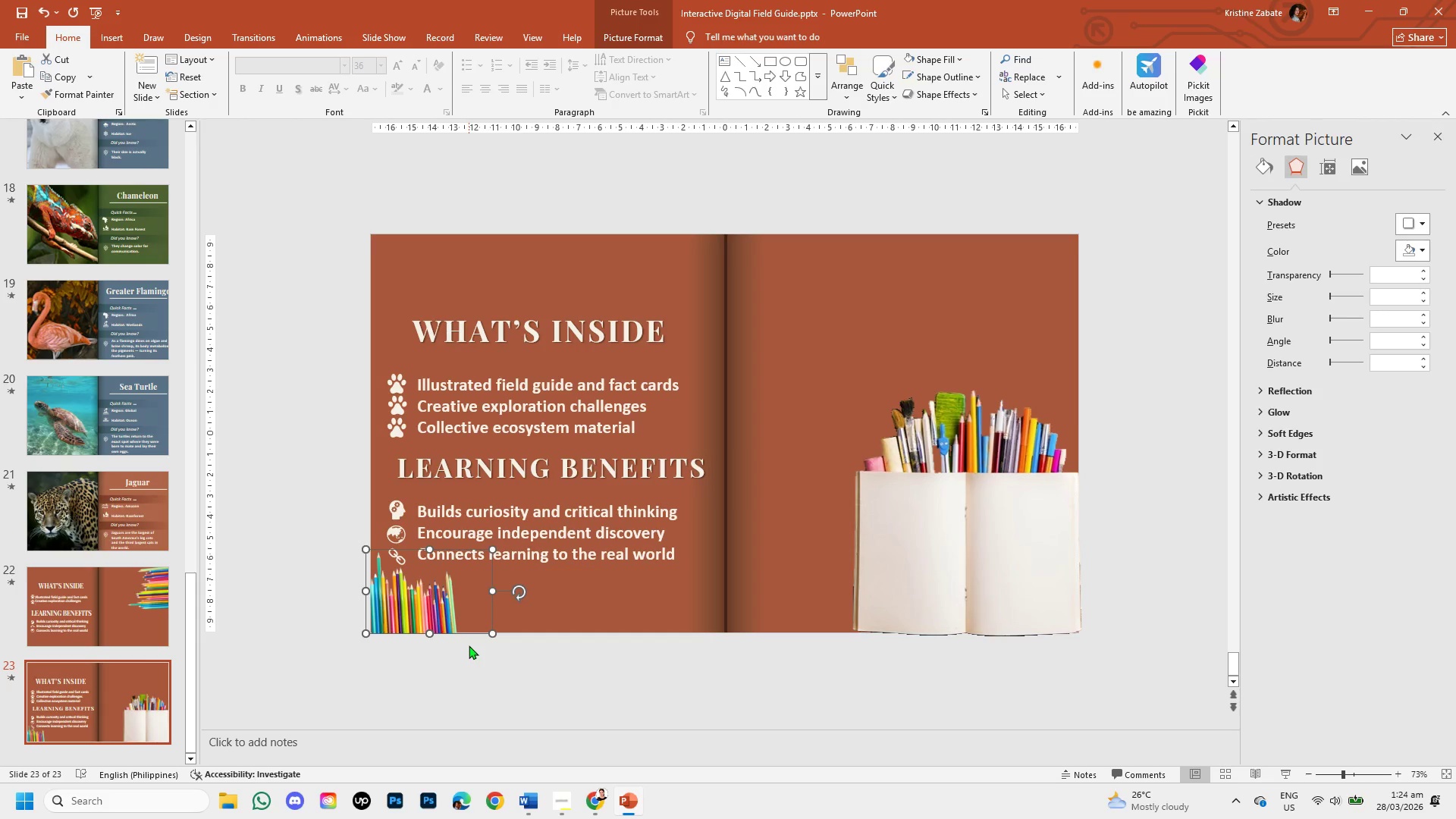 
key(Control+V)
 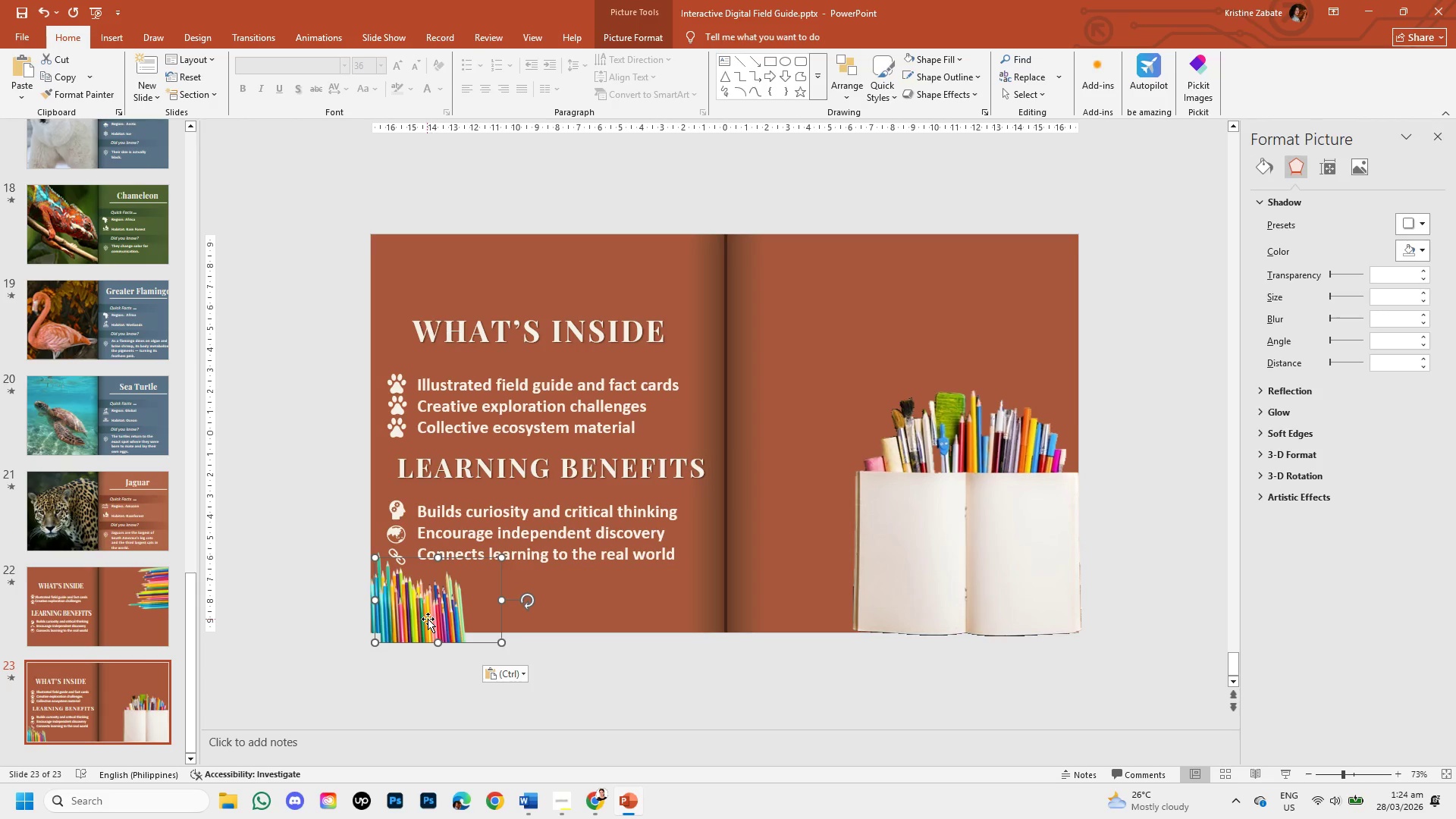 
left_click_drag(start_coordinate=[436, 619], to_coordinate=[510, 609])
 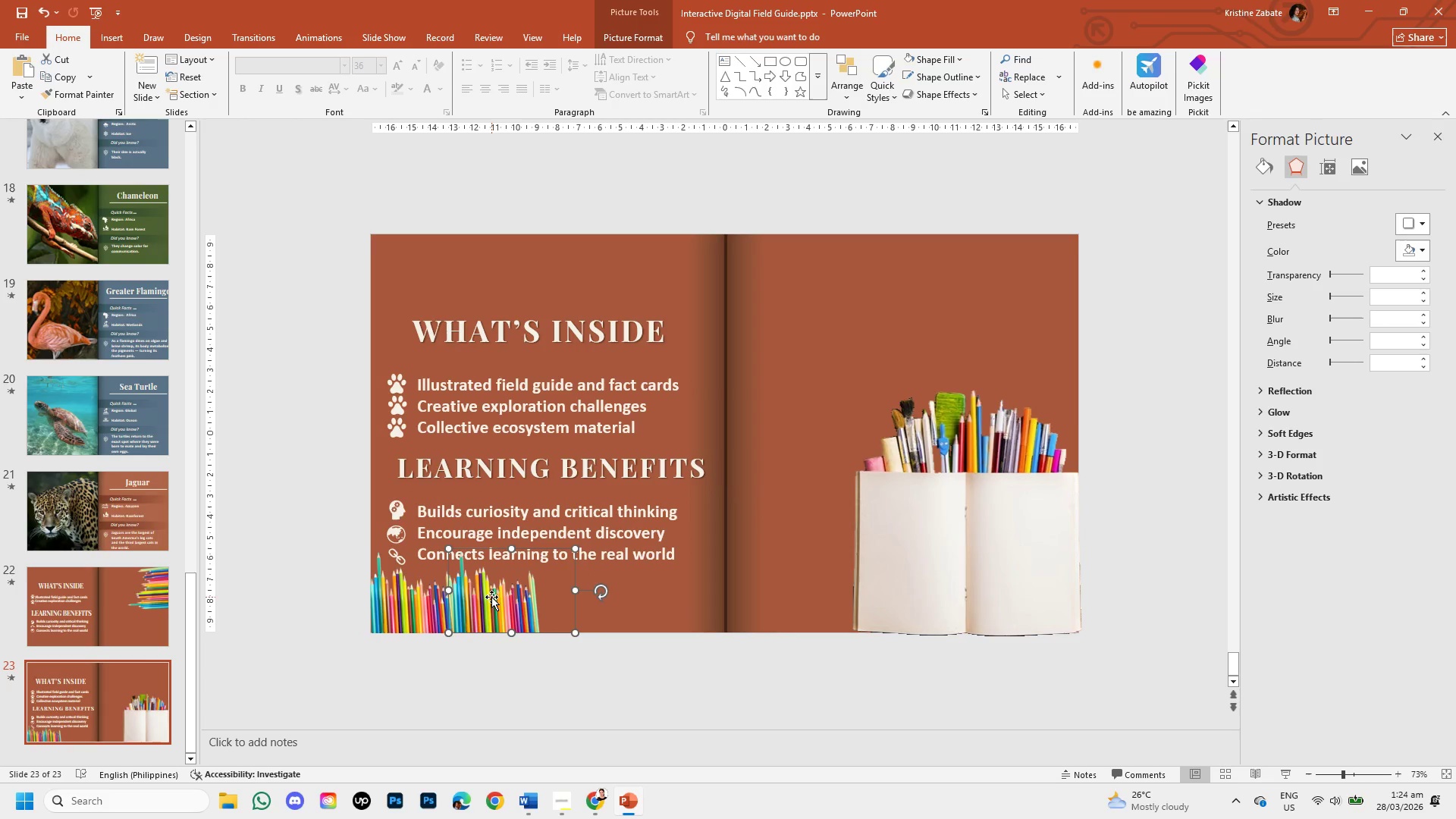 
right_click([490, 597])
 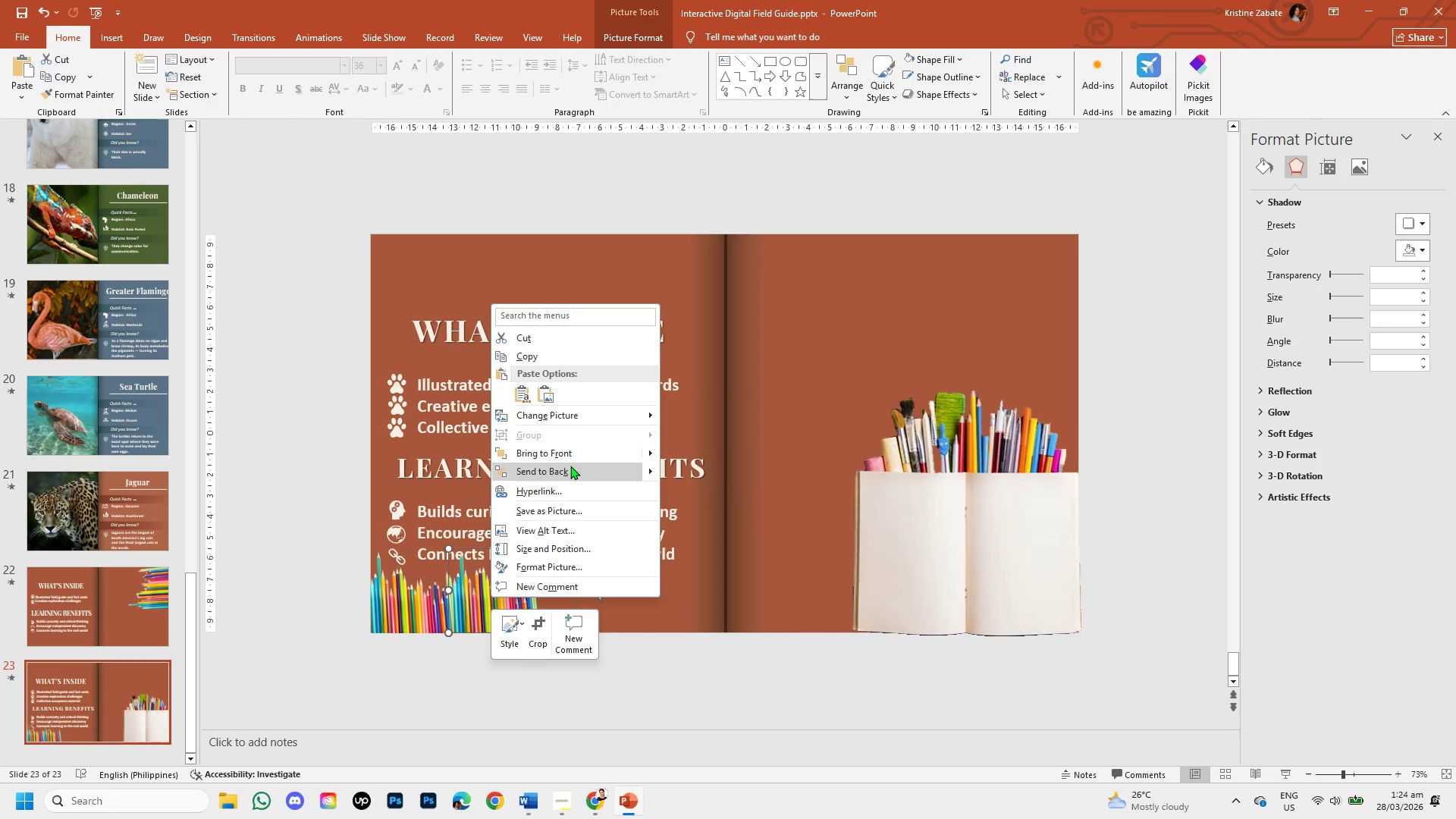 
left_click([570, 472])
 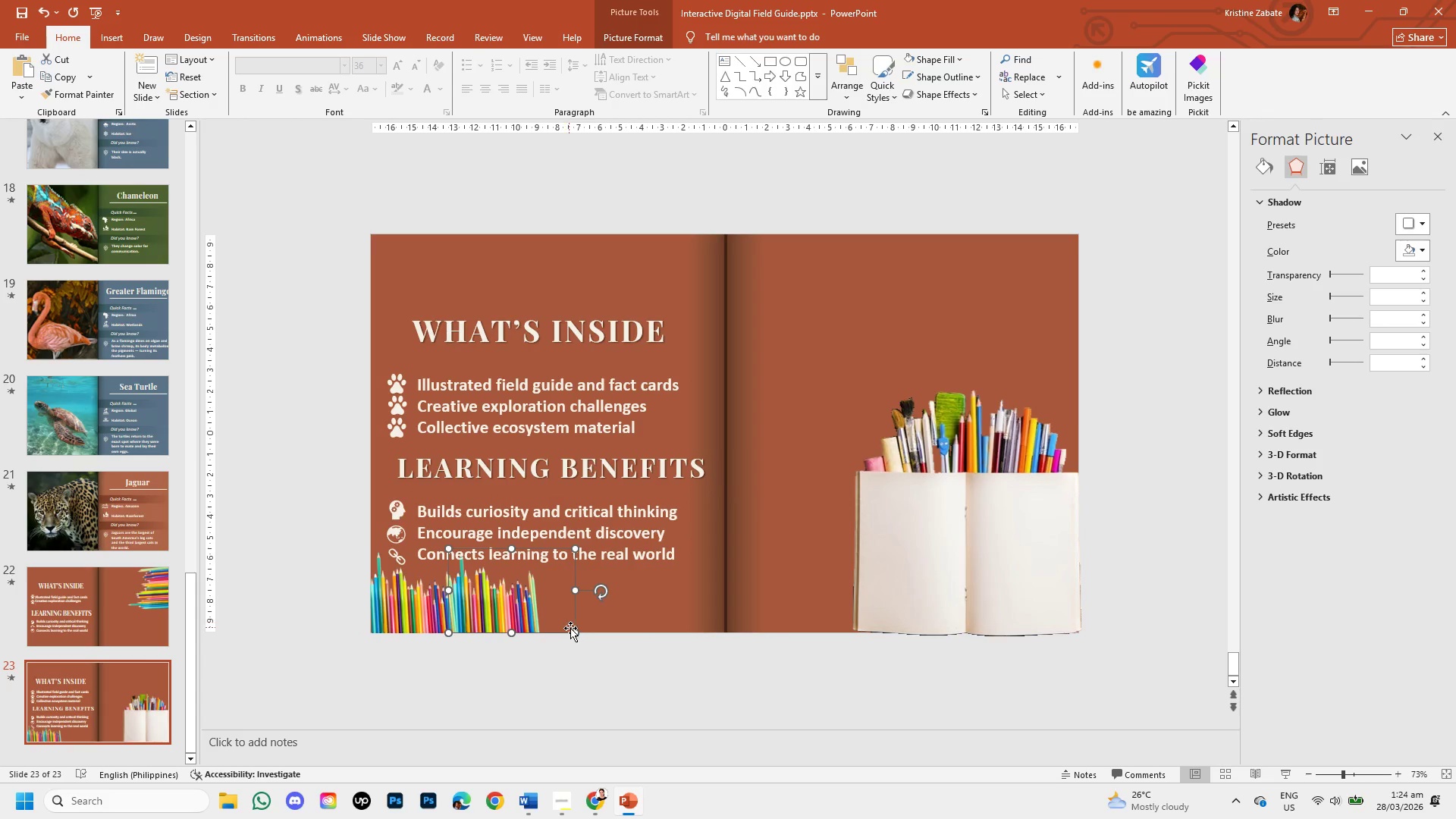 
left_click_drag(start_coordinate=[574, 632], to_coordinate=[563, 622])
 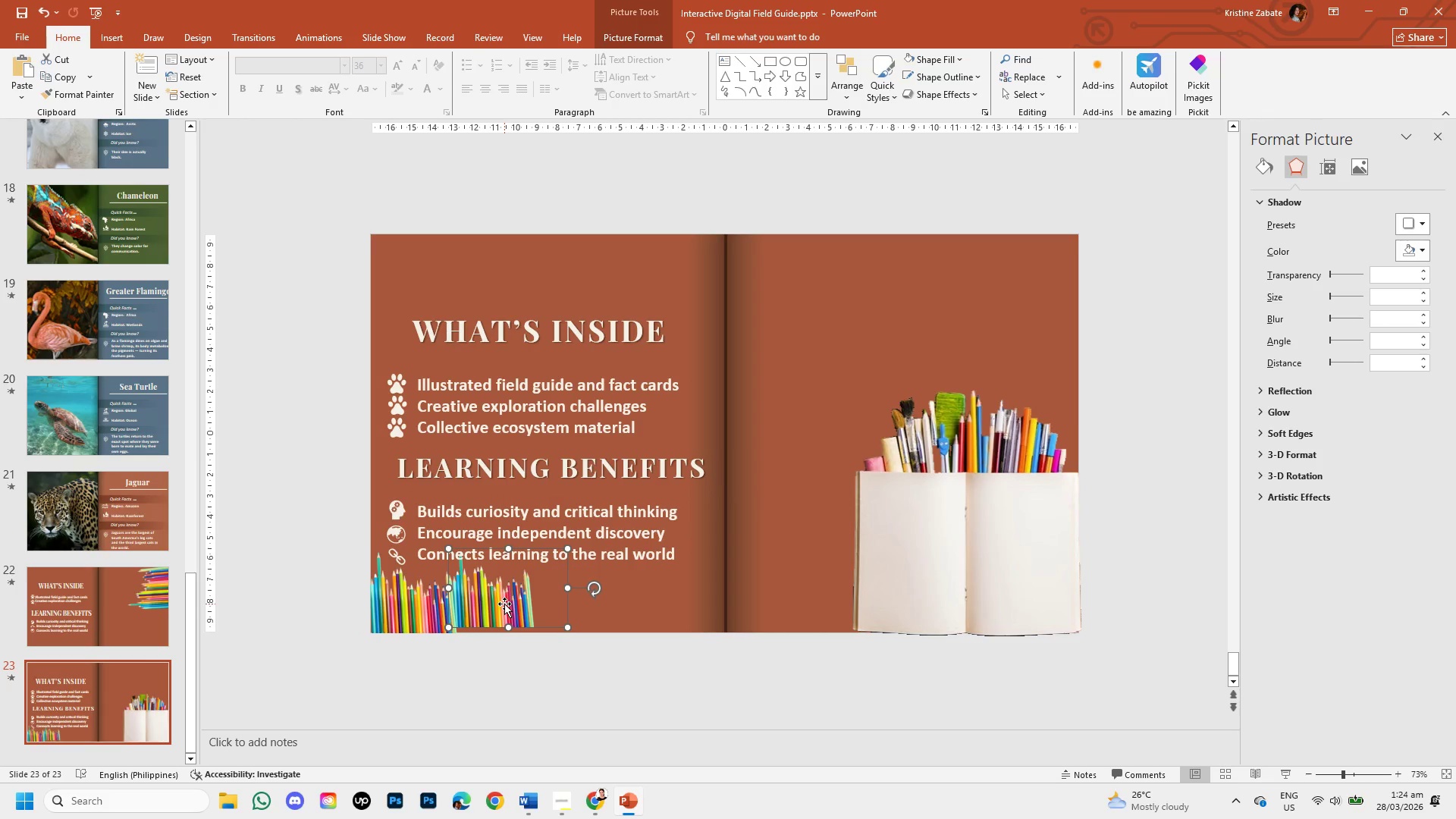 
left_click_drag(start_coordinate=[504, 604], to_coordinate=[507, 609])
 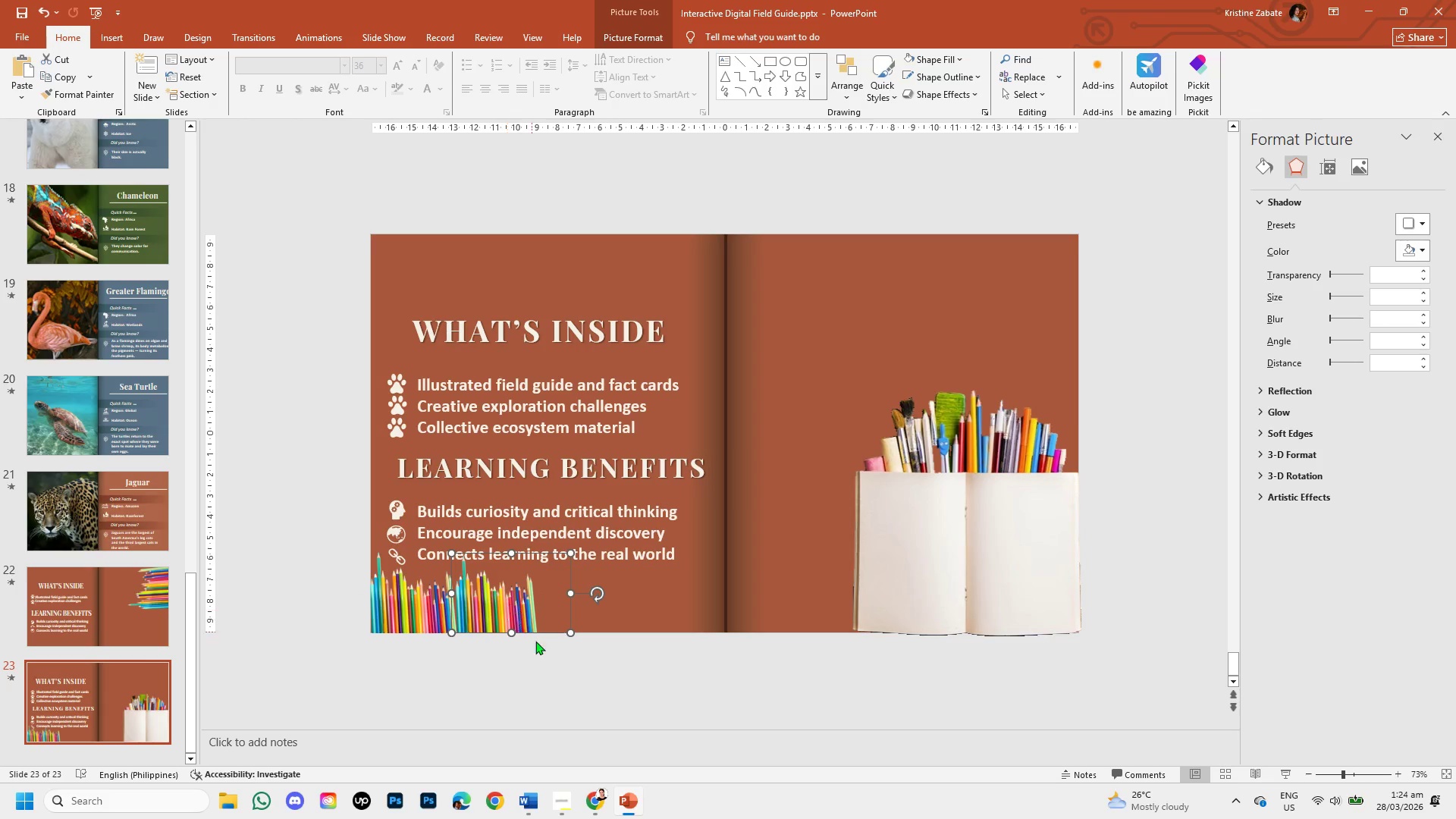 
left_click([539, 652])
 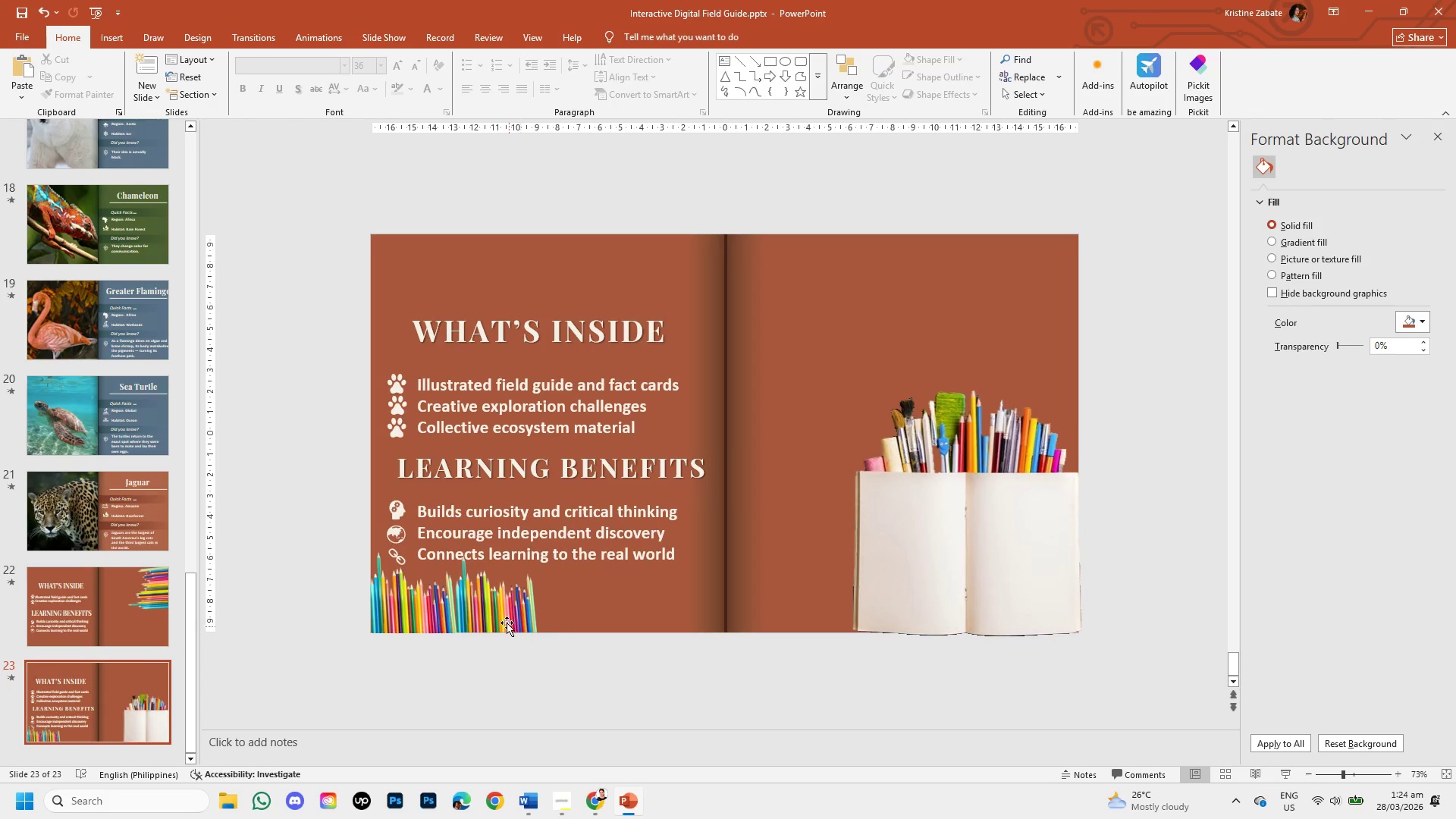 
left_click([500, 608])
 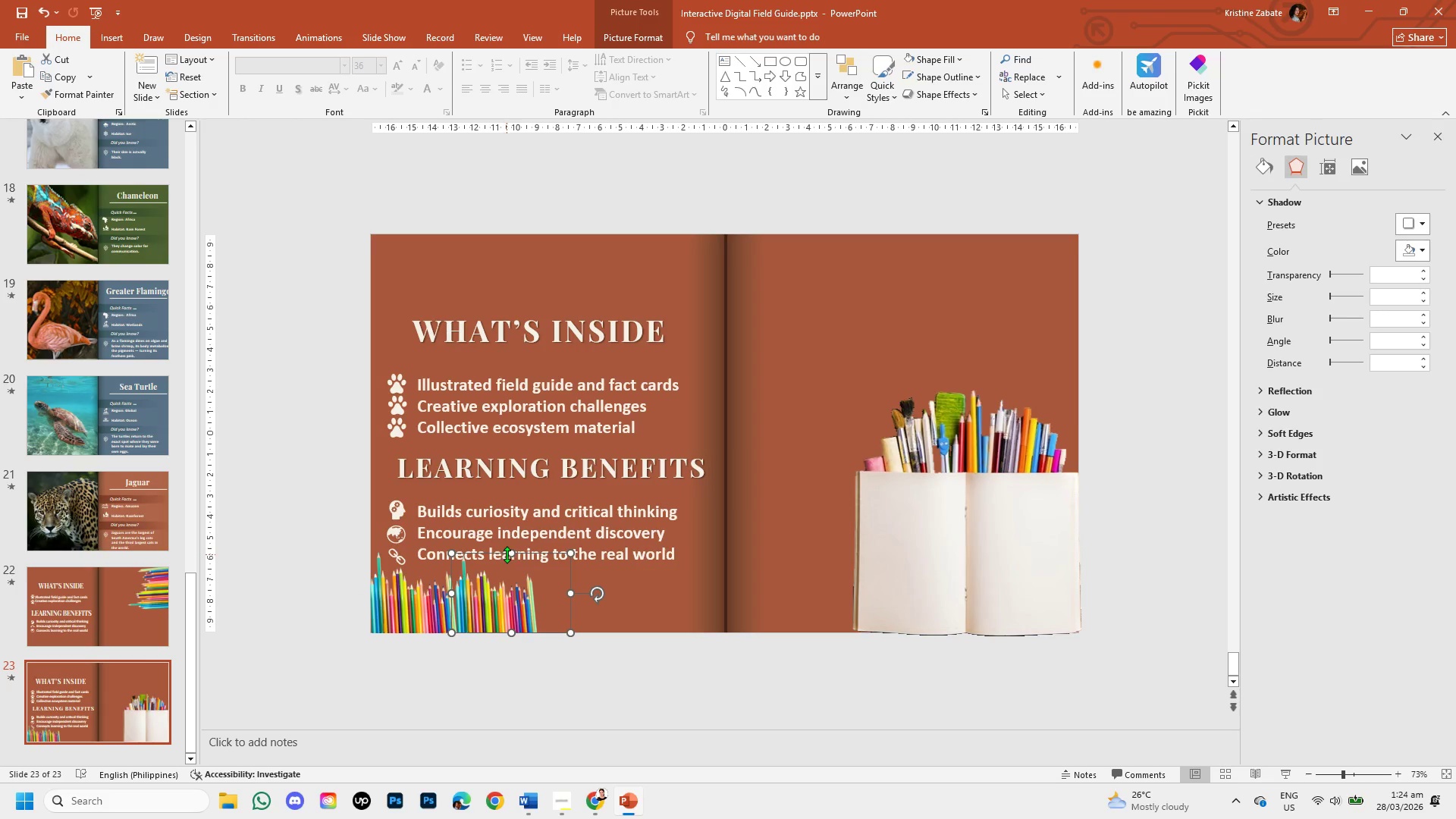 
left_click_drag(start_coordinate=[510, 554], to_coordinate=[508, 563])
 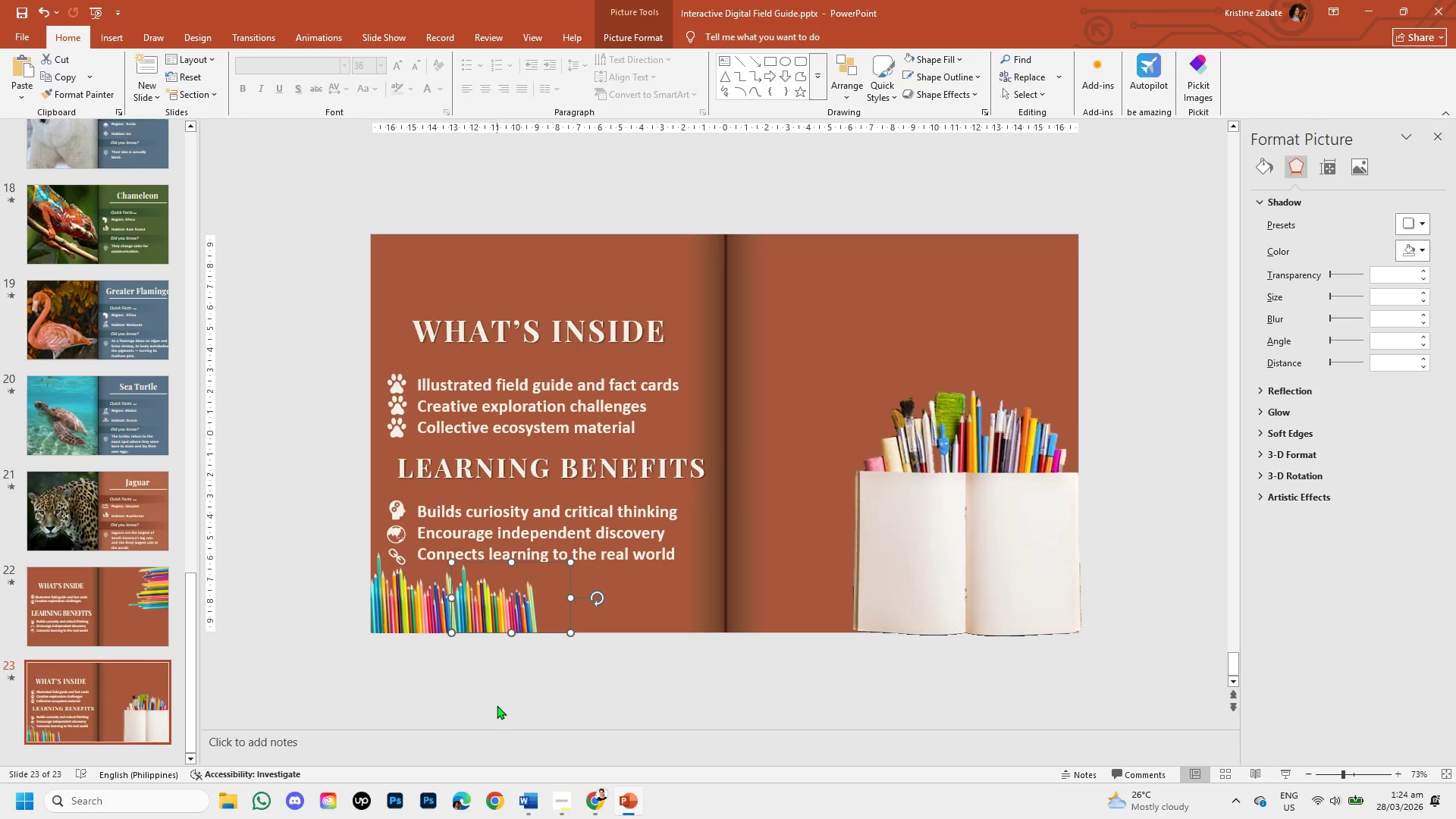 
left_click([494, 693])
 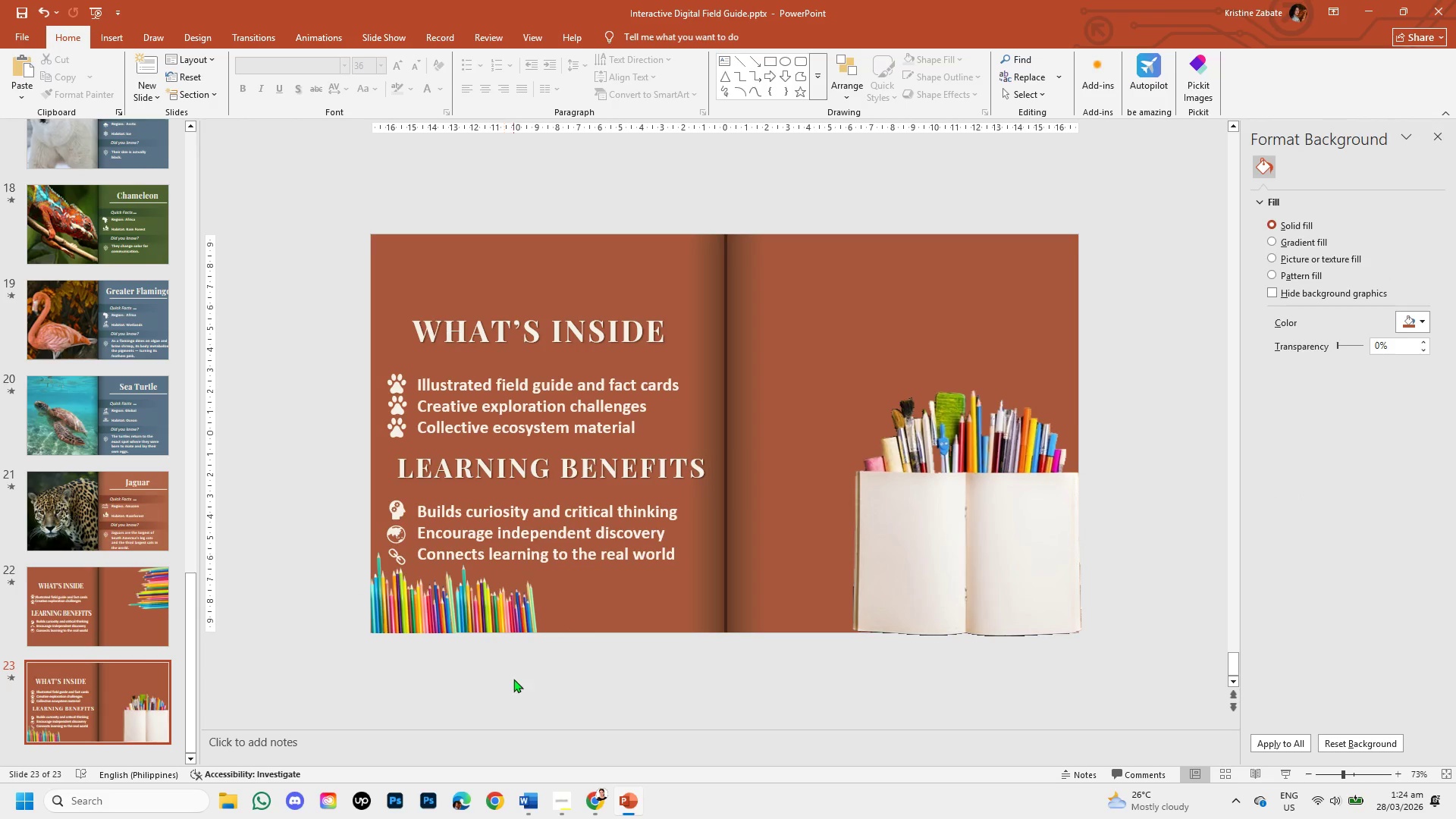 
key(Control+V)
 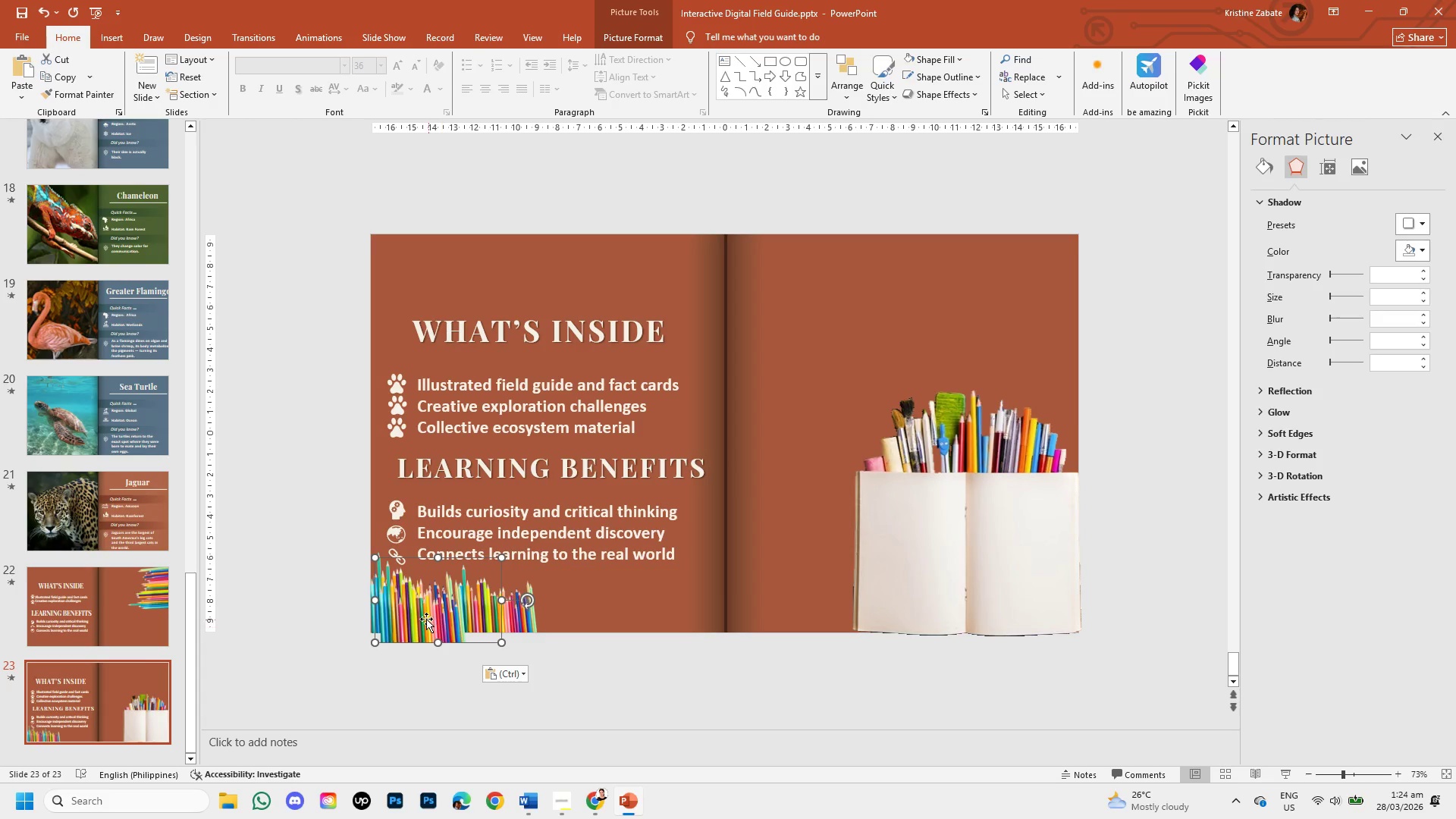 
left_click_drag(start_coordinate=[421, 617], to_coordinate=[576, 608])
 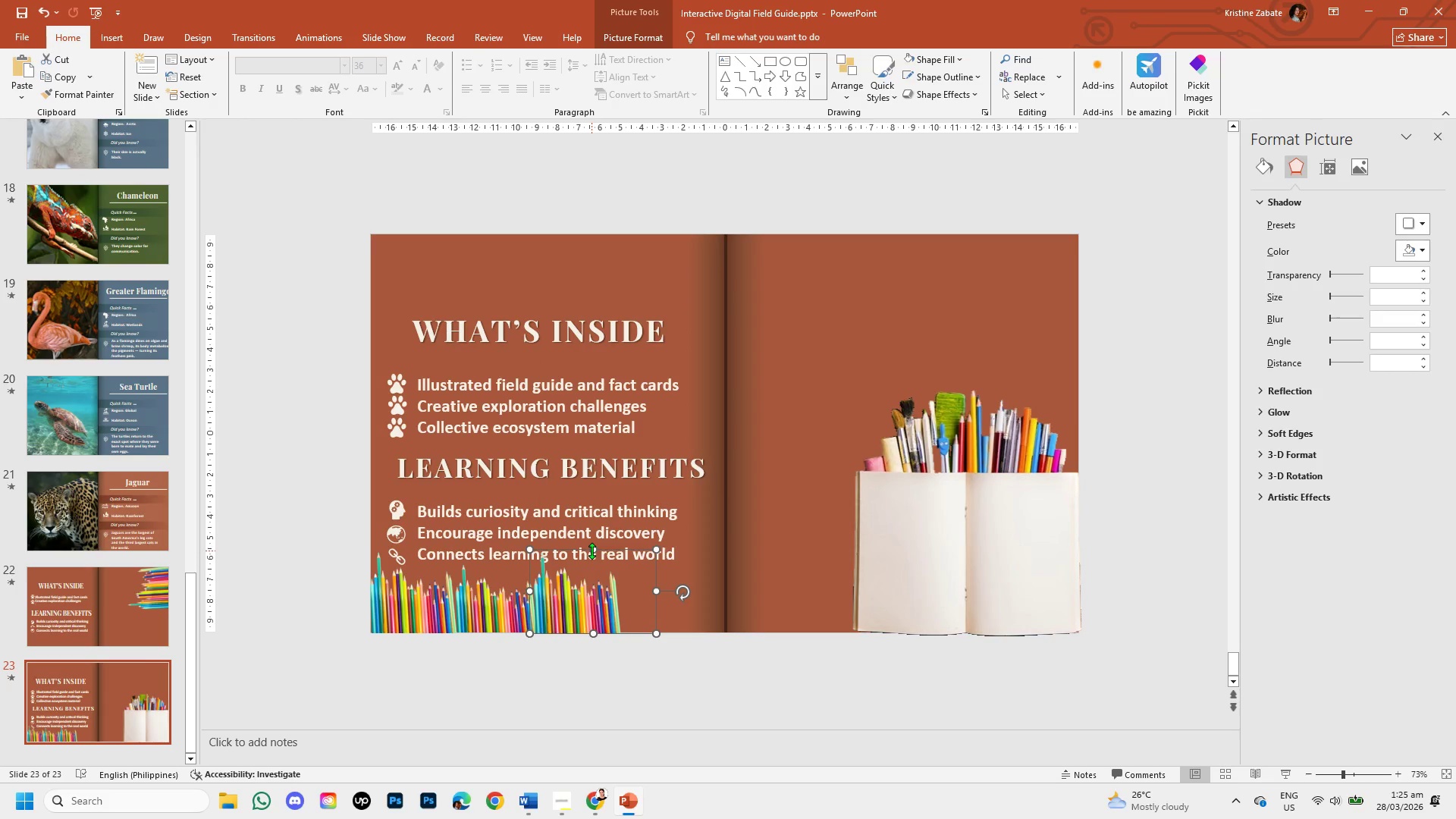 
left_click_drag(start_coordinate=[594, 551], to_coordinate=[595, 563])
 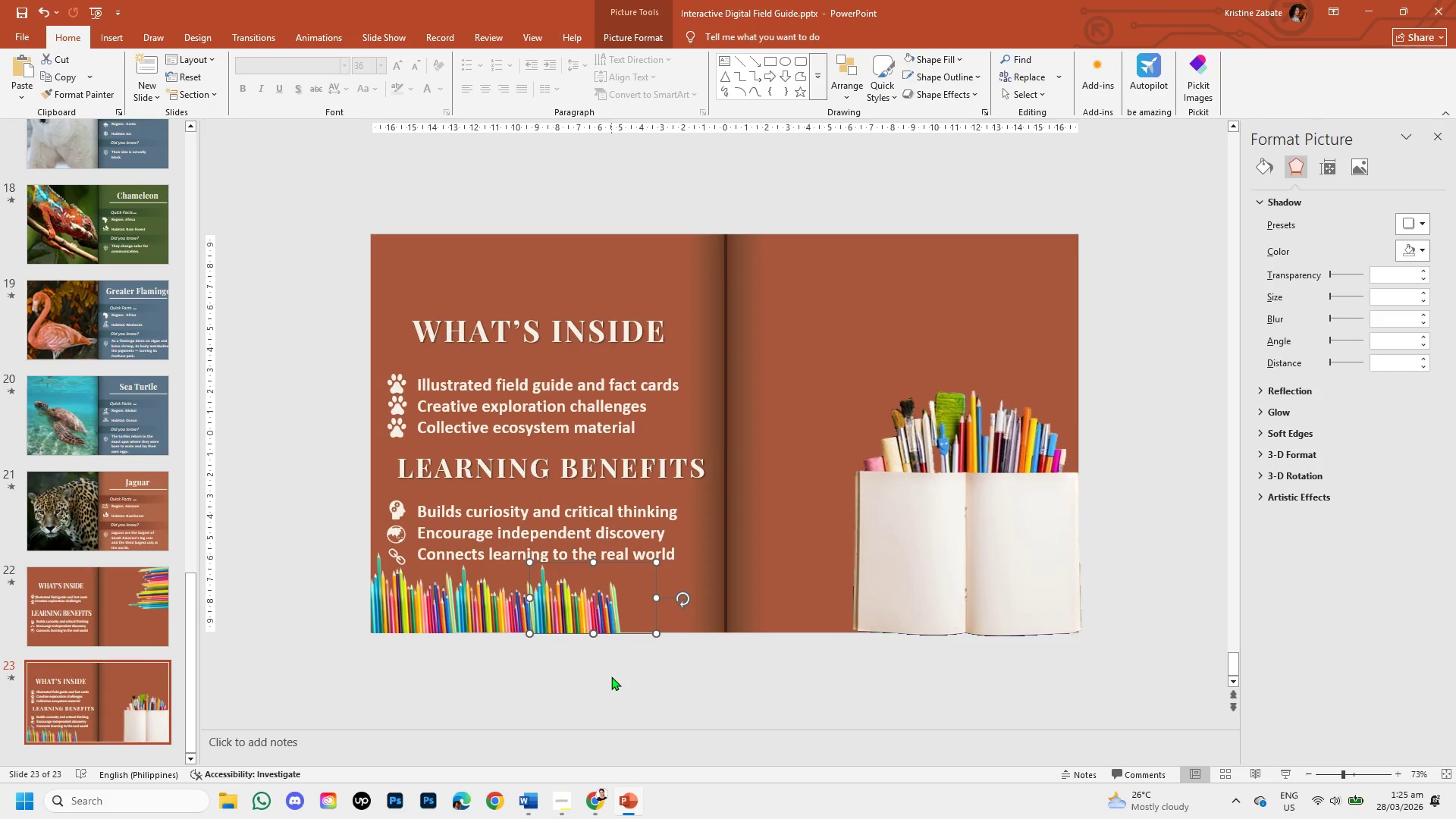 
left_click([611, 676])
 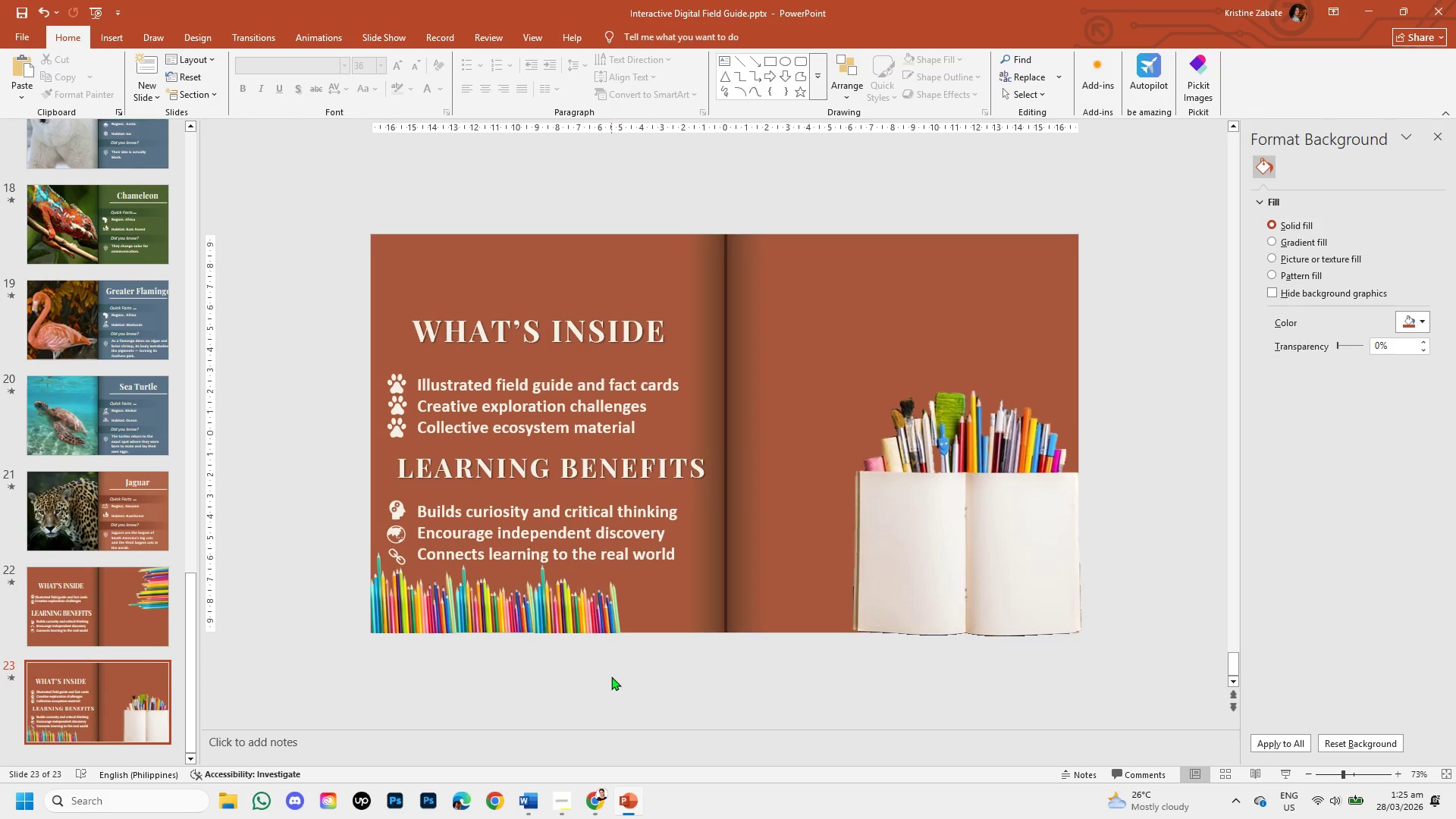 
key(Control+V)
 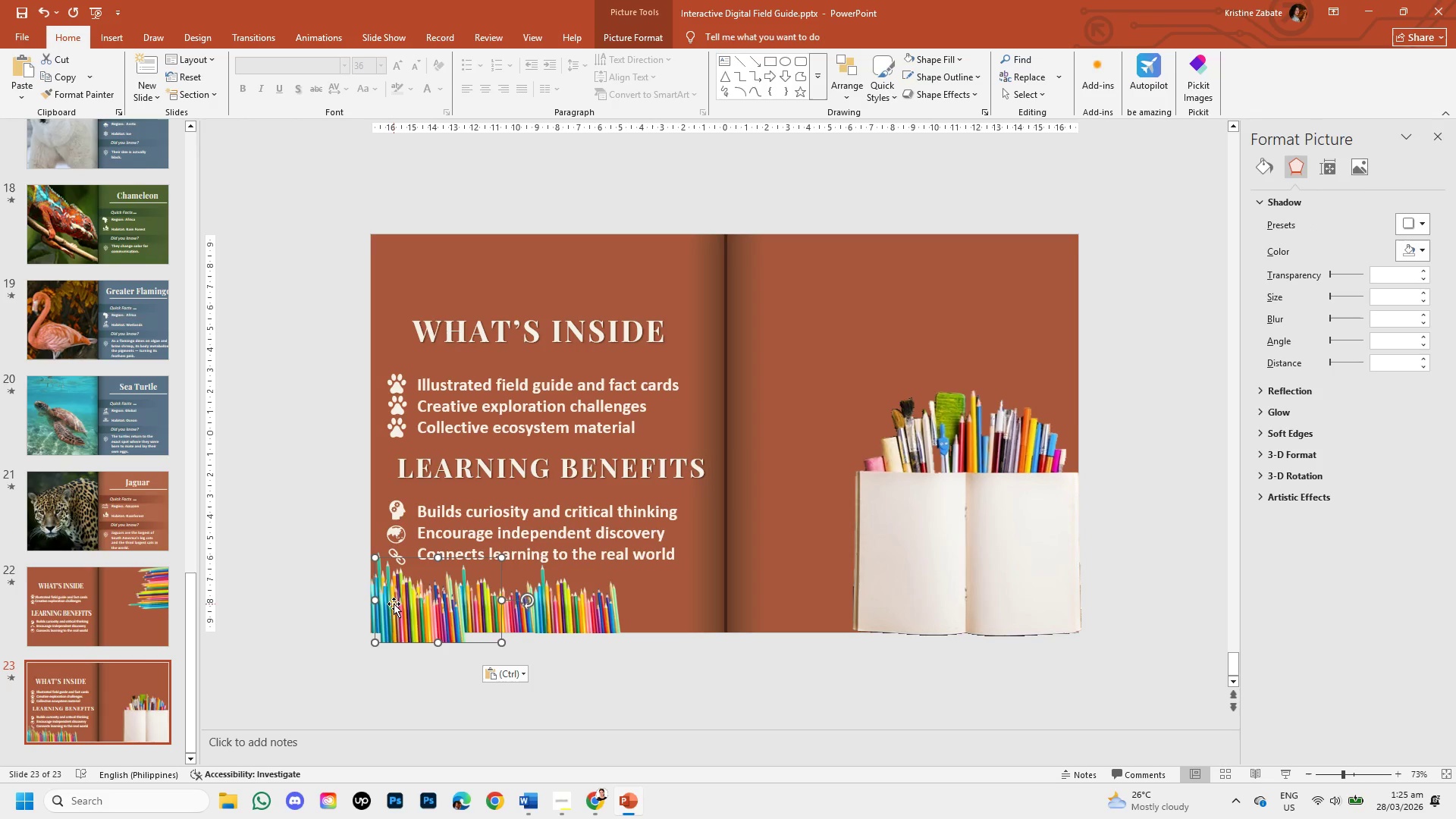 
left_click_drag(start_coordinate=[410, 621], to_coordinate=[648, 612])
 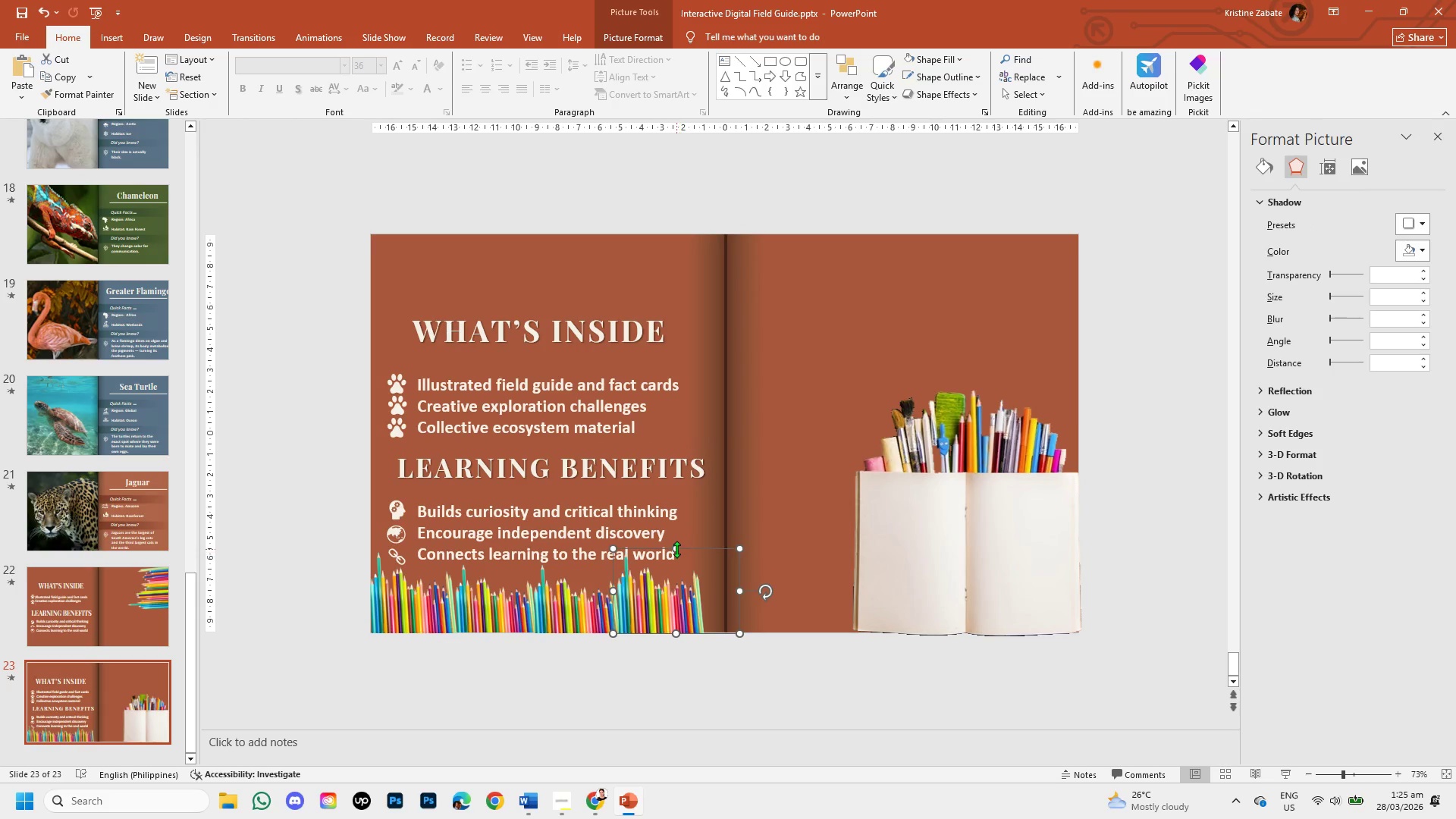 
left_click_drag(start_coordinate=[676, 549], to_coordinate=[685, 567])
 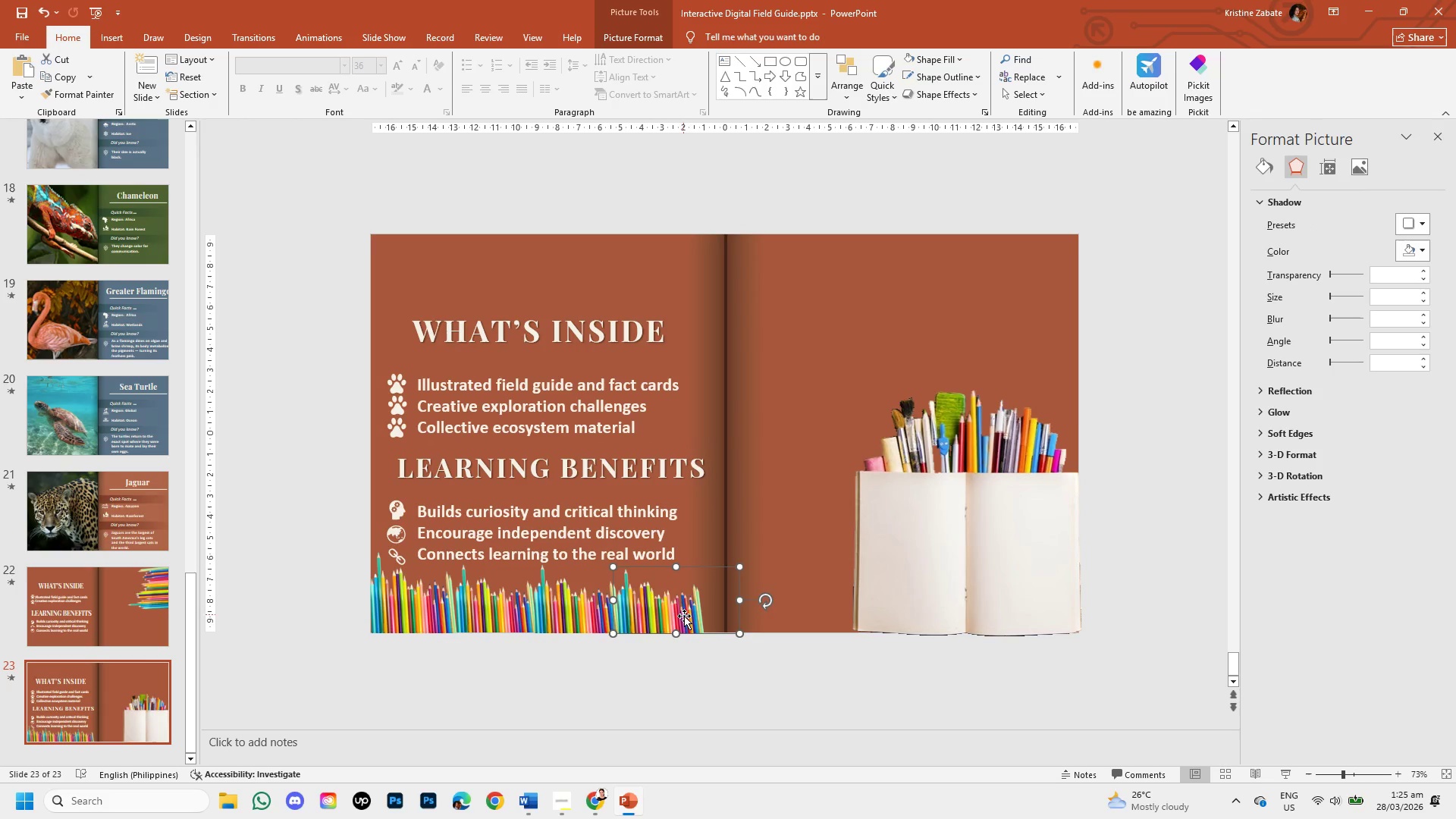 
left_click([695, 664])
 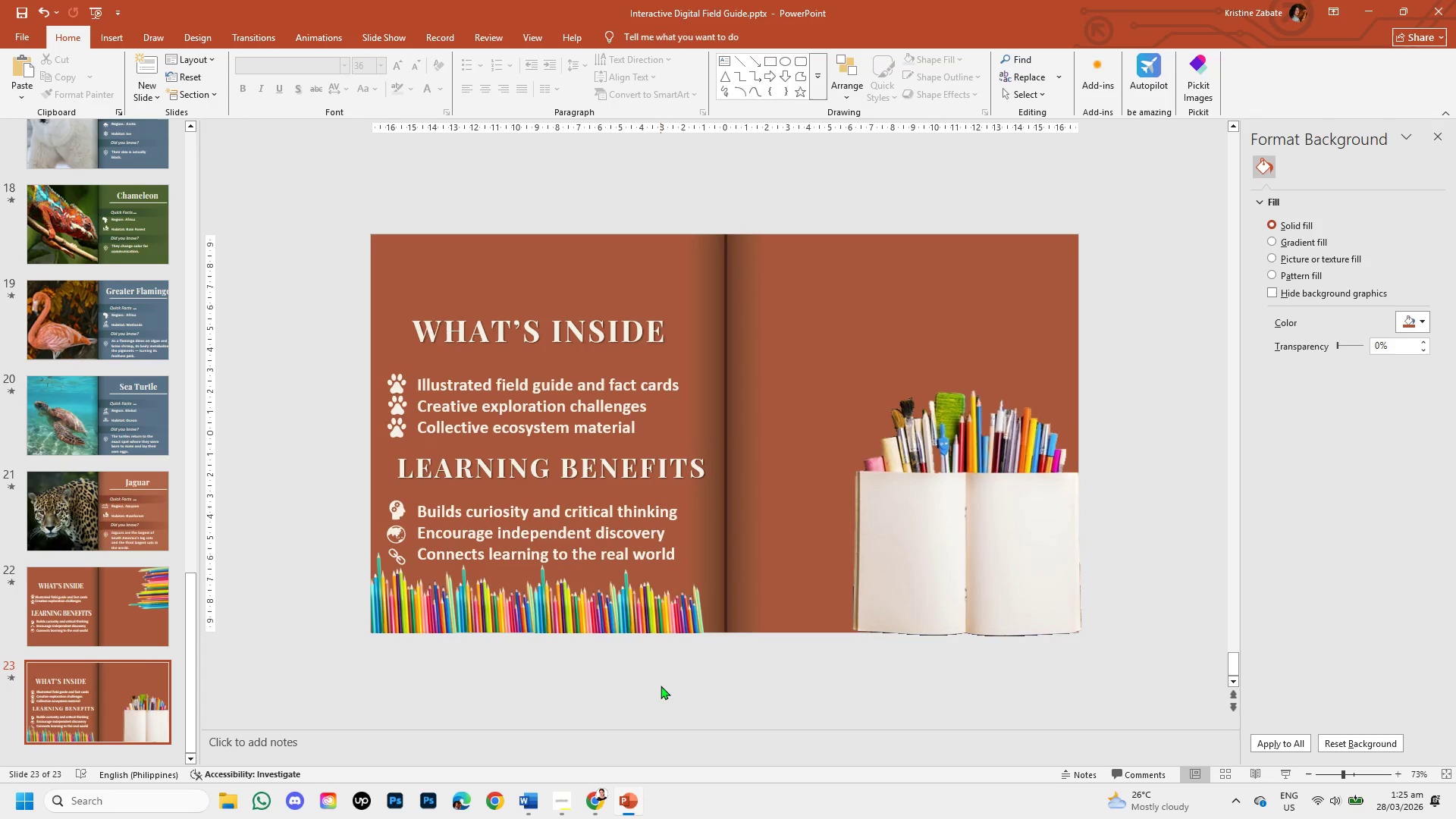 
key(Control+V)
 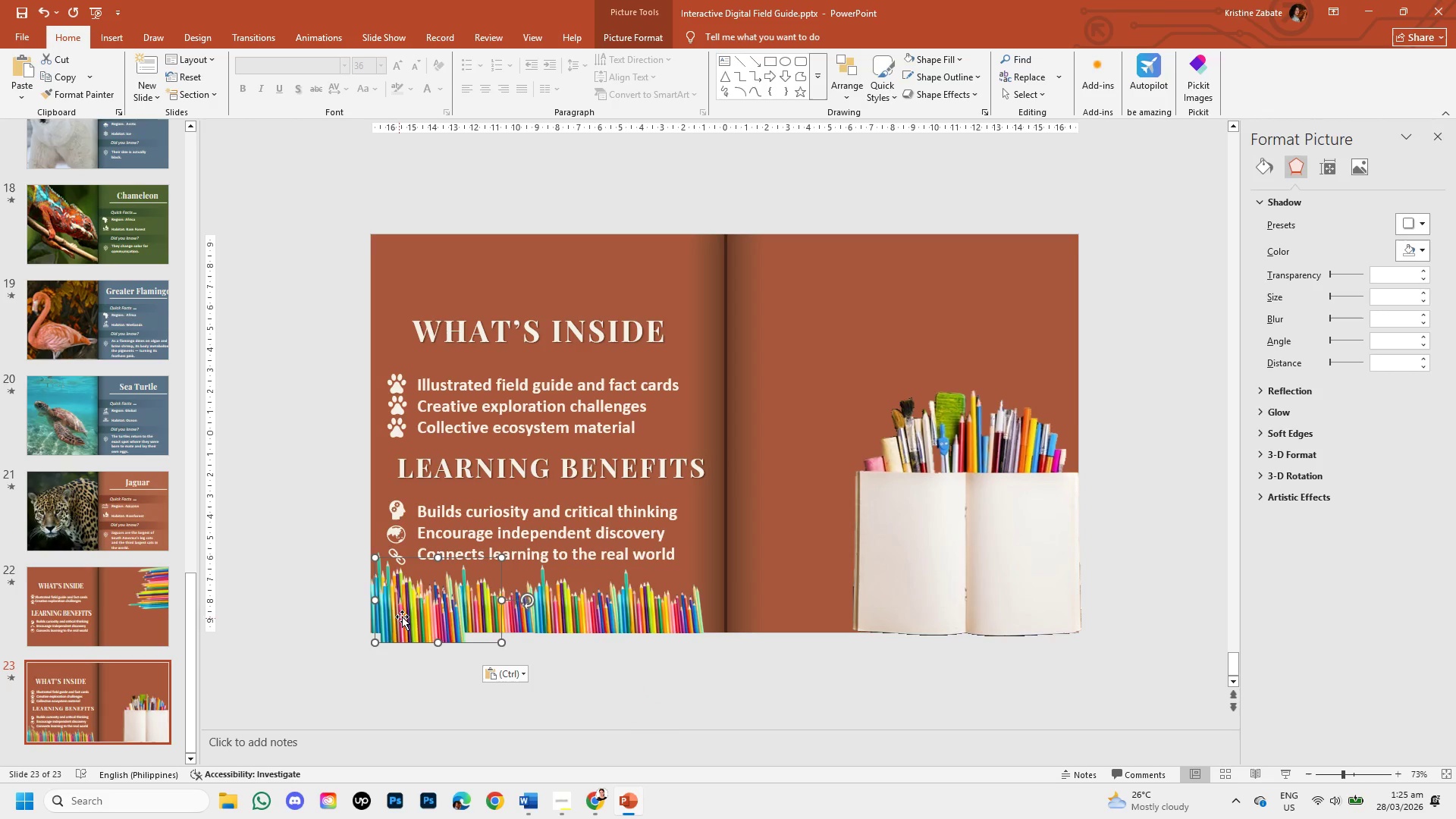 
left_click_drag(start_coordinate=[413, 613], to_coordinate=[734, 604])
 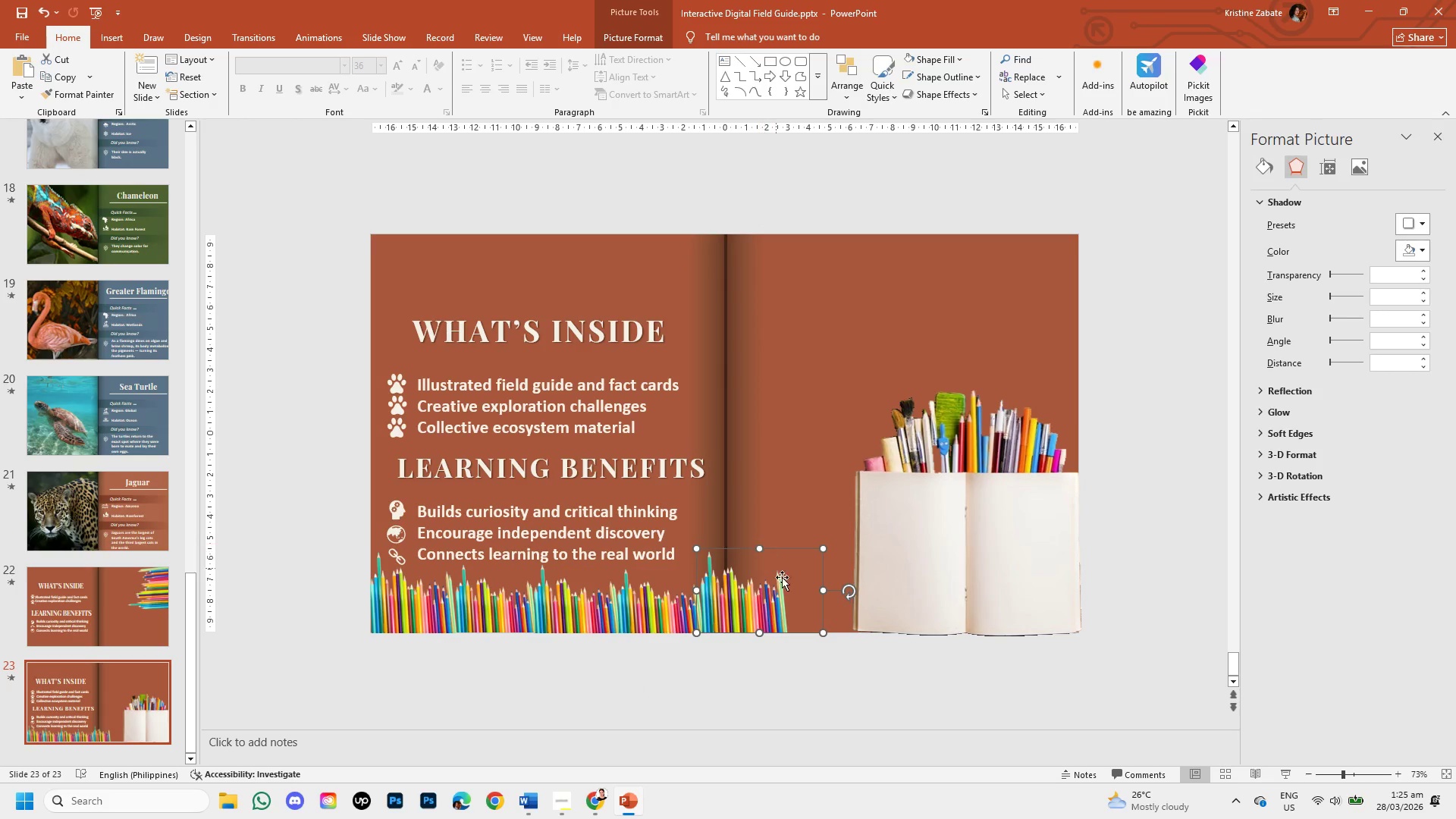 
wait(5.48)
 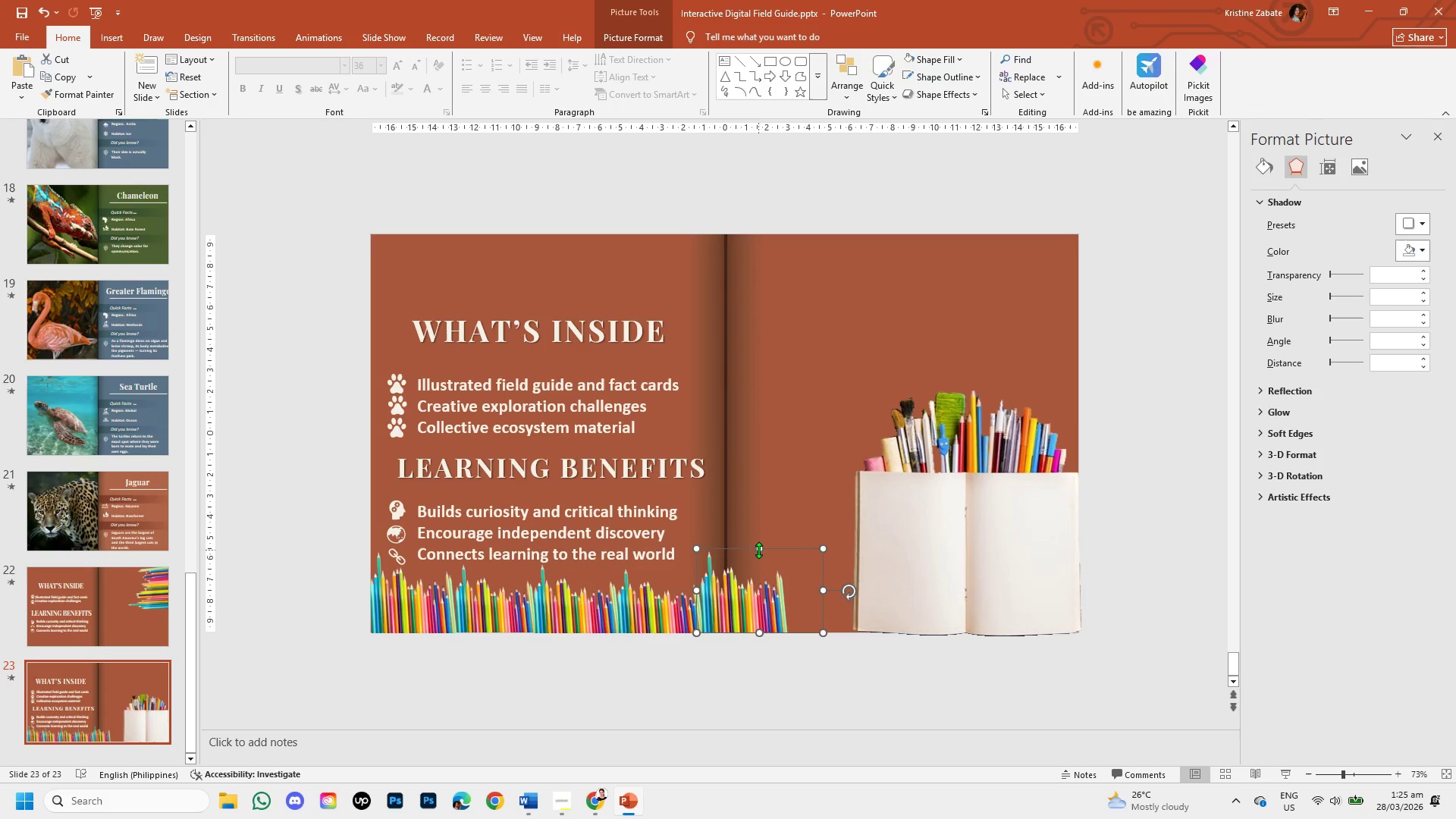 
left_click_drag(start_coordinate=[823, 592], to_coordinate=[799, 592])
 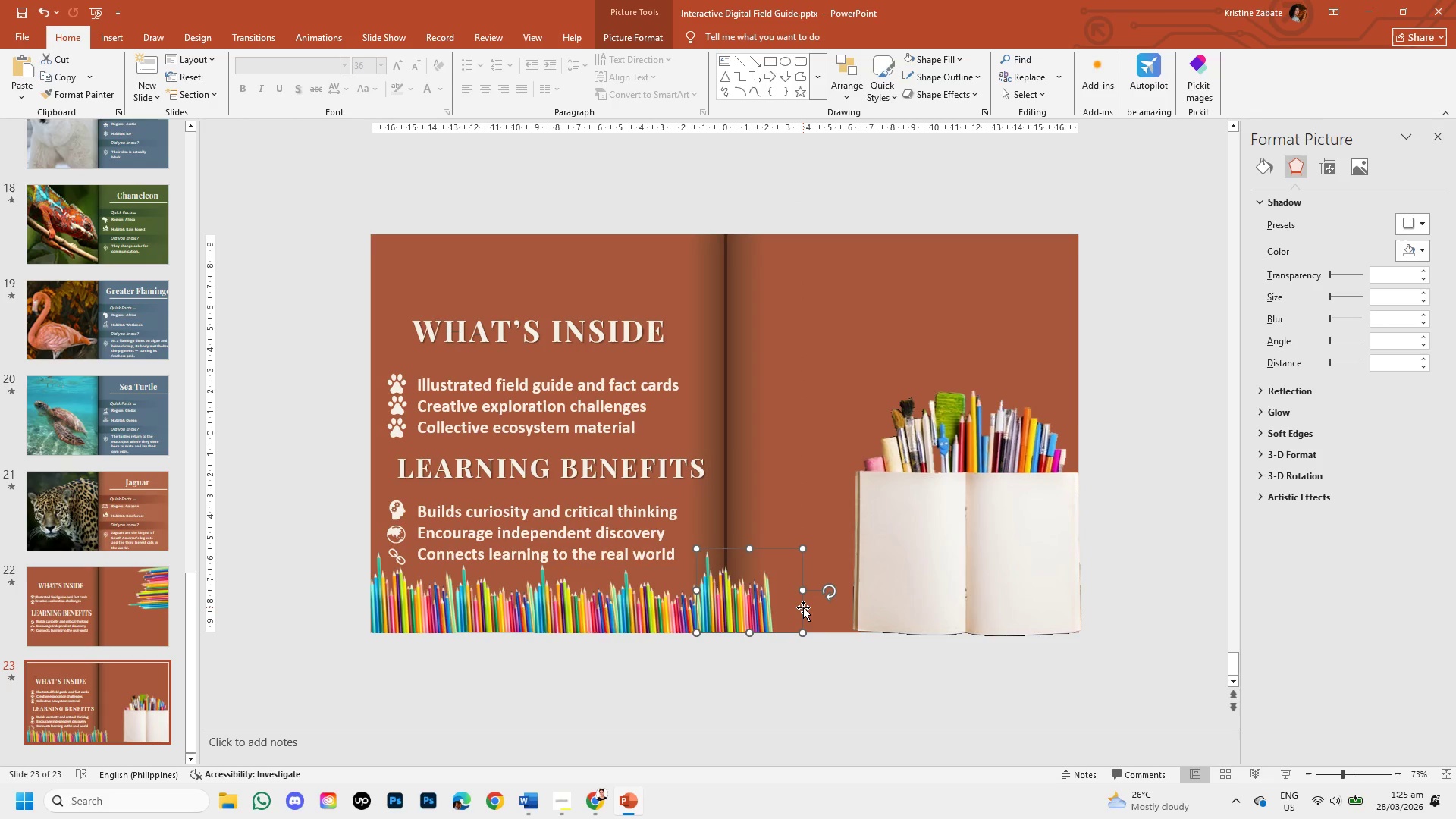 
key(Control+Z)
 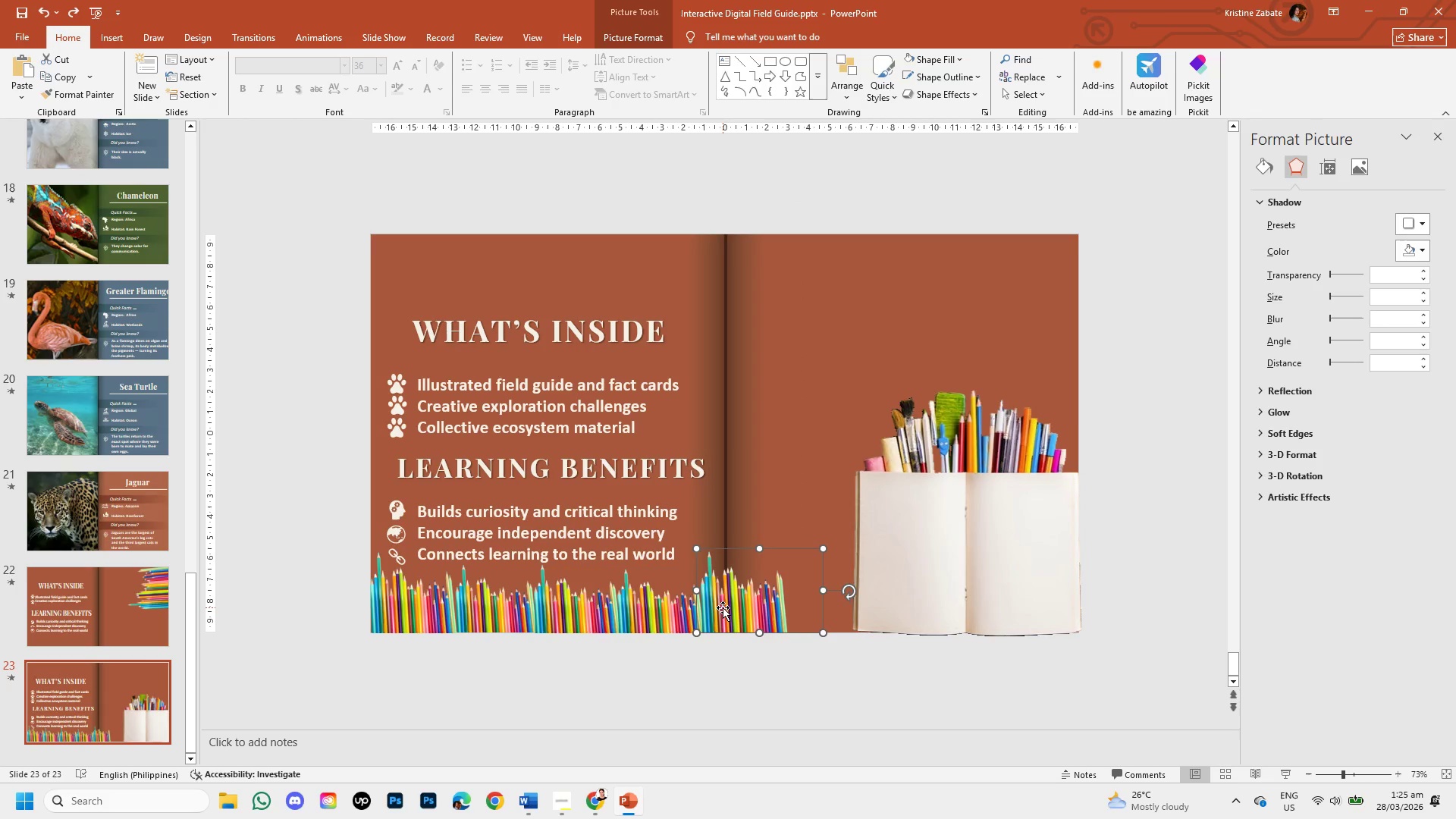 
left_click([751, 613])
 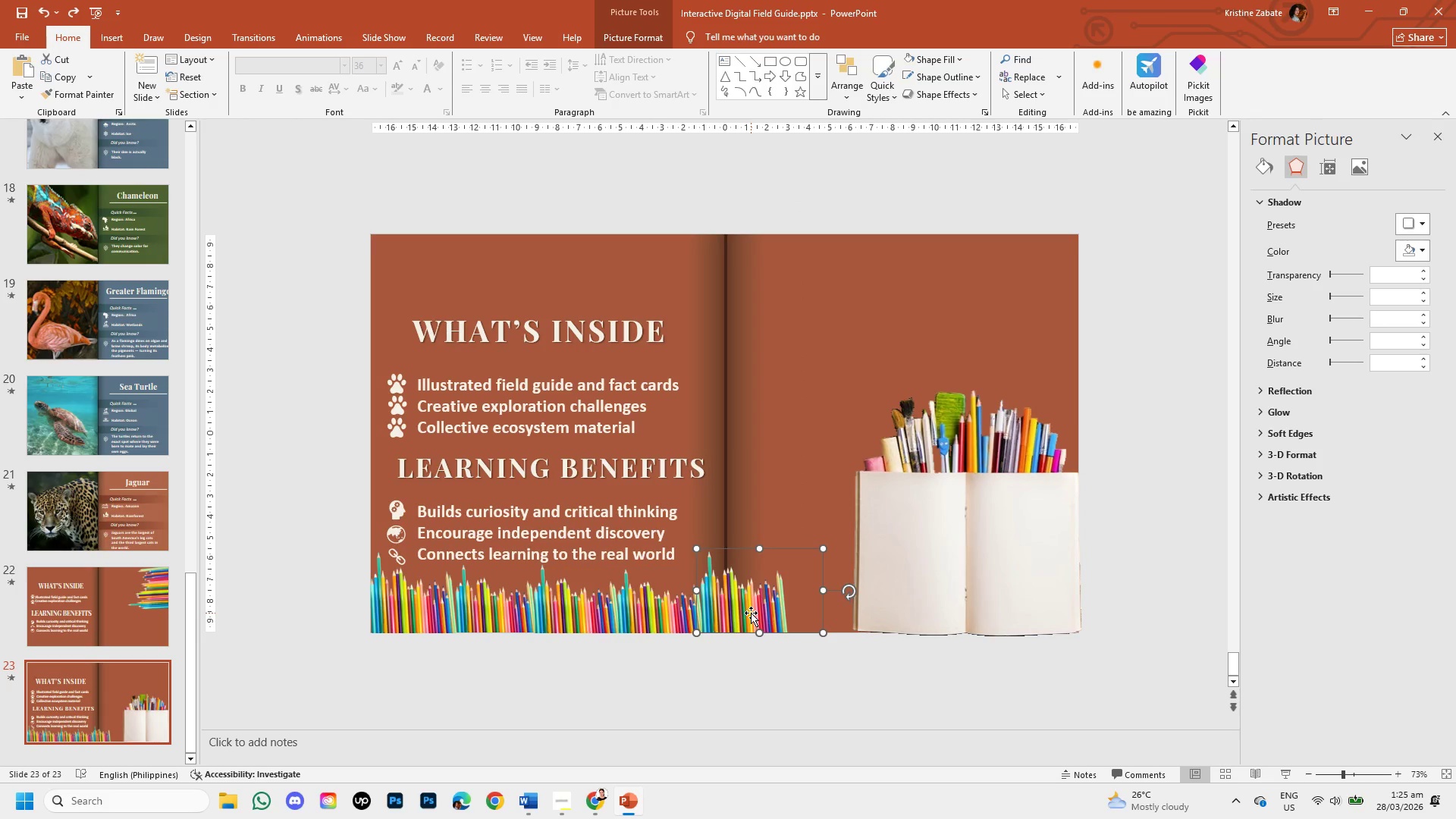 
key(Backspace)
 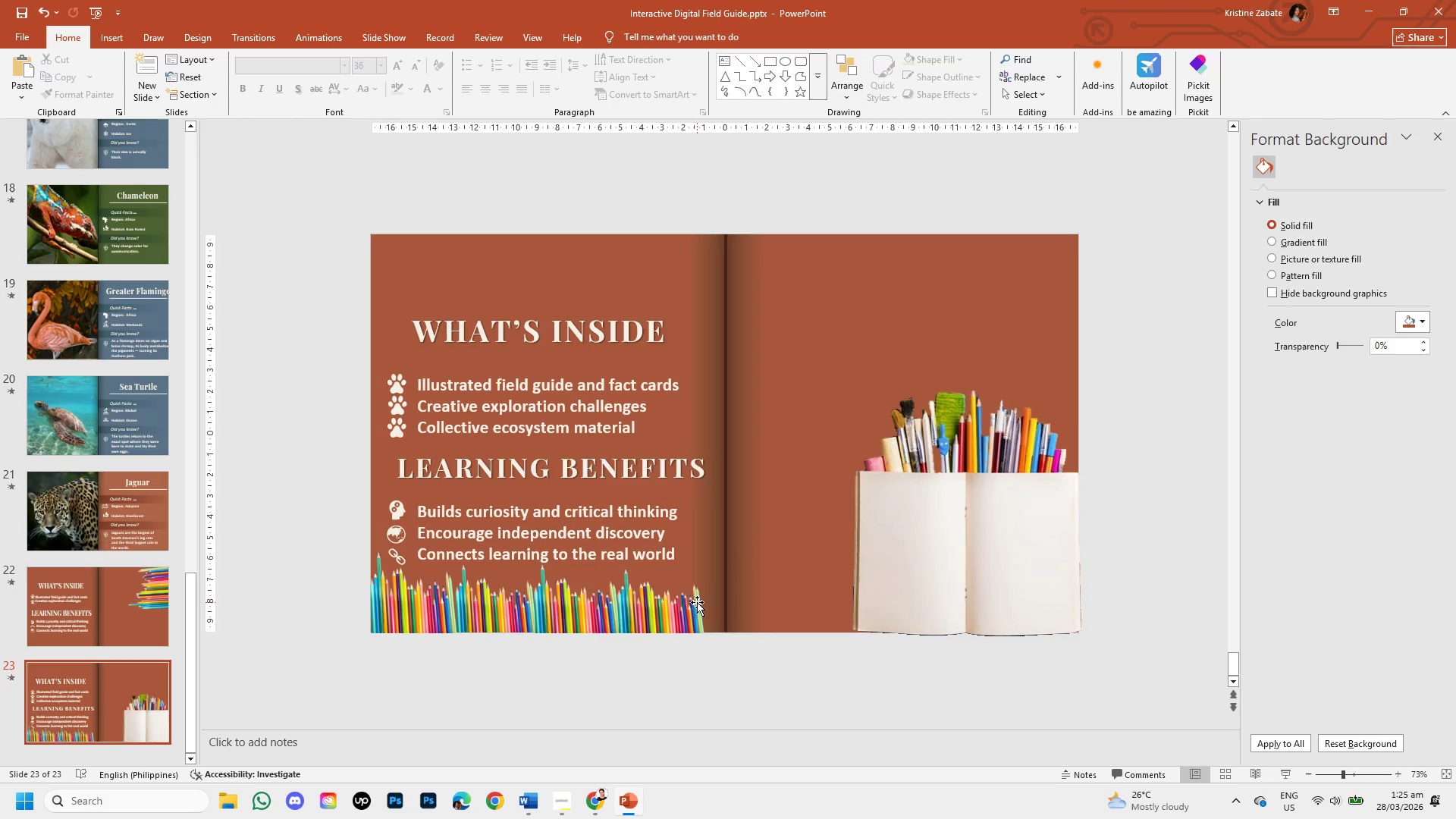 
left_click([676, 611])
 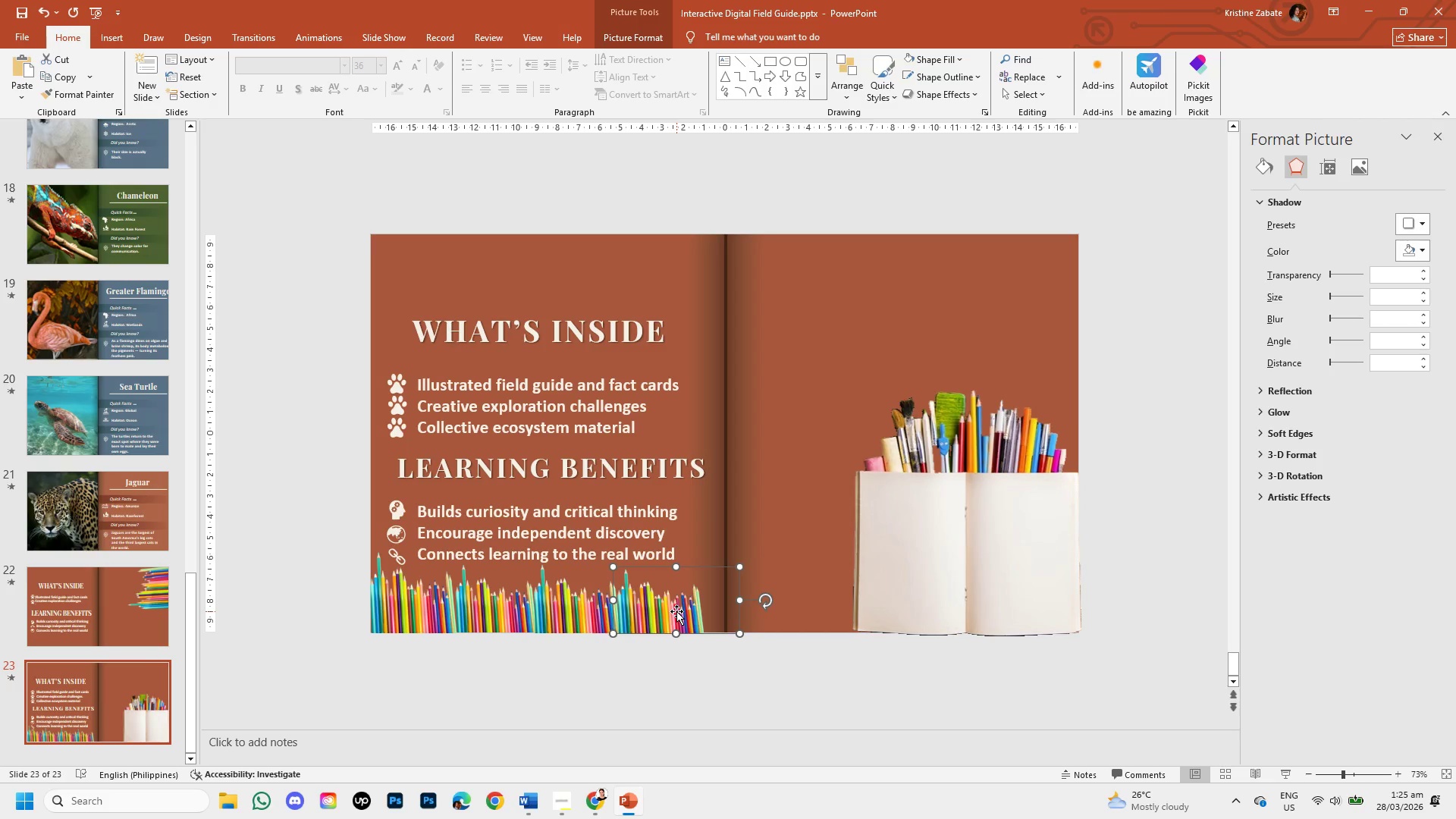 
left_click_drag(start_coordinate=[676, 611], to_coordinate=[696, 607])
 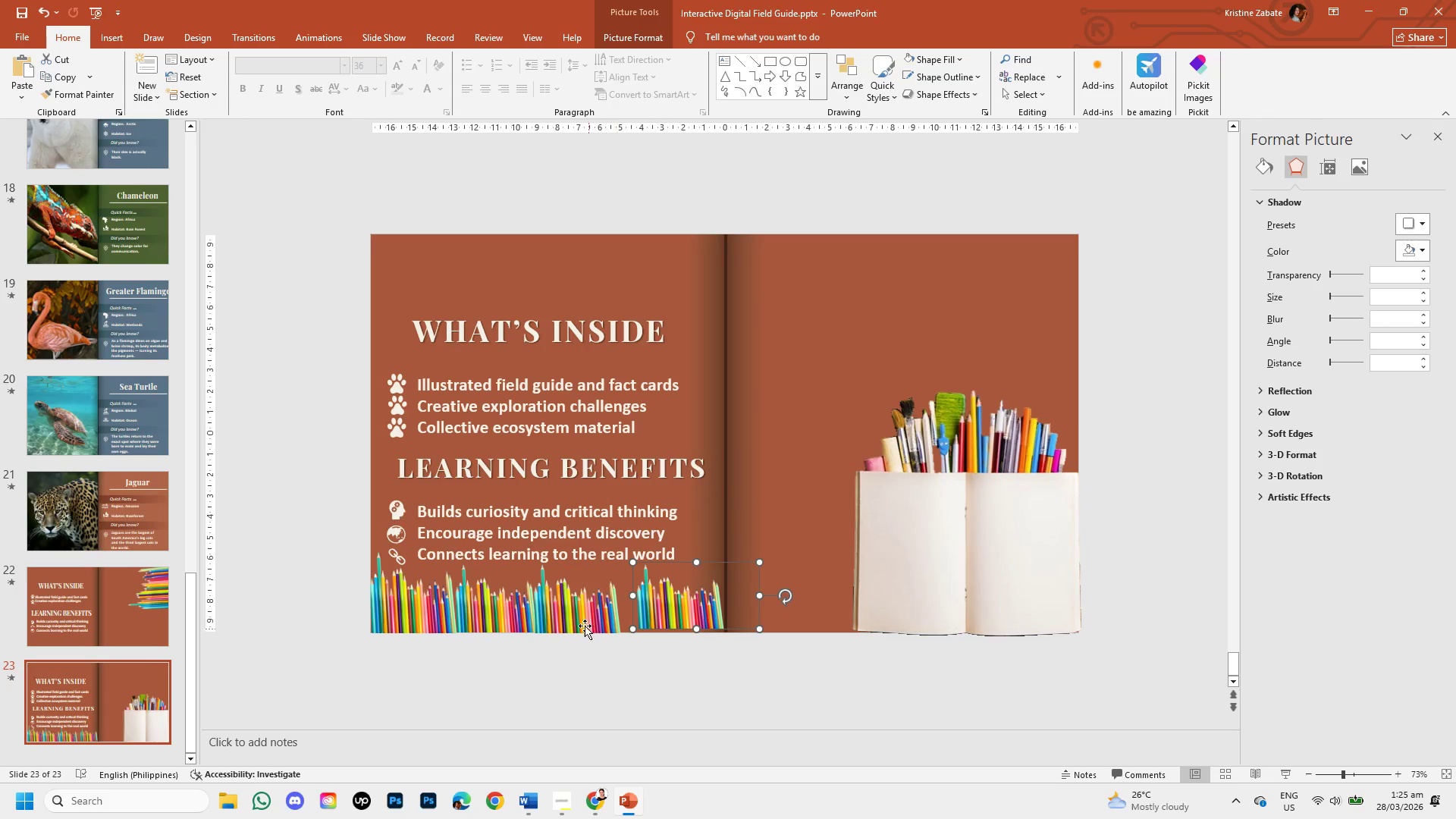 
left_click([581, 622])
 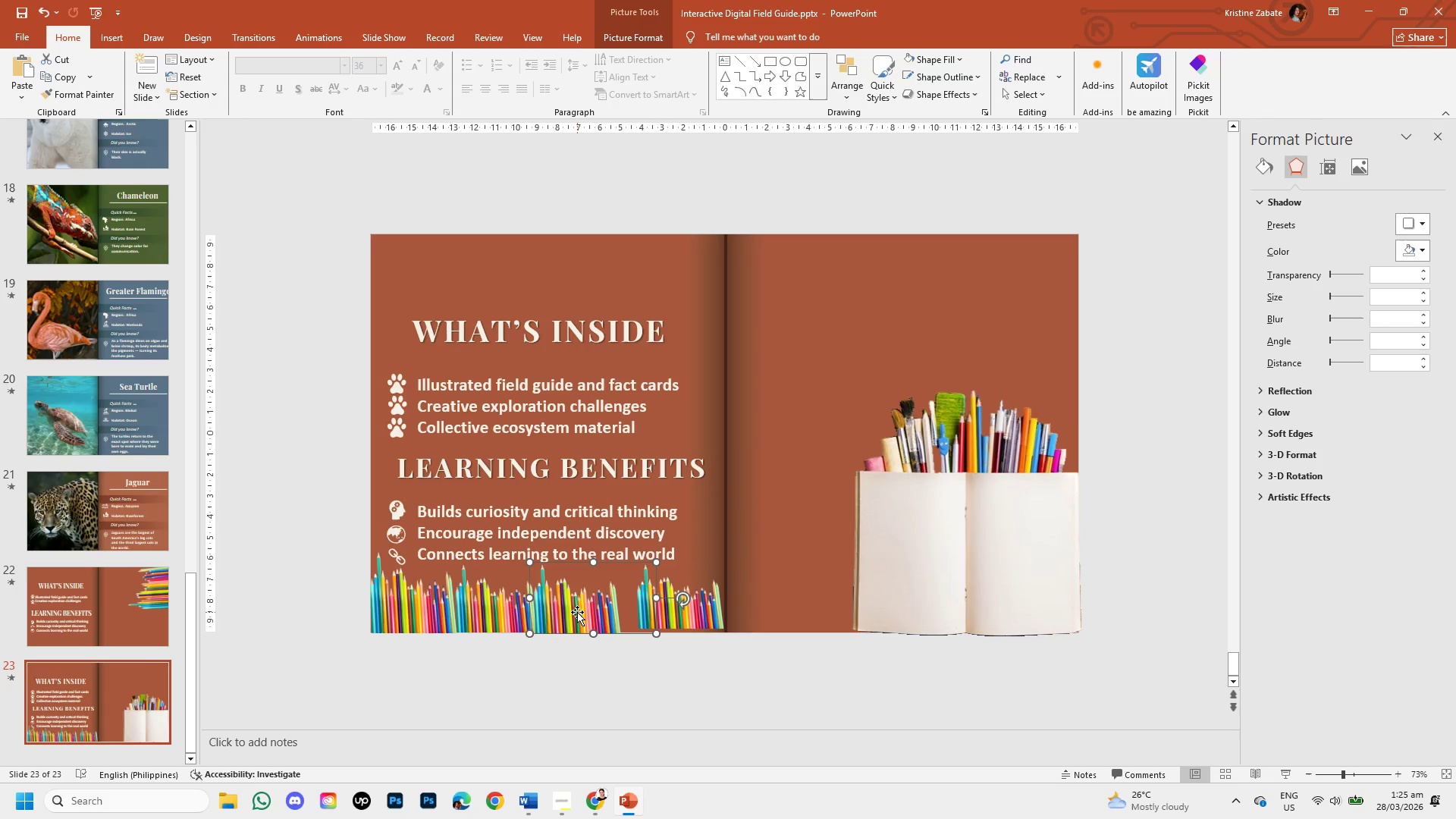 
left_click_drag(start_coordinate=[577, 612], to_coordinate=[601, 608])
 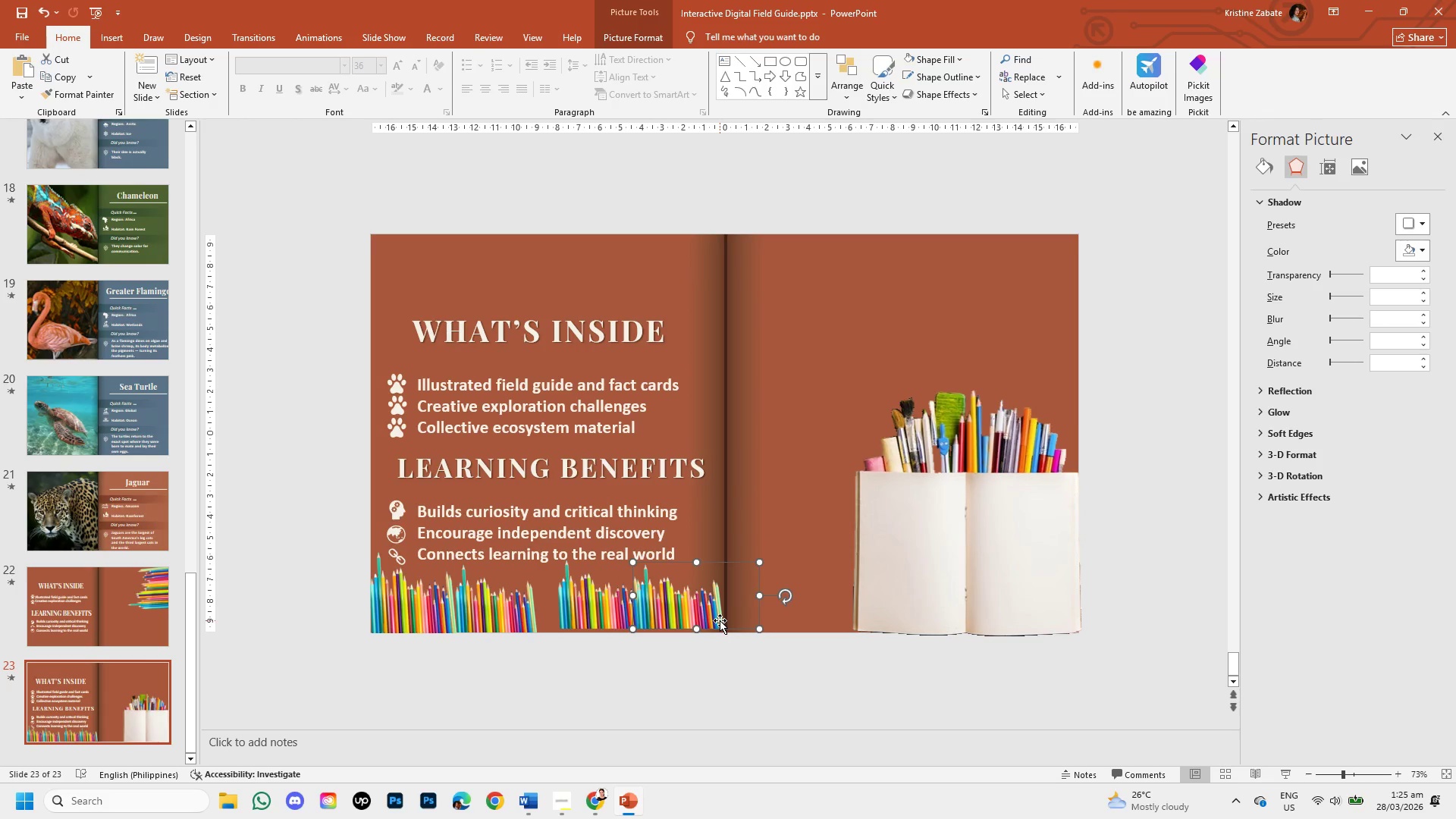 
key(ArrowDown)
 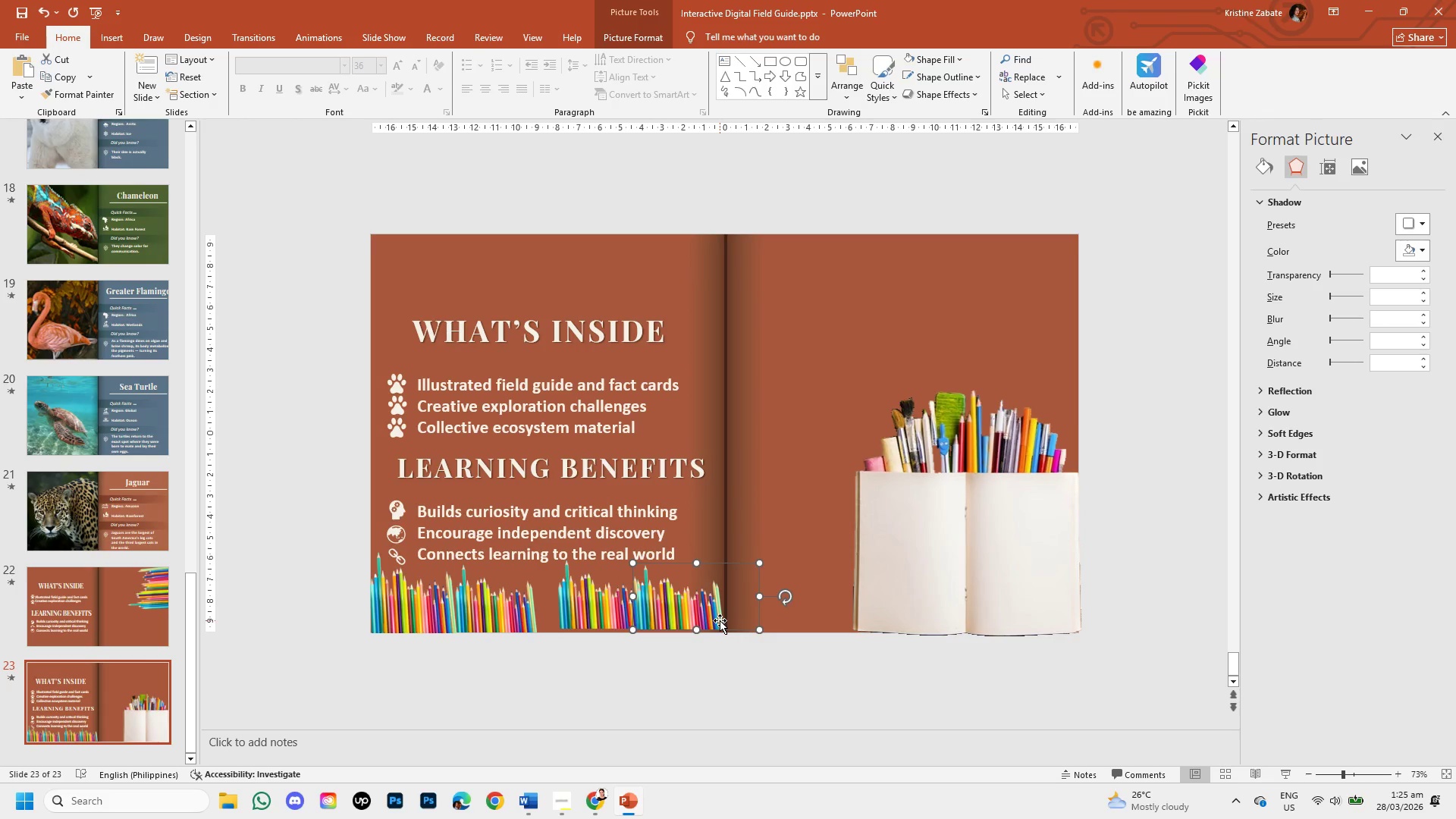 
key(ArrowDown)
 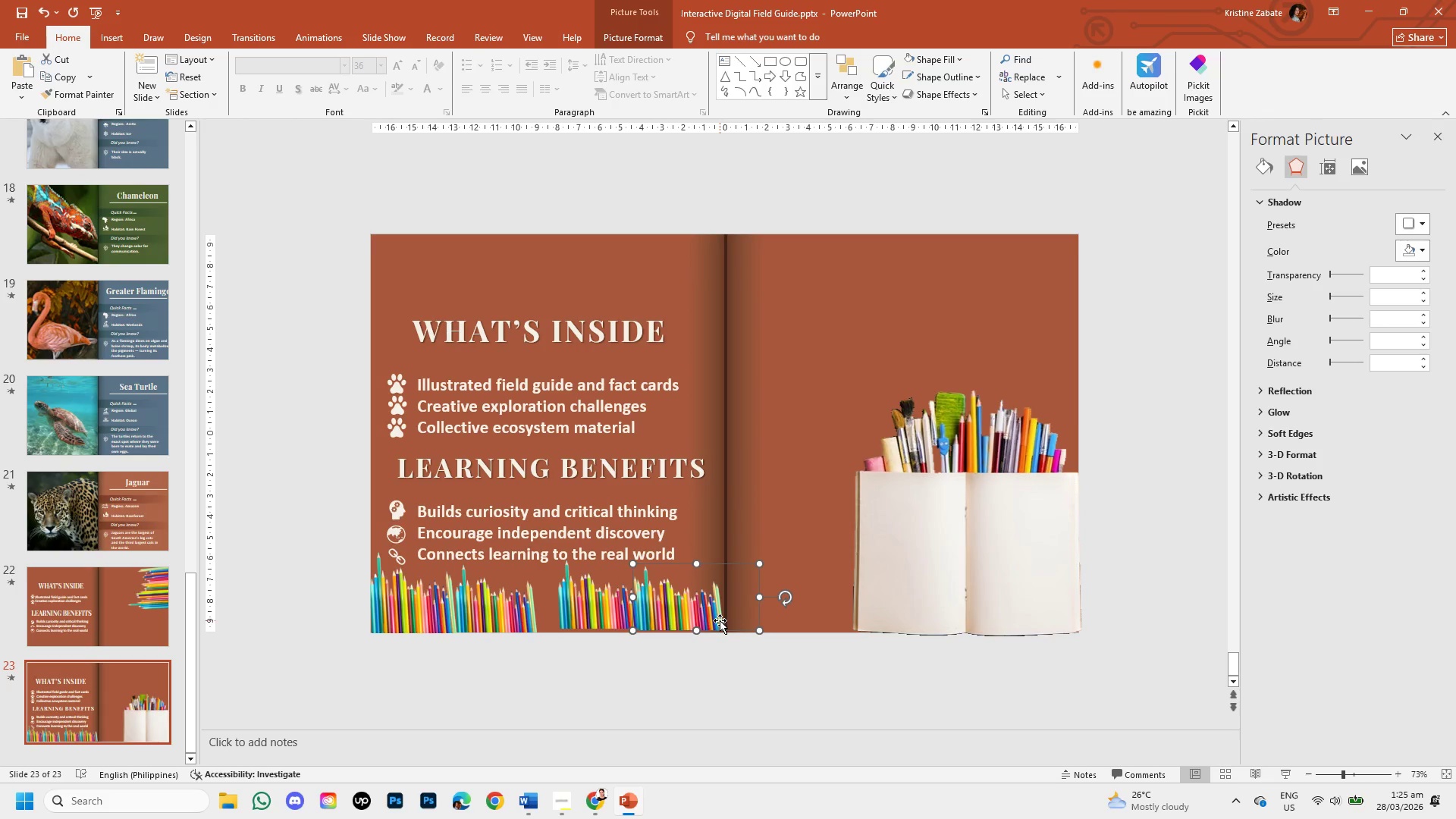 
key(ArrowDown)
 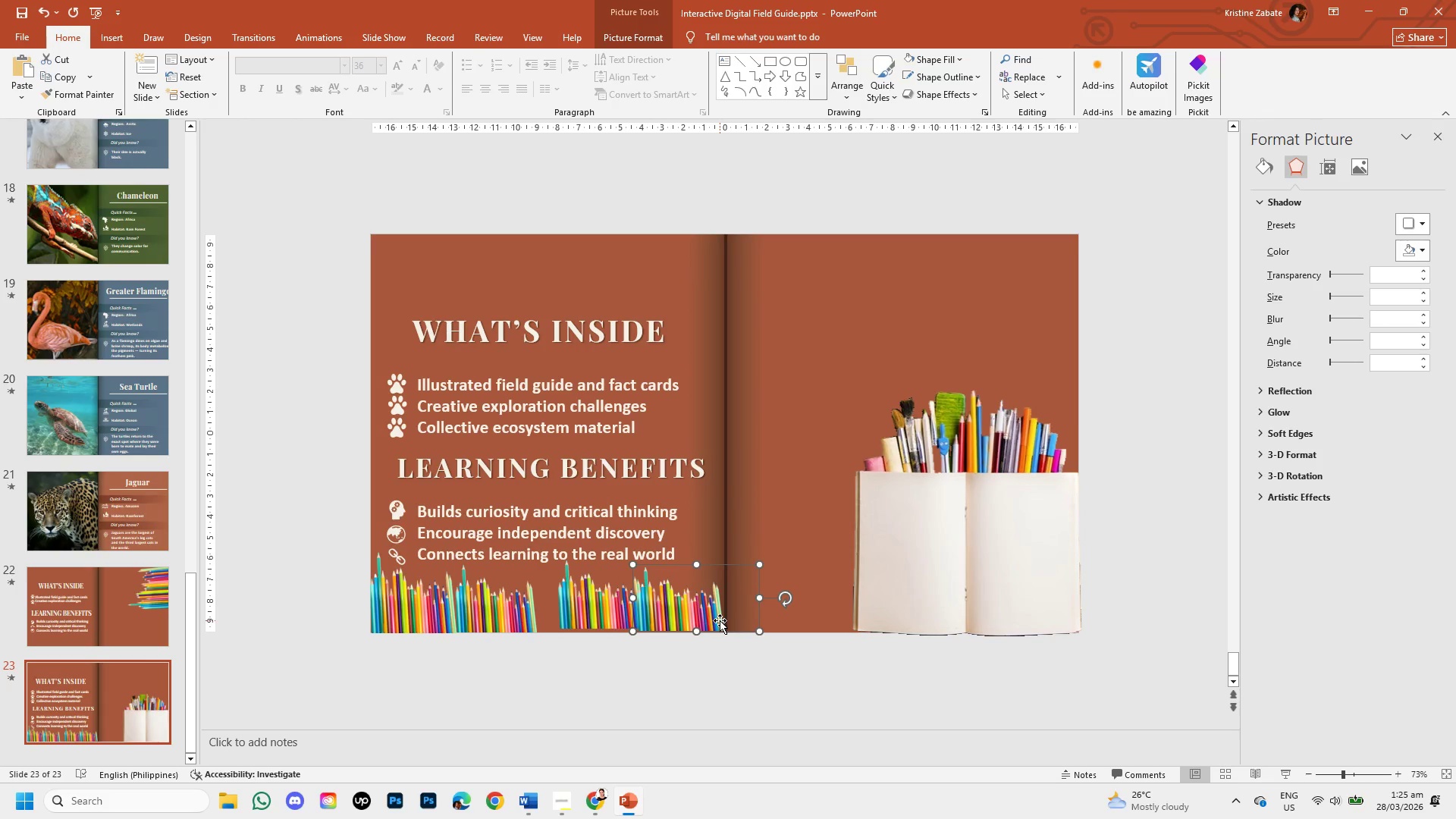 
key(ArrowDown)
 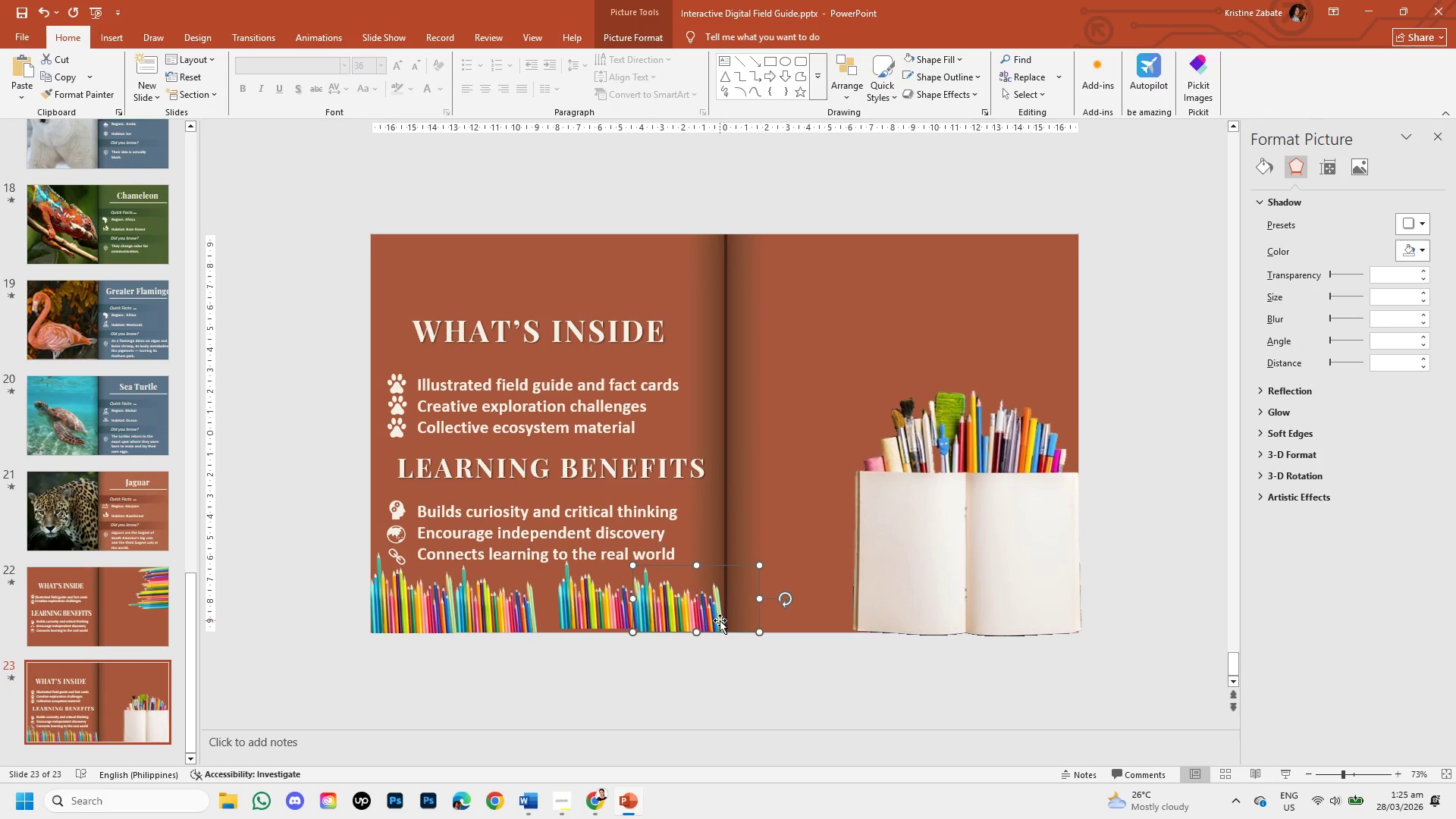 
key(ArrowDown)
 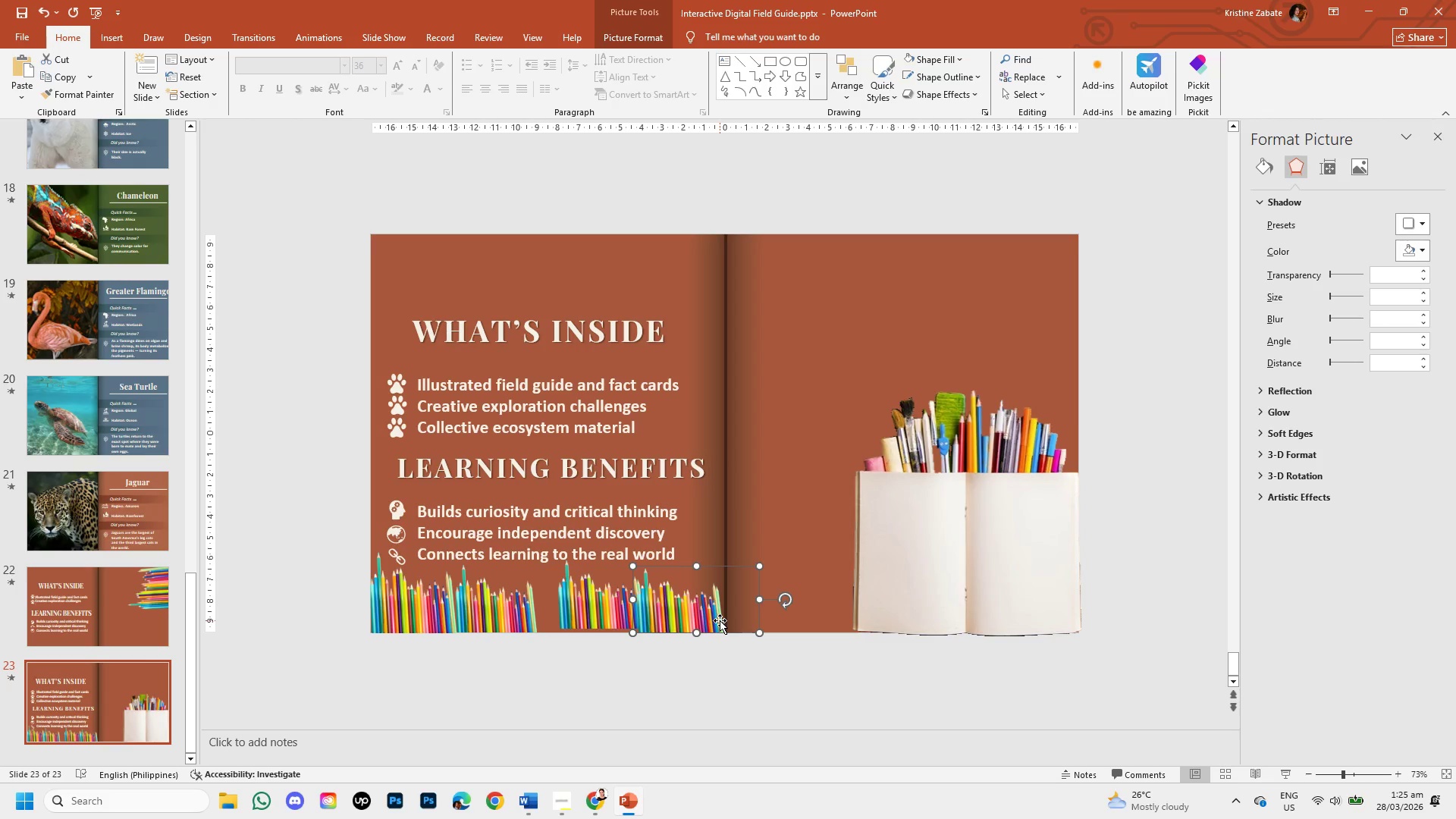 
key(ArrowUp)
 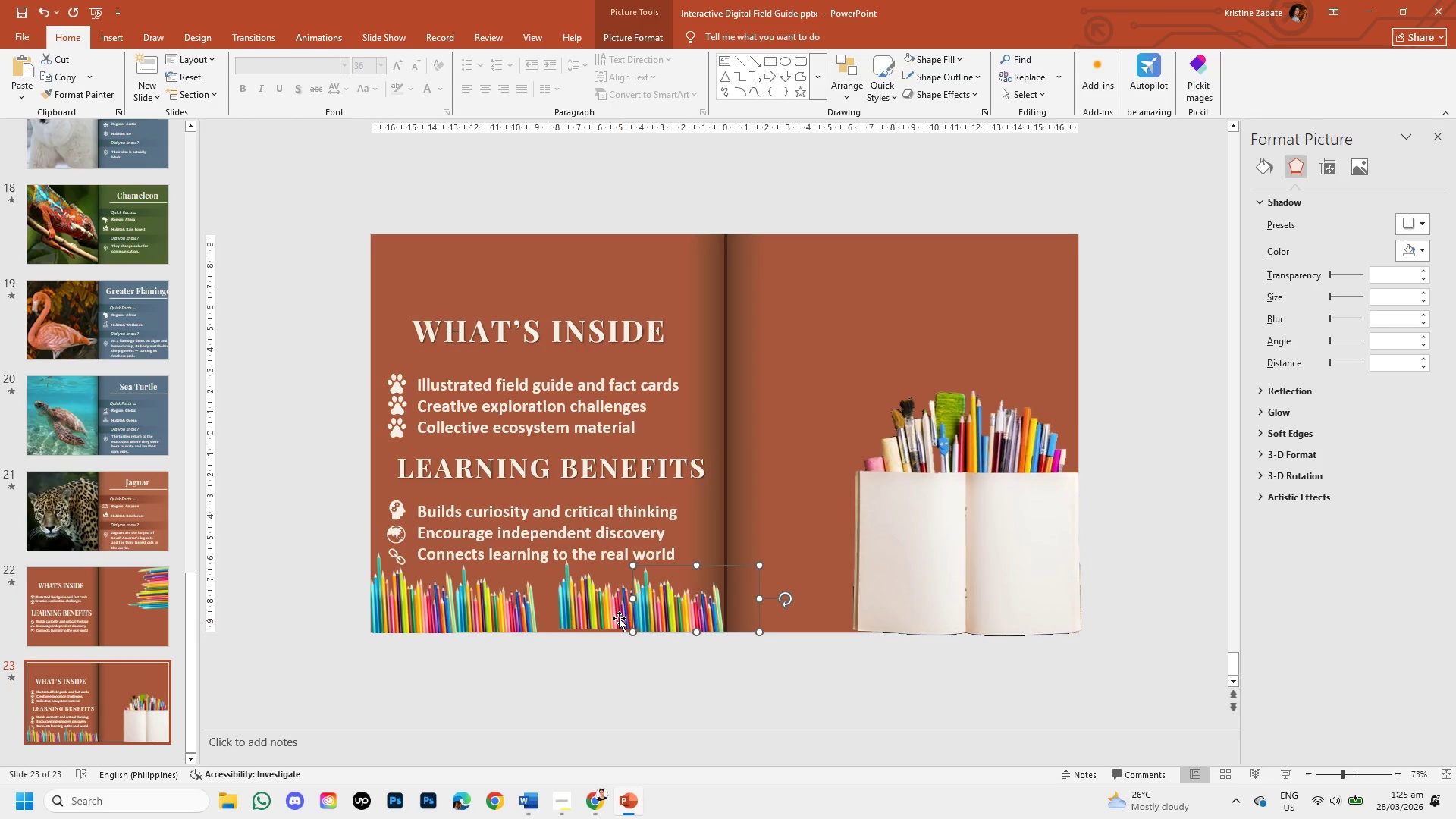 
left_click([610, 613])
 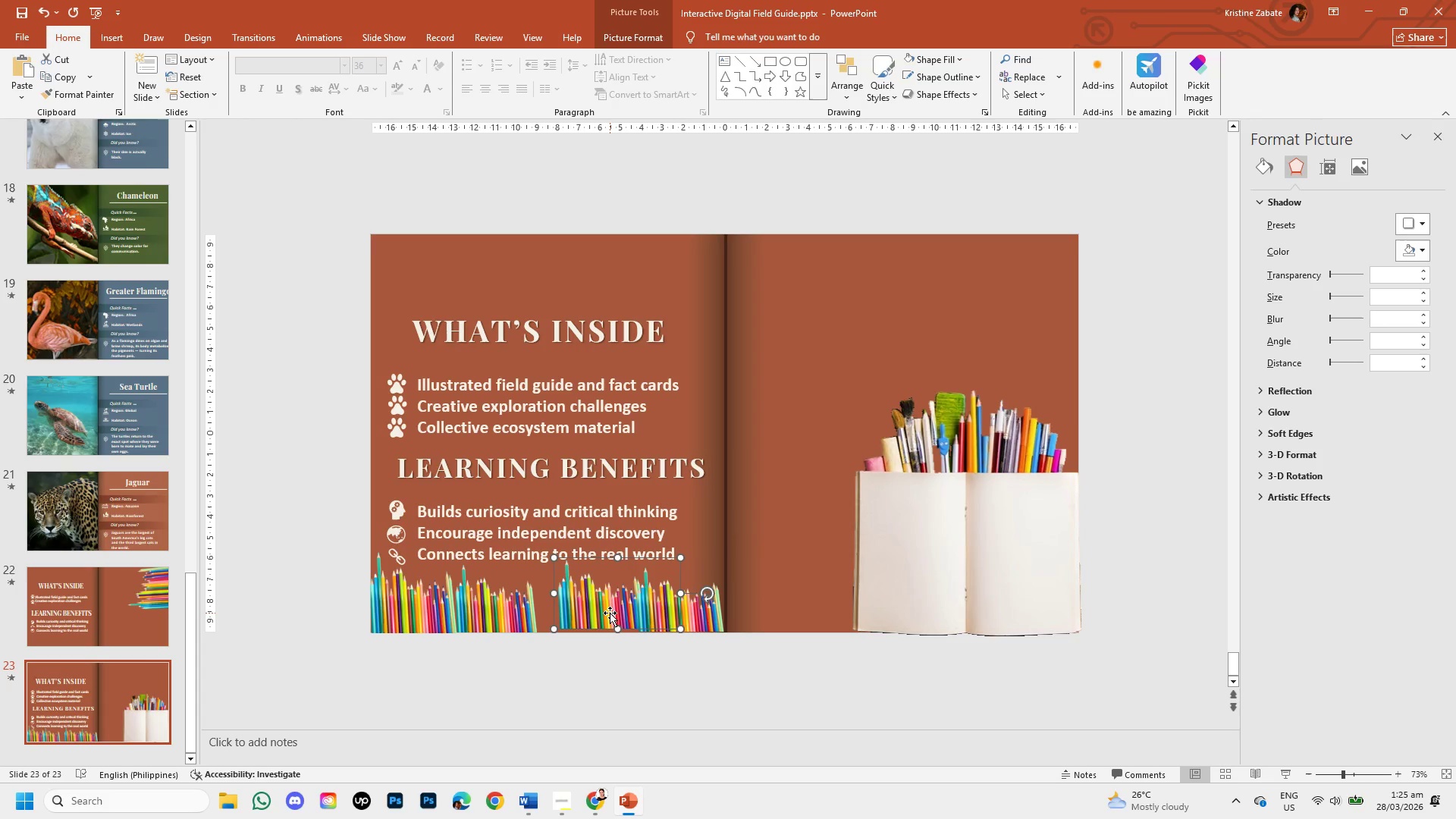 
key(ArrowDown)
 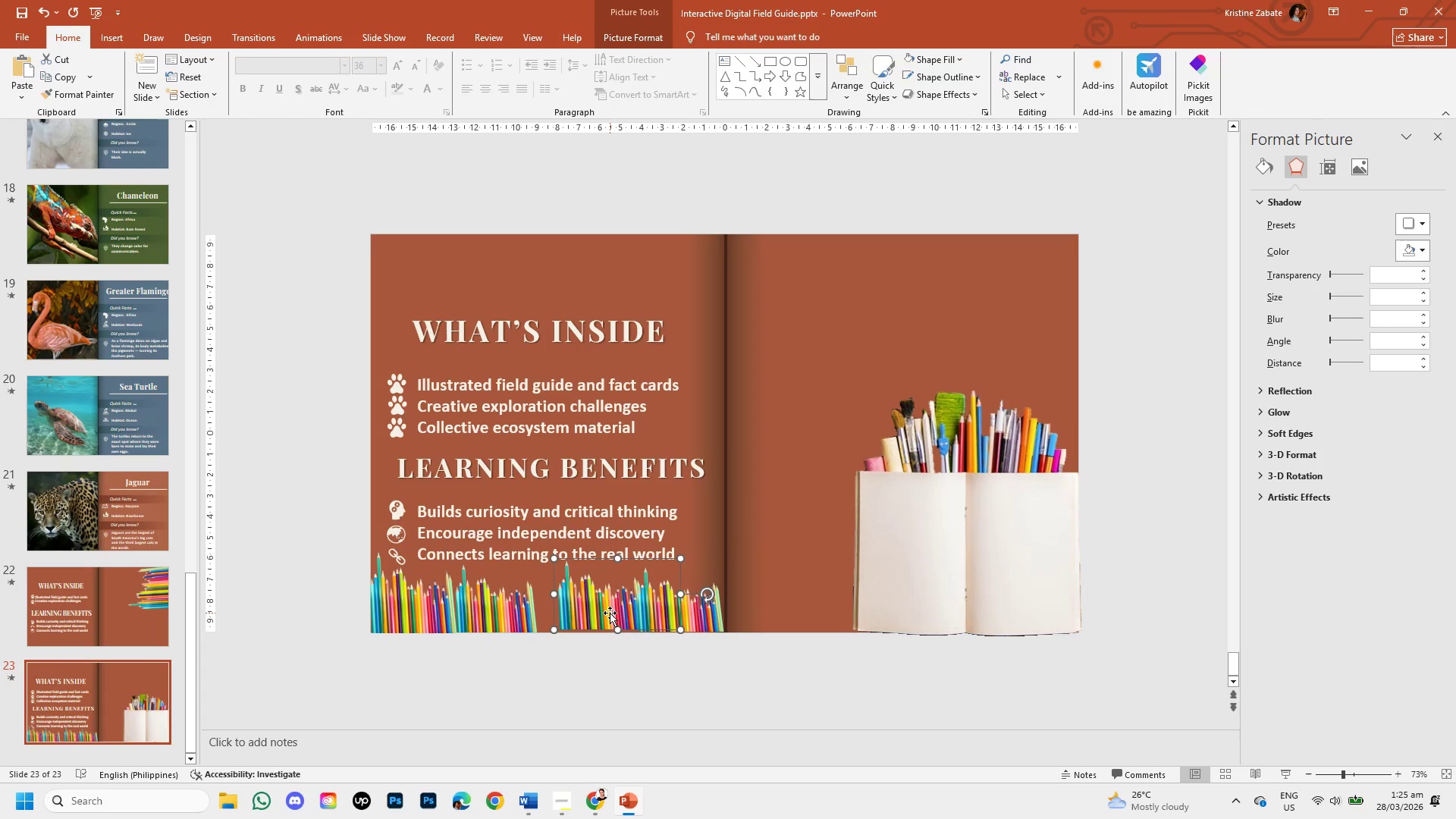 
key(ArrowDown)
 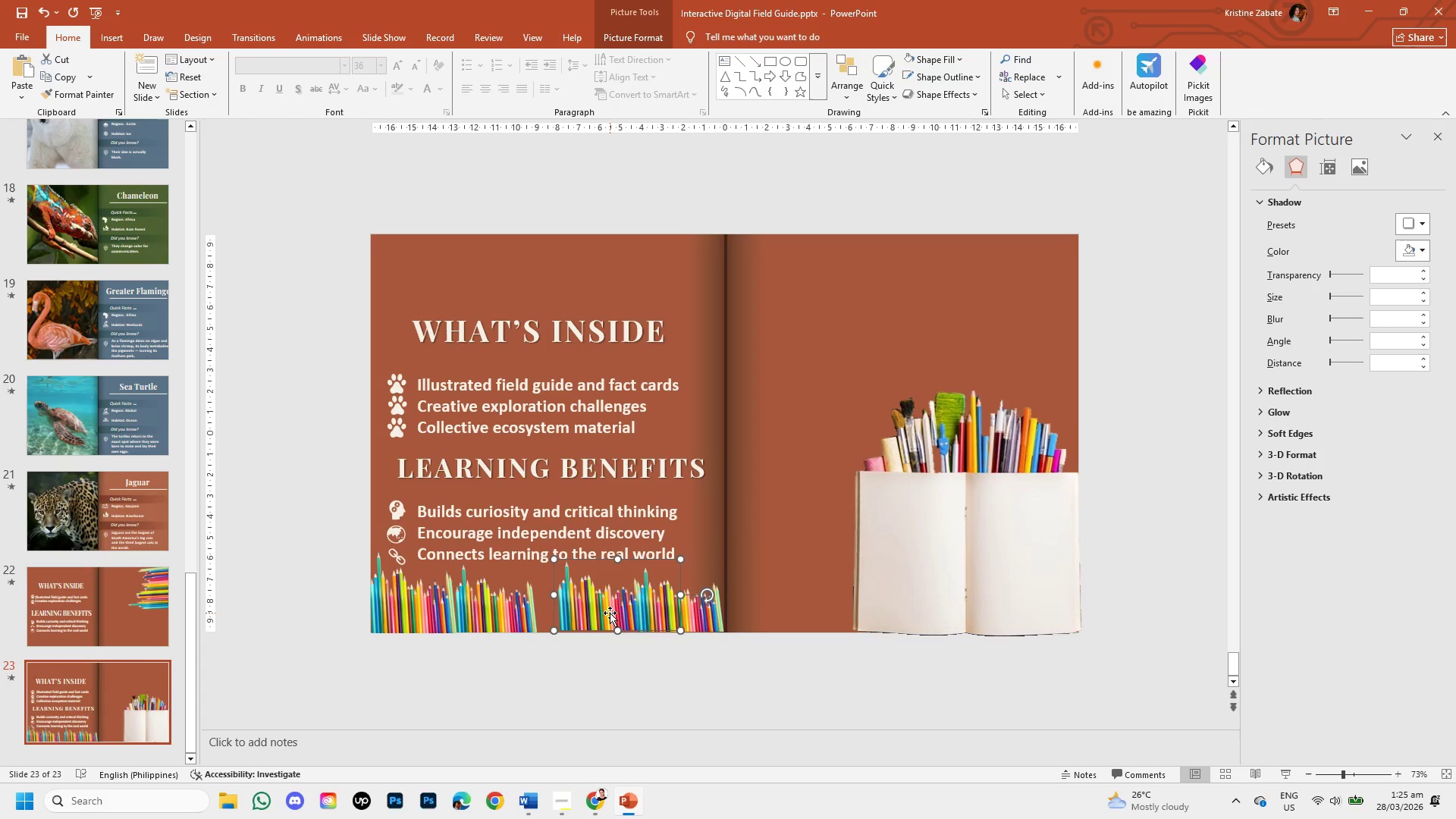 
key(ArrowDown)
 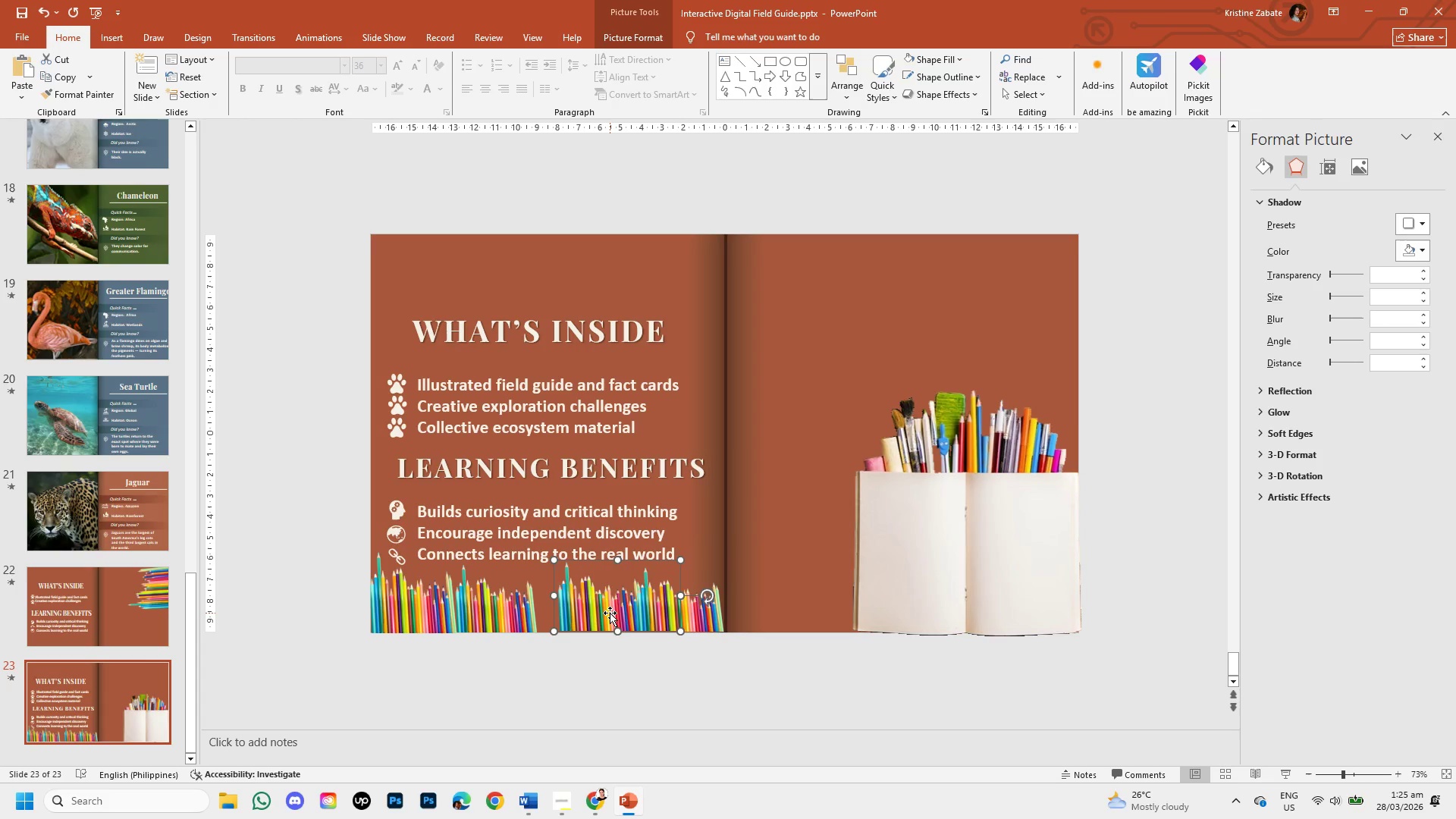 
key(ArrowDown)
 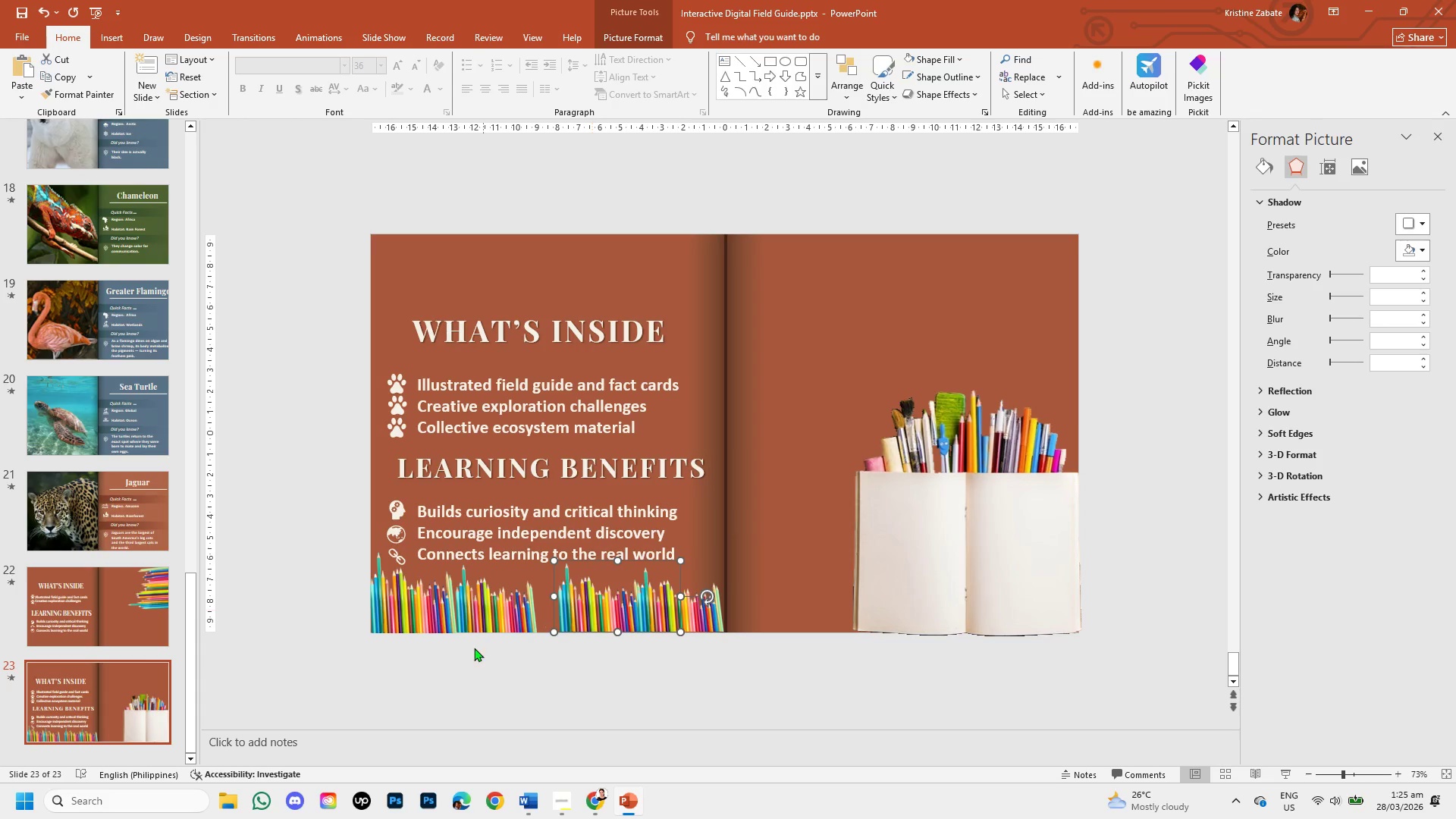 
left_click([488, 611])
 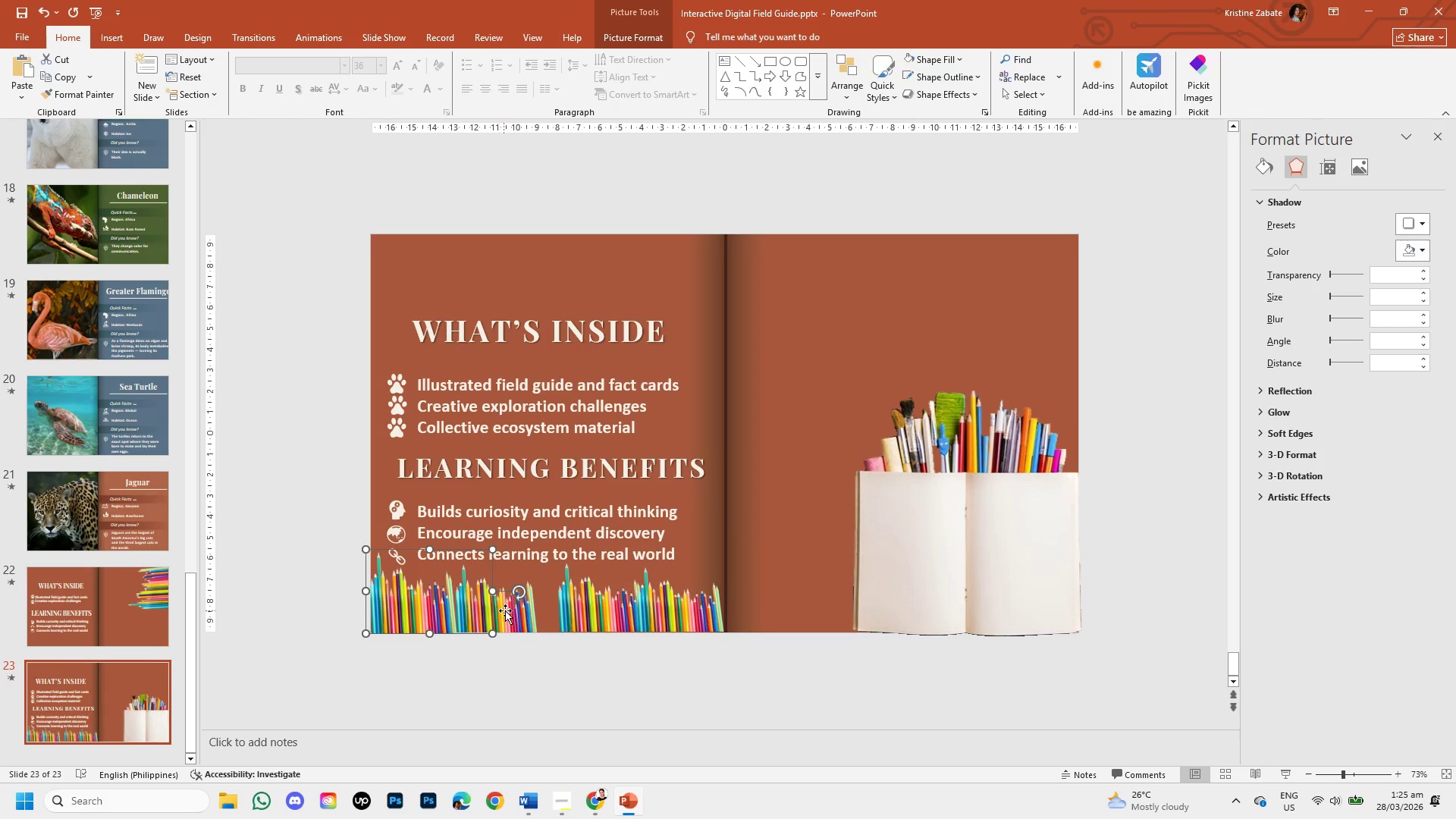 
left_click([512, 610])
 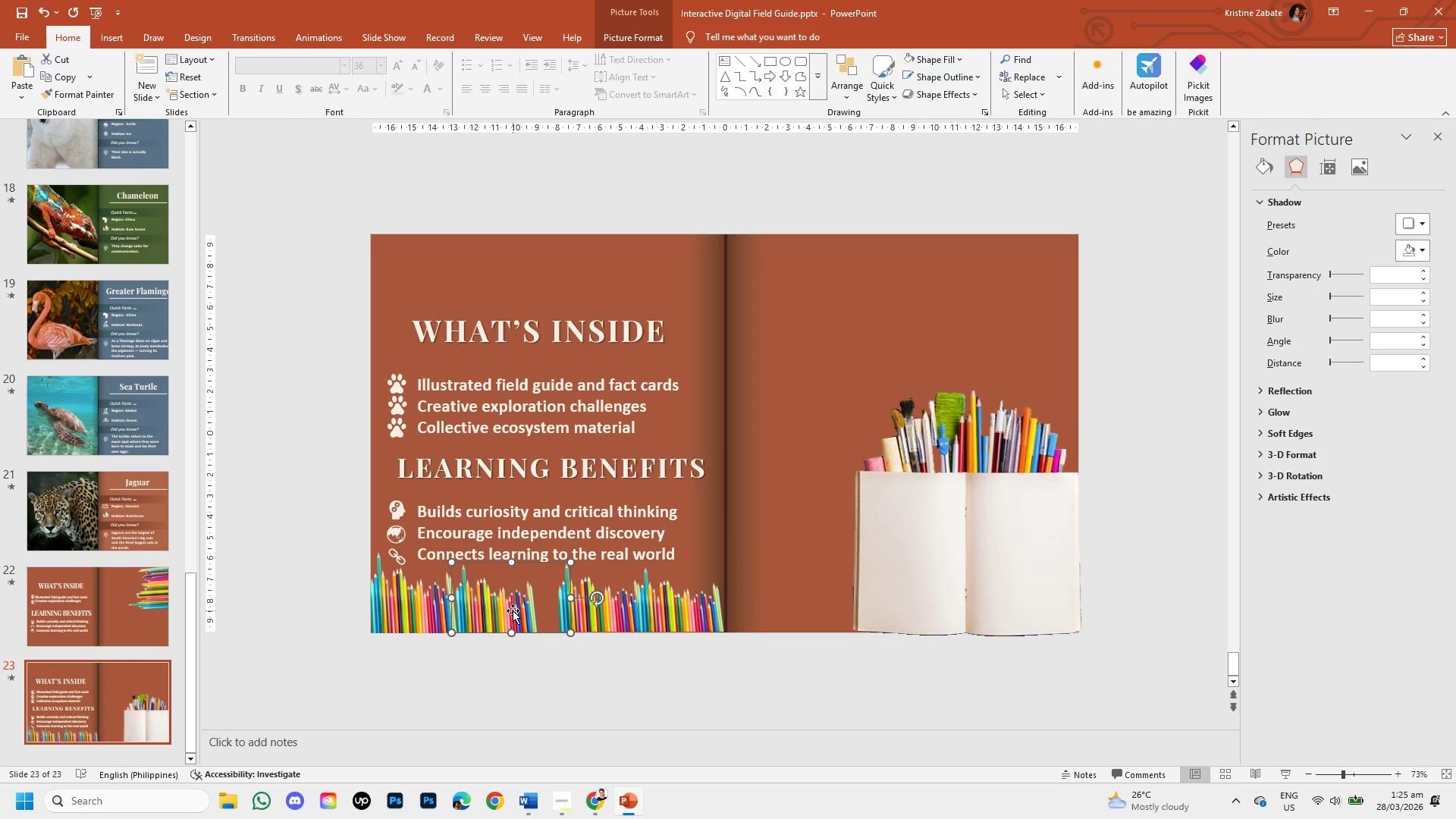 
left_click_drag(start_coordinate=[513, 610], to_coordinate=[532, 608])
 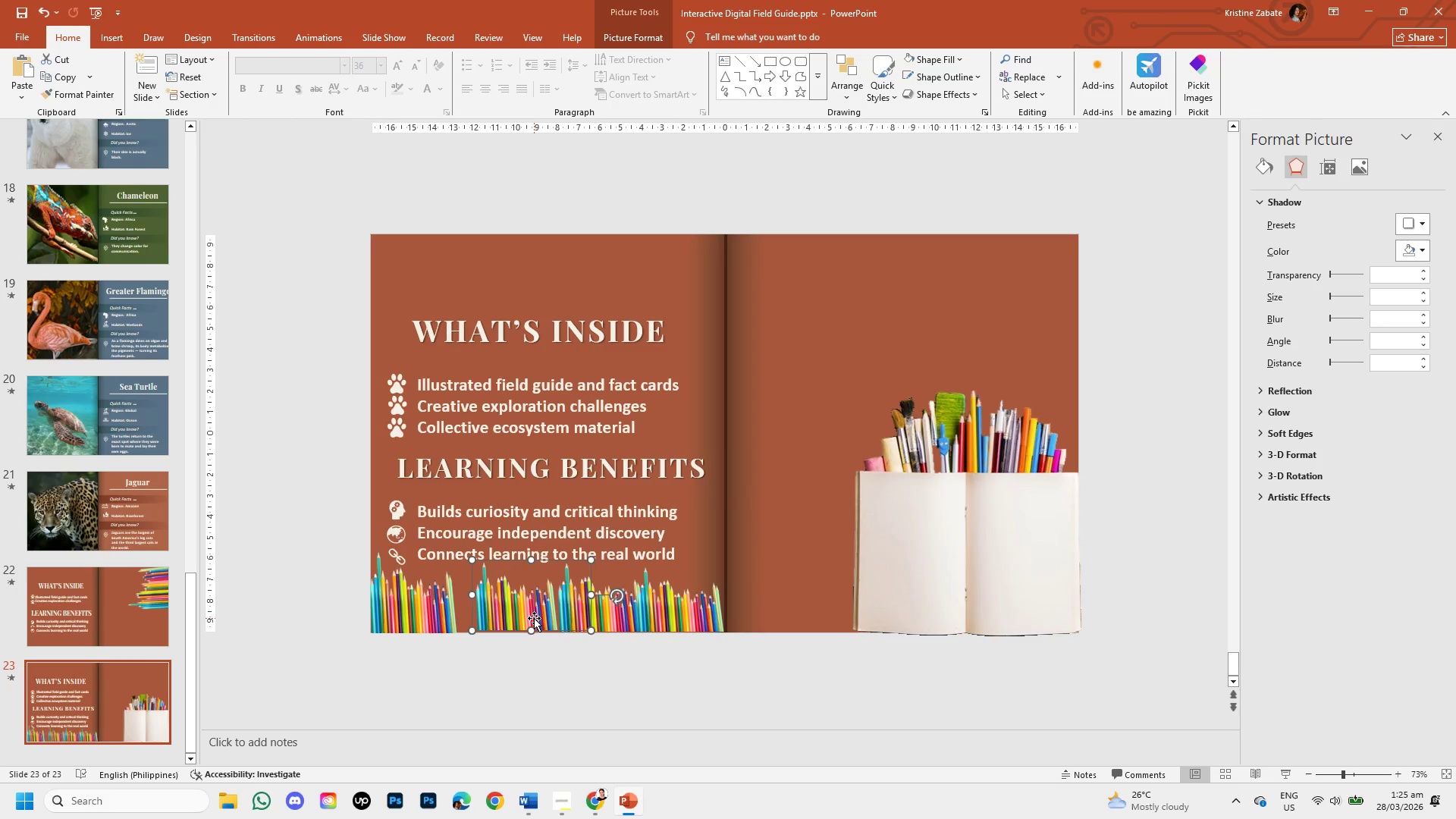 
key(ArrowRight)
 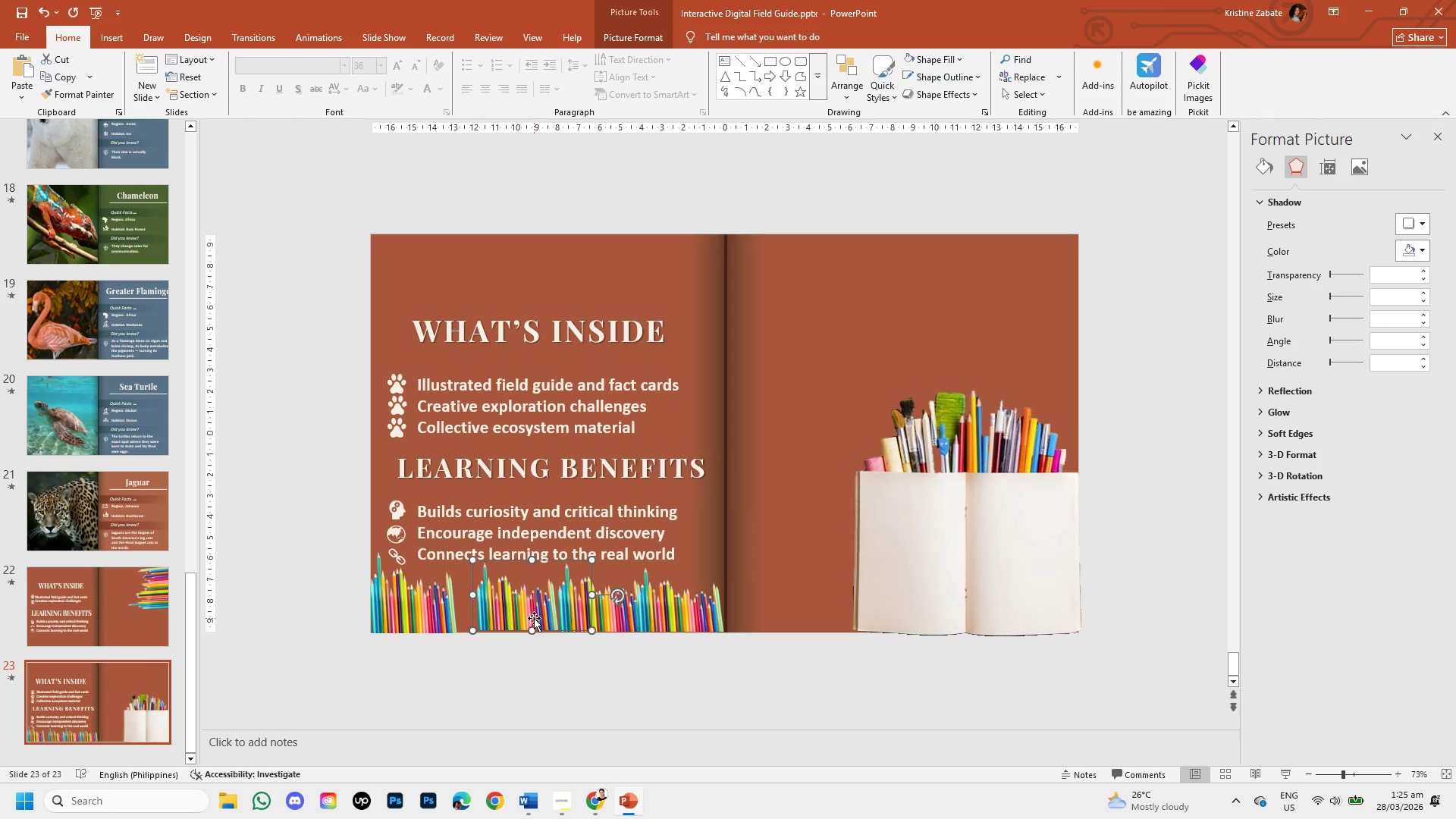 
key(ArrowRight)
 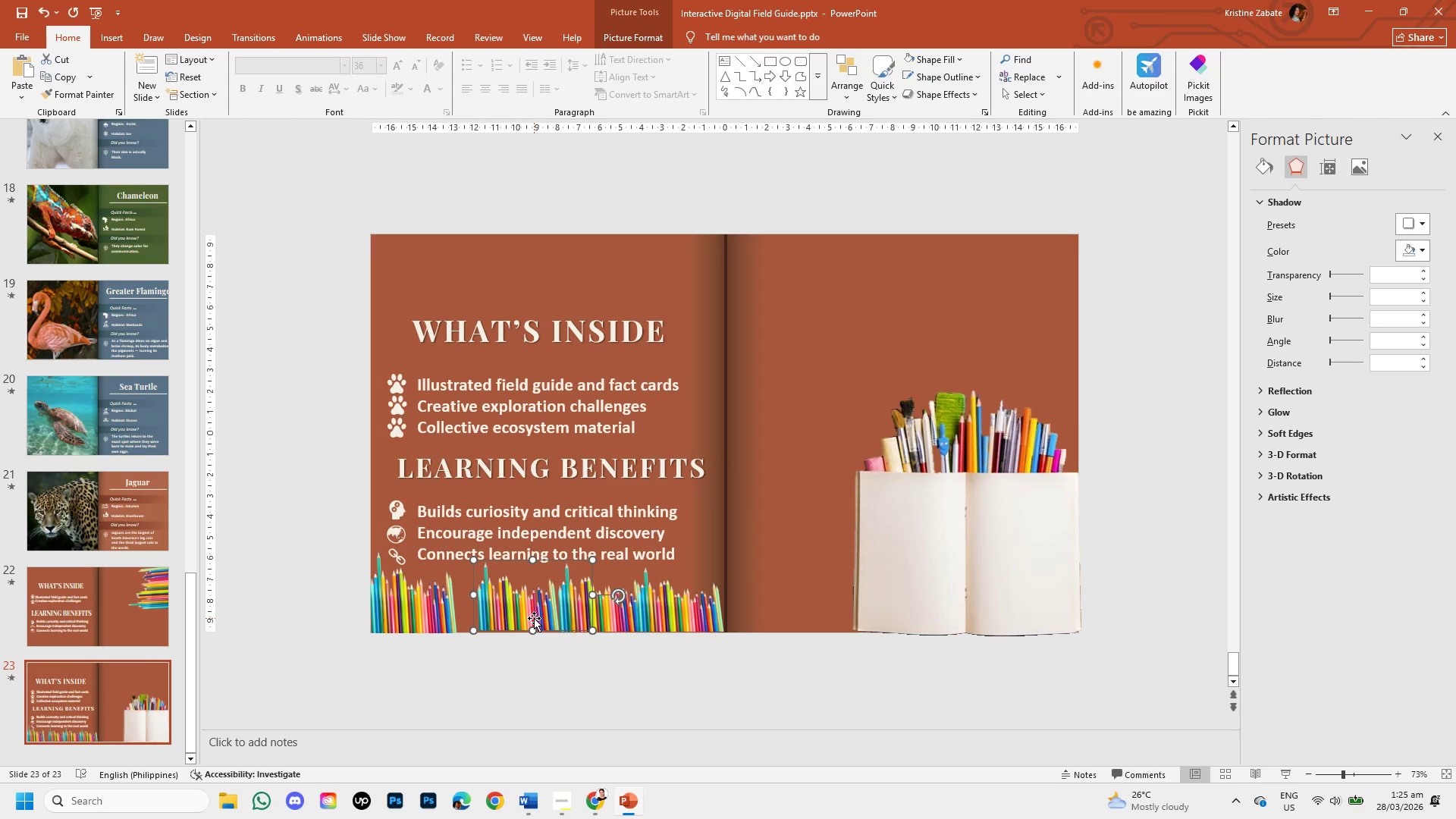 
key(ArrowRight)
 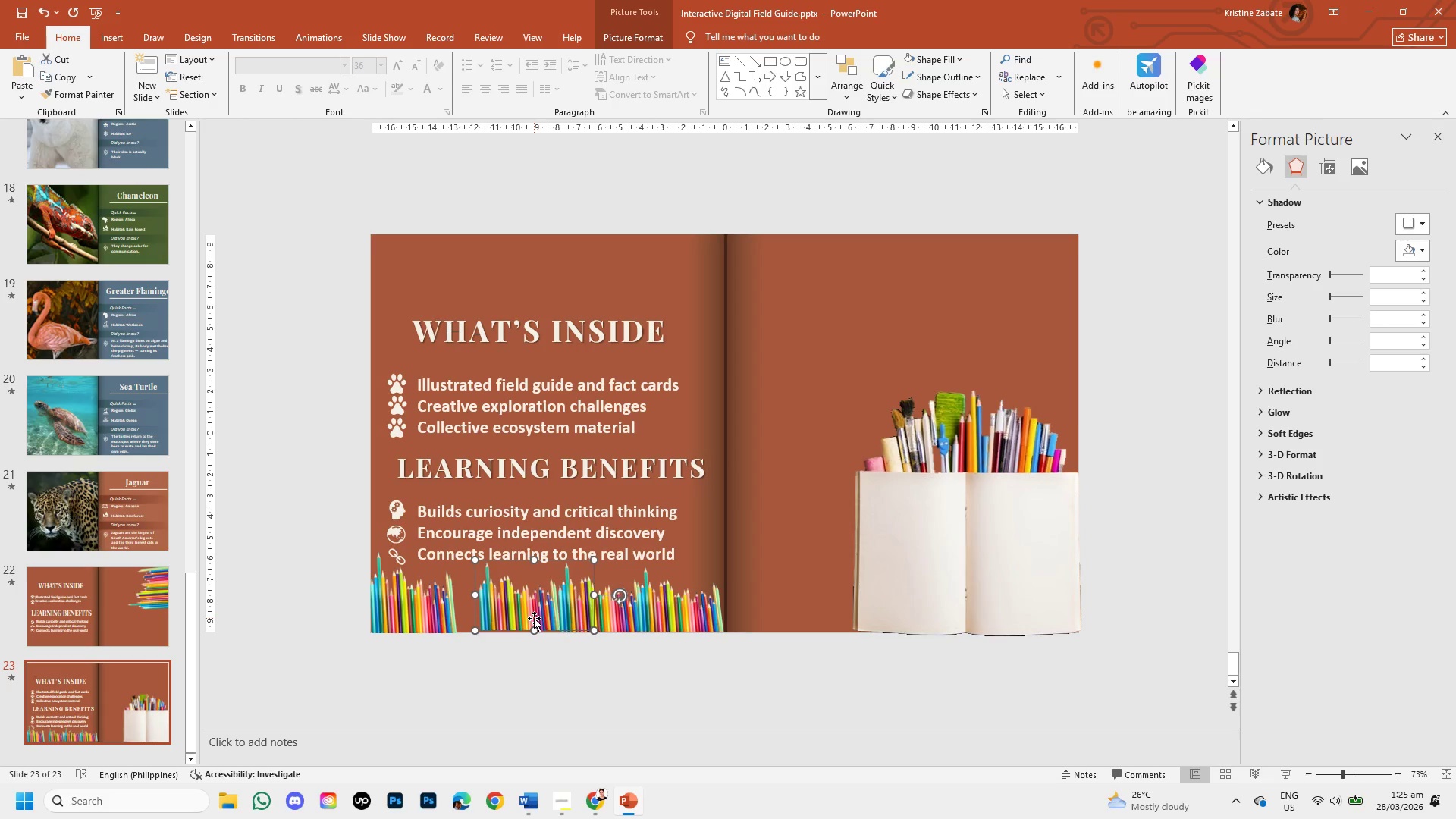 
key(ArrowRight)
 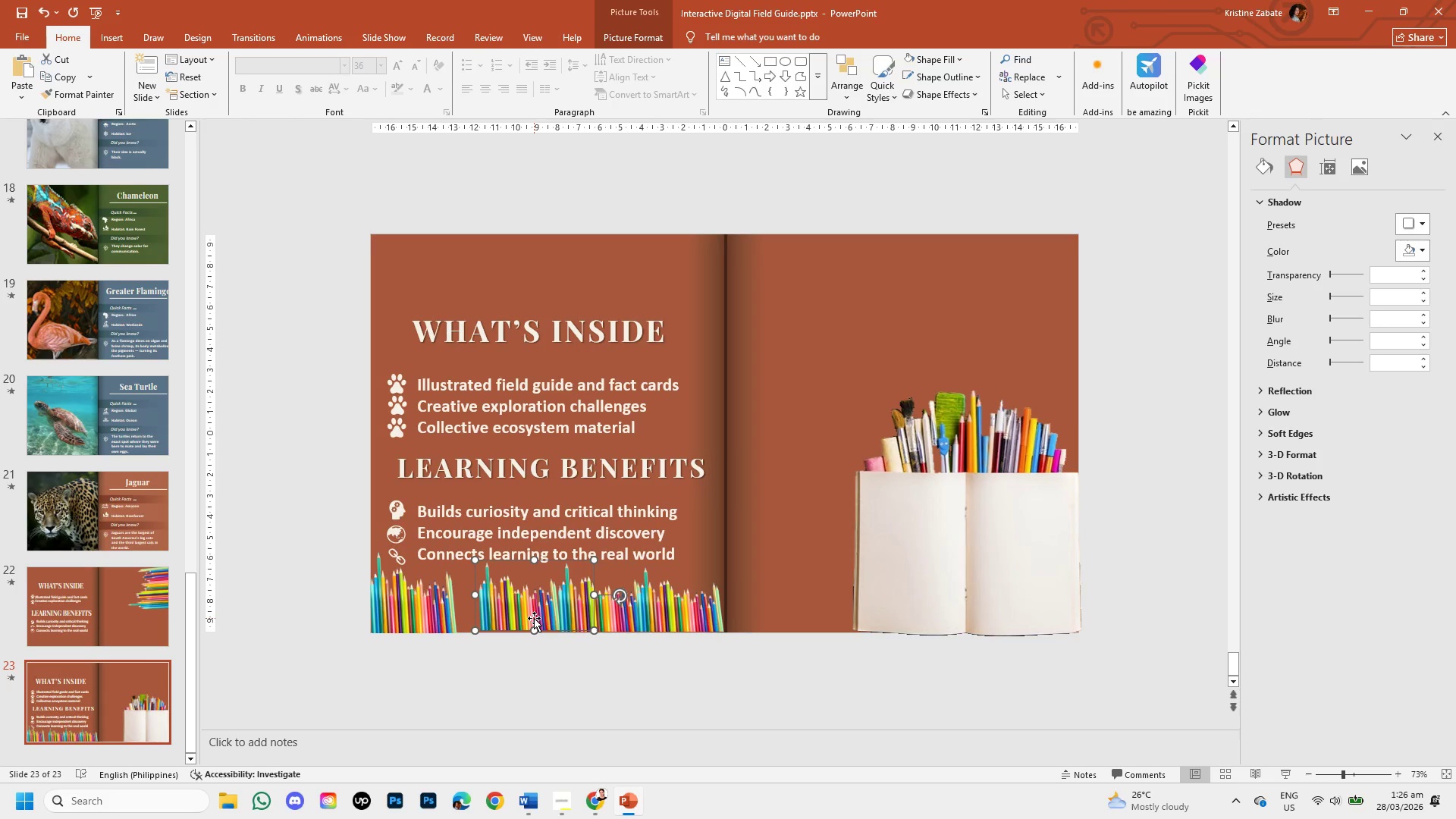 
key(ArrowDown)
 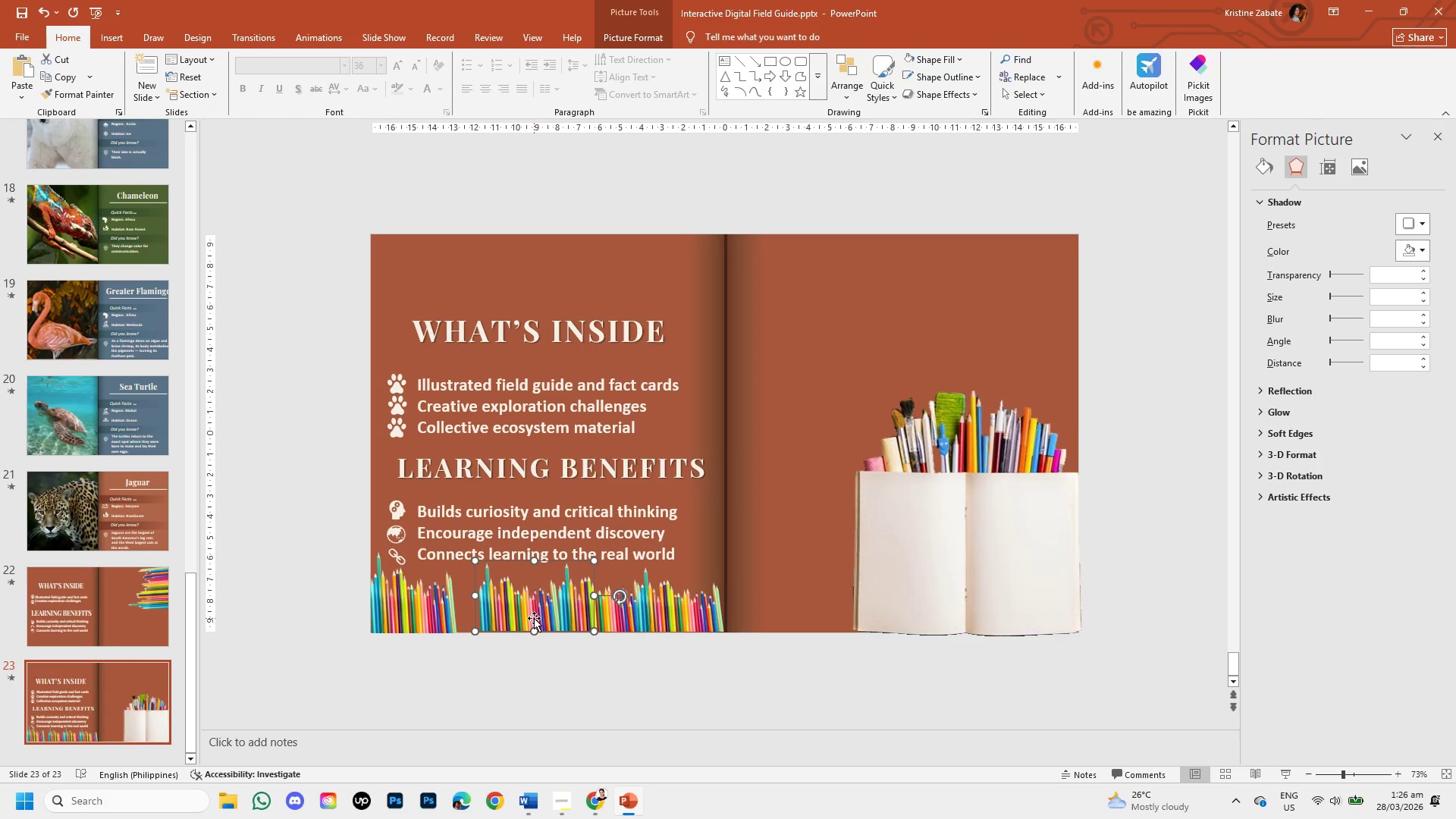 
key(ArrowDown)
 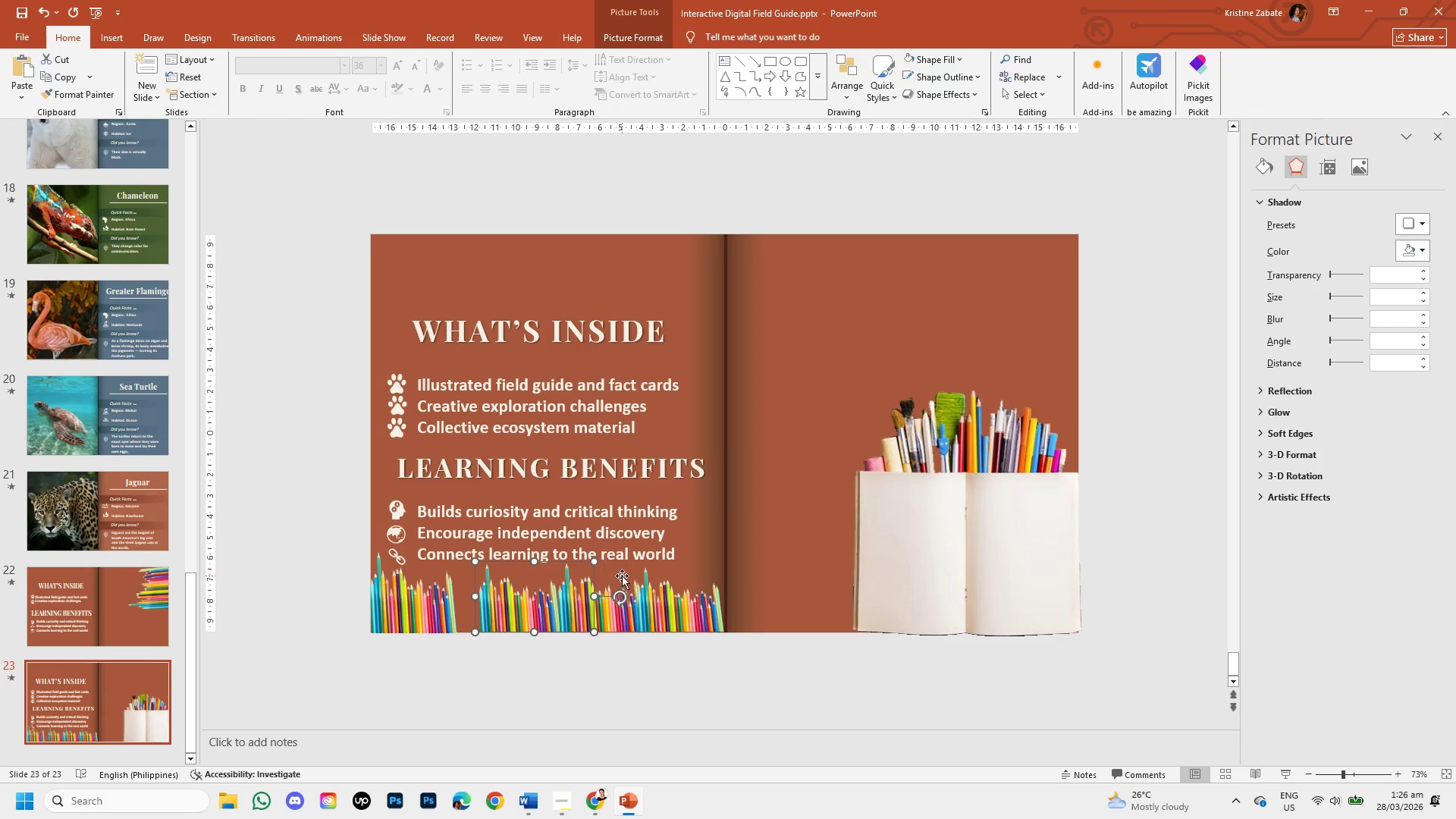 
left_click_drag(start_coordinate=[621, 602], to_coordinate=[615, 588])
 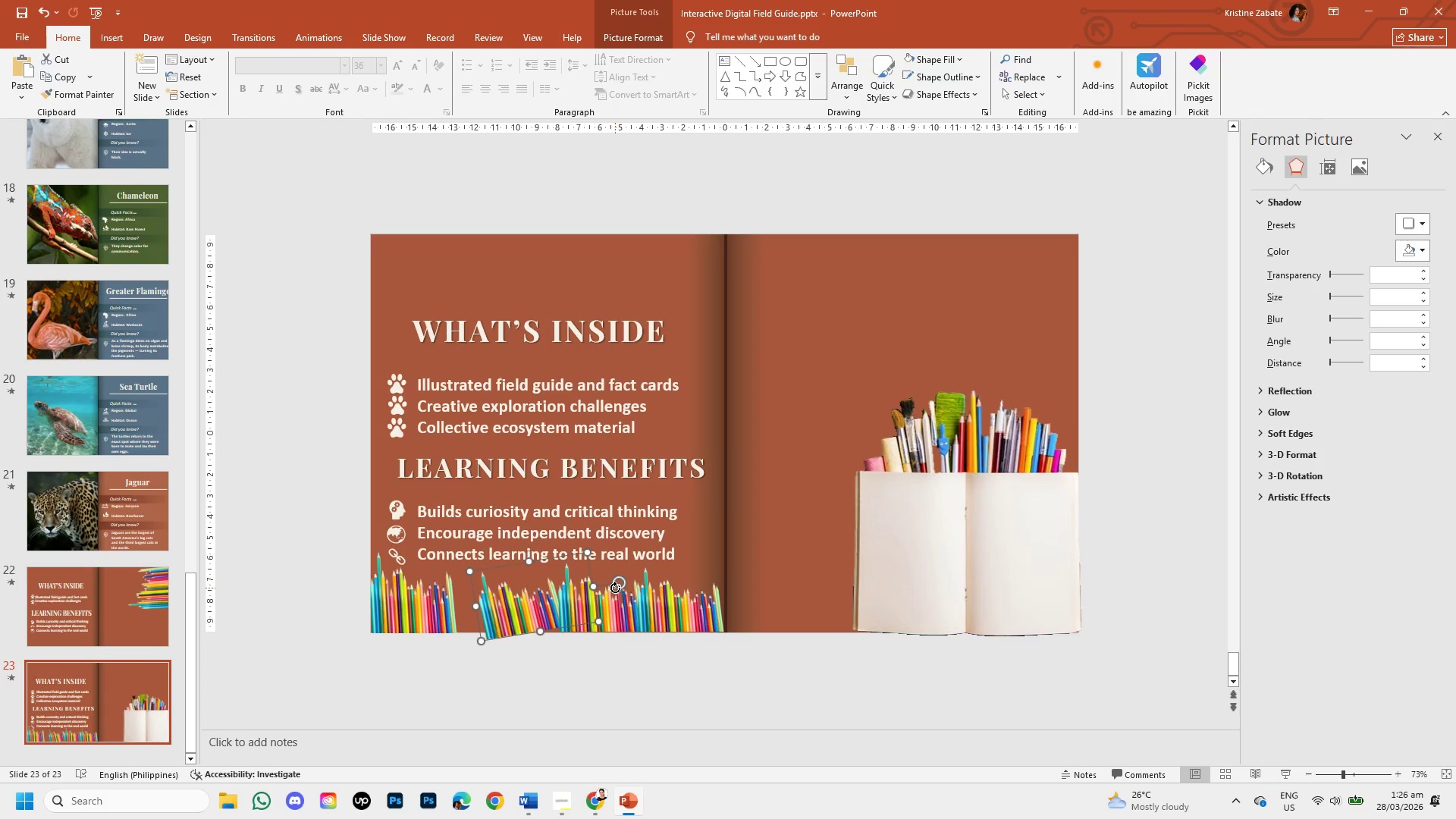 
key(Control+Z)
 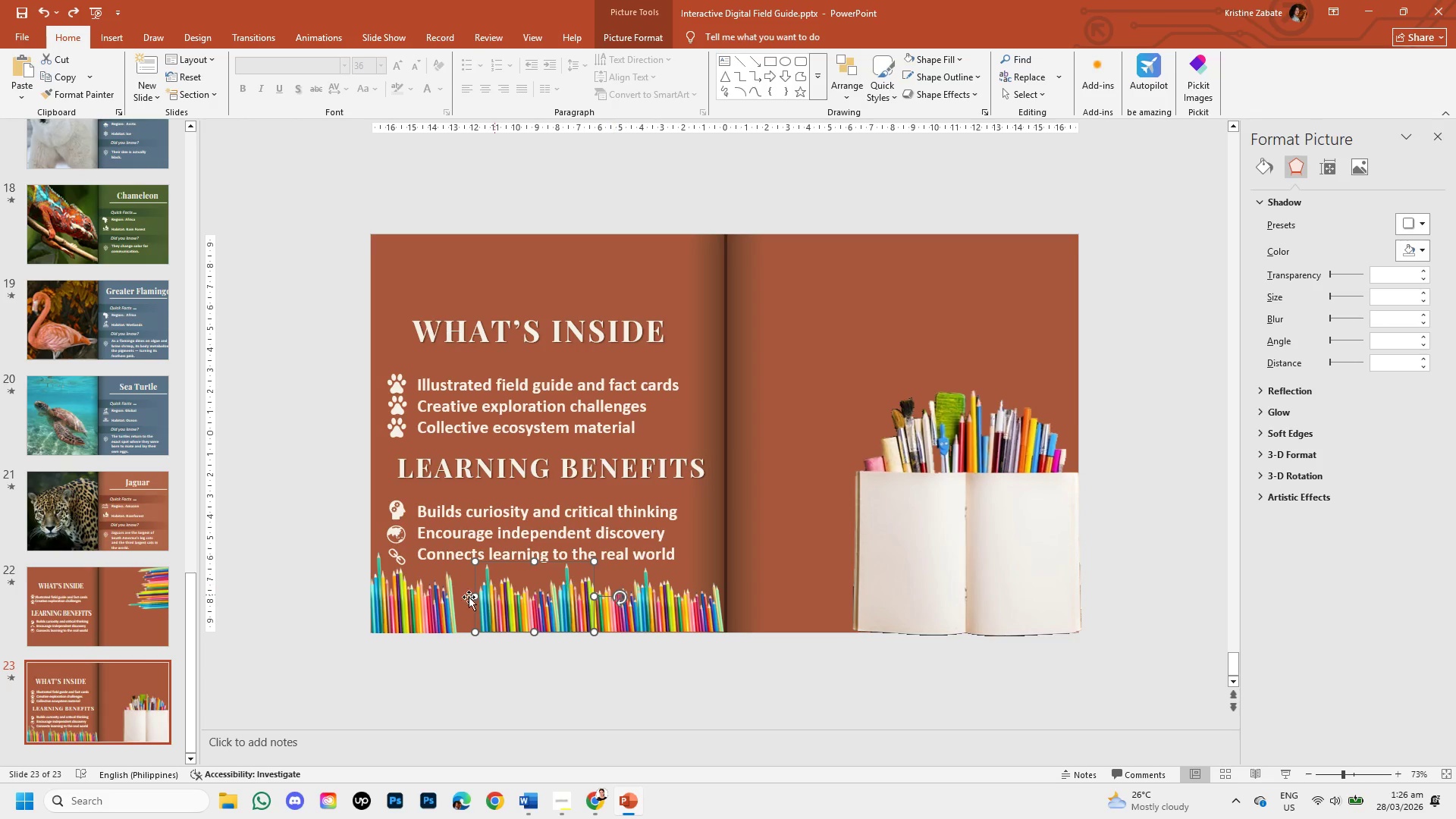 
left_click([435, 605])
 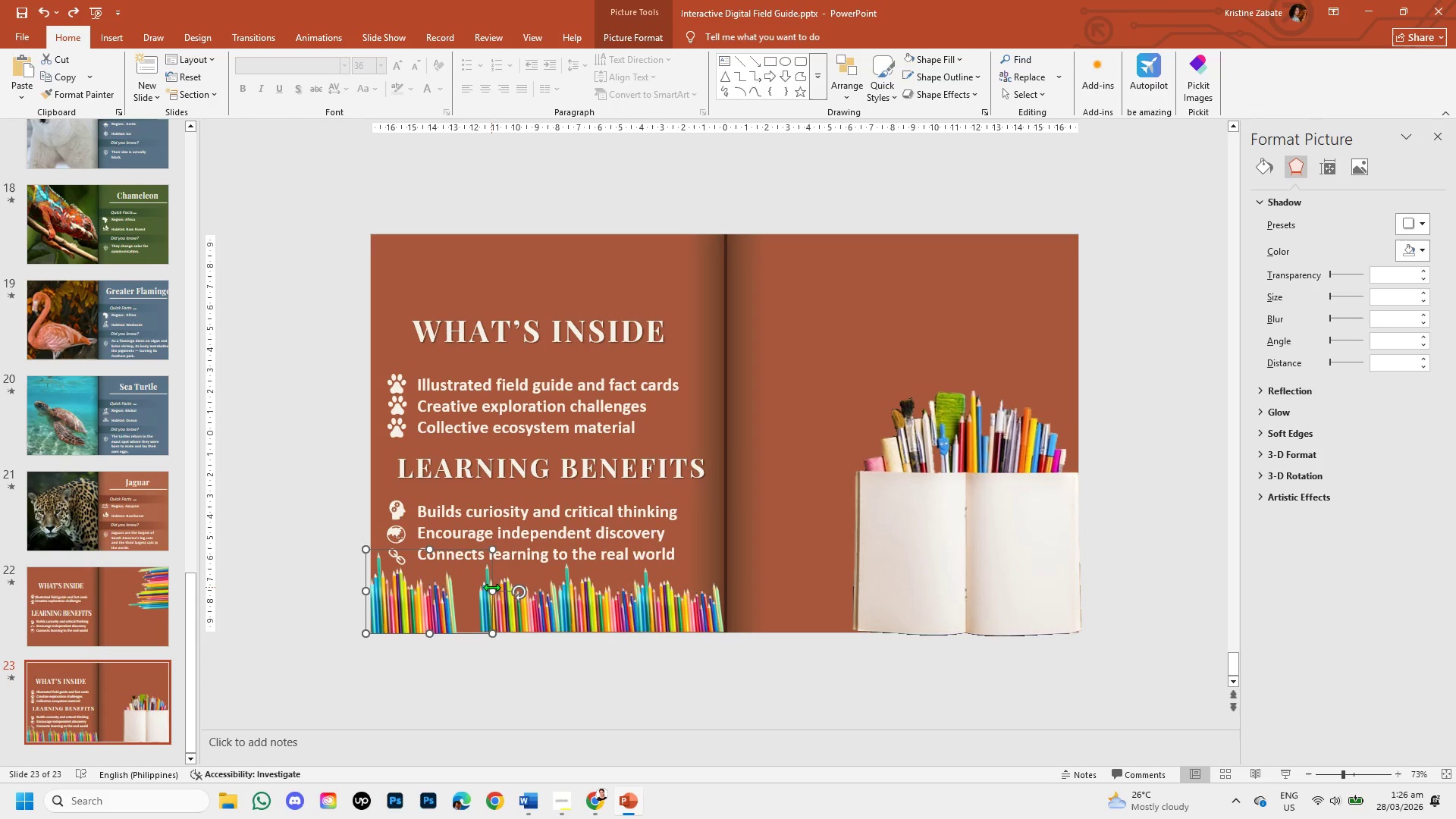 
left_click_drag(start_coordinate=[494, 588], to_coordinate=[507, 592])
 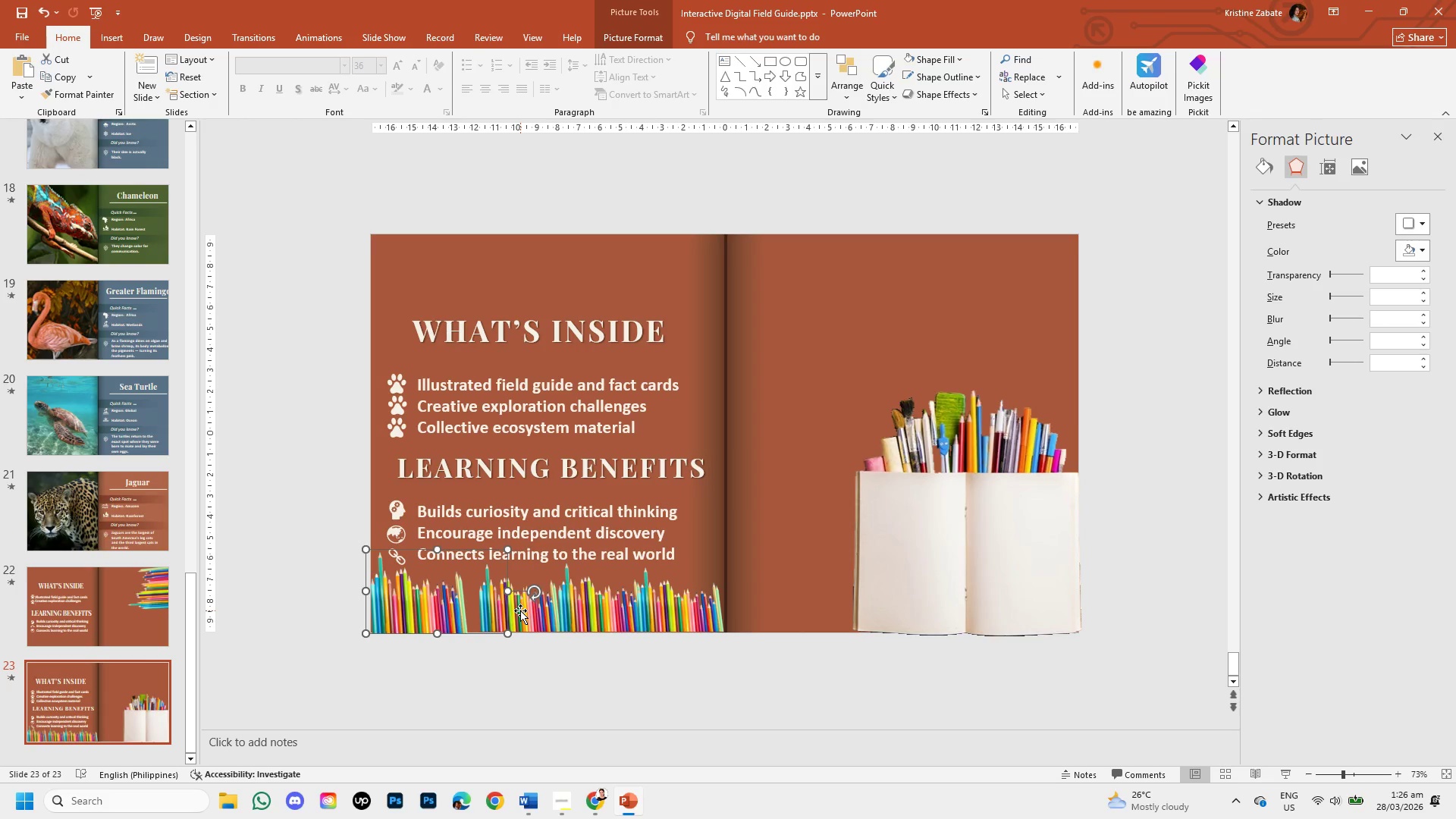 
left_click([520, 610])
 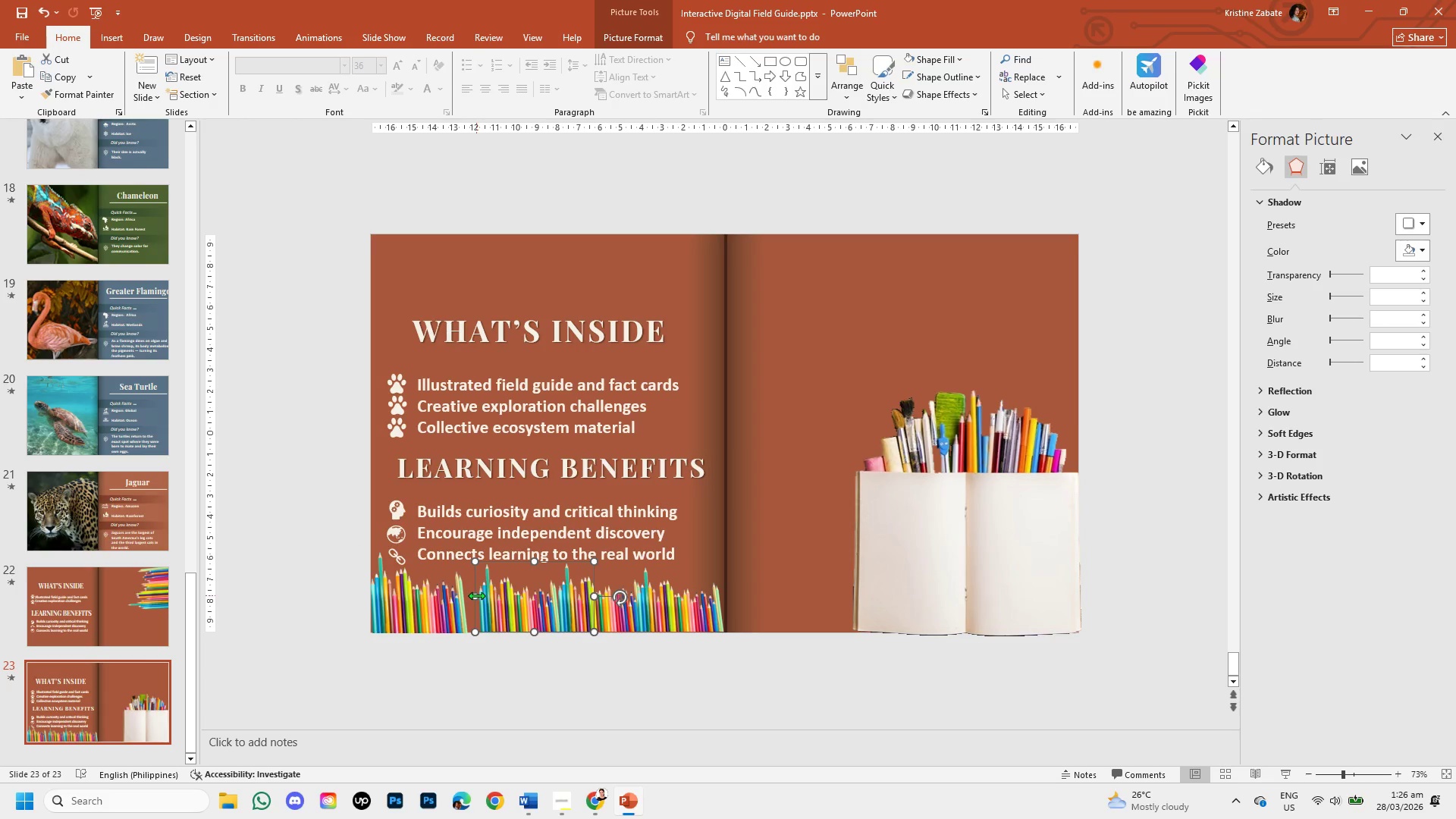 
left_click_drag(start_coordinate=[476, 595], to_coordinate=[466, 595])
 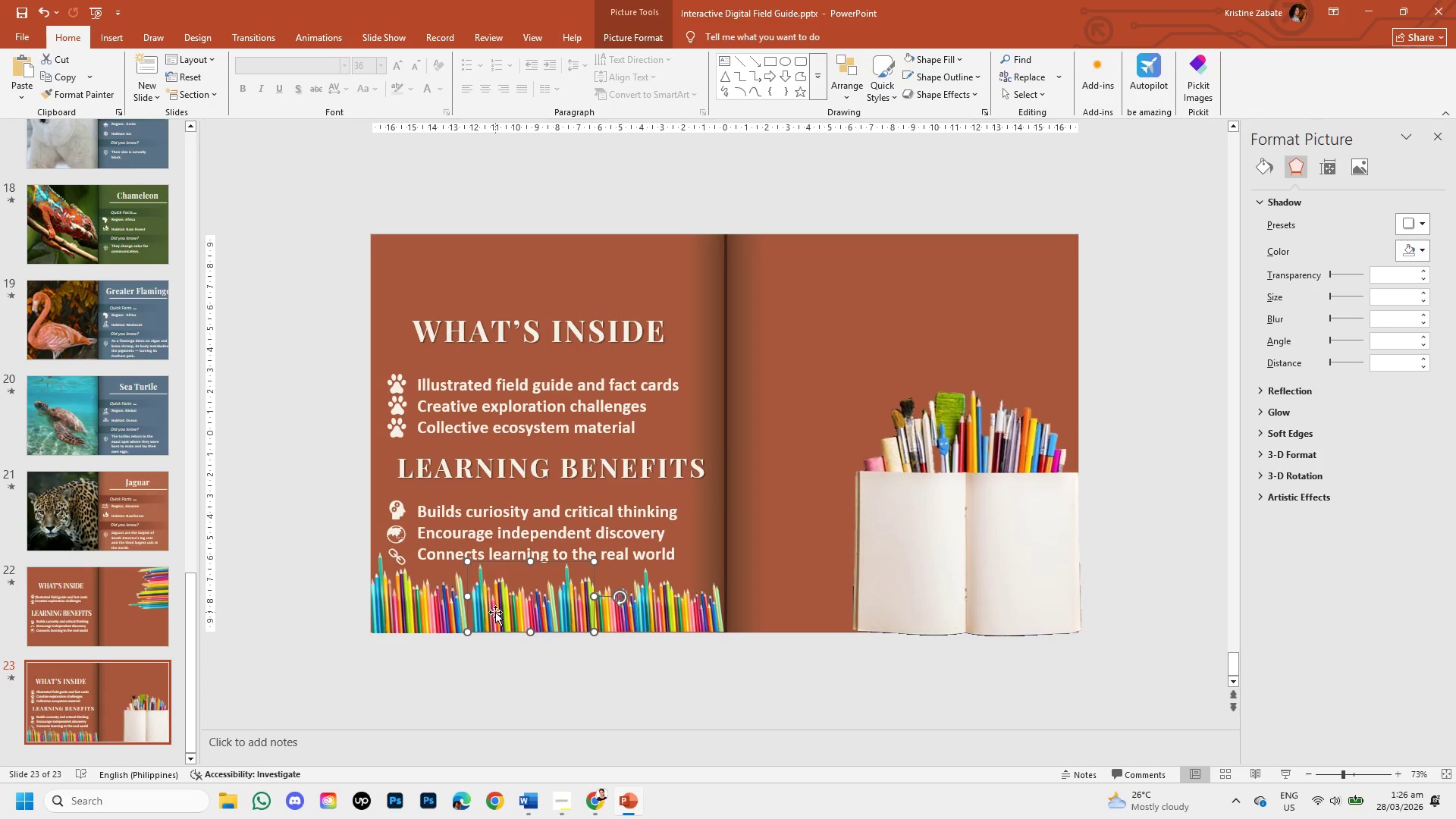 
left_click_drag(start_coordinate=[497, 613], to_coordinate=[489, 614])
 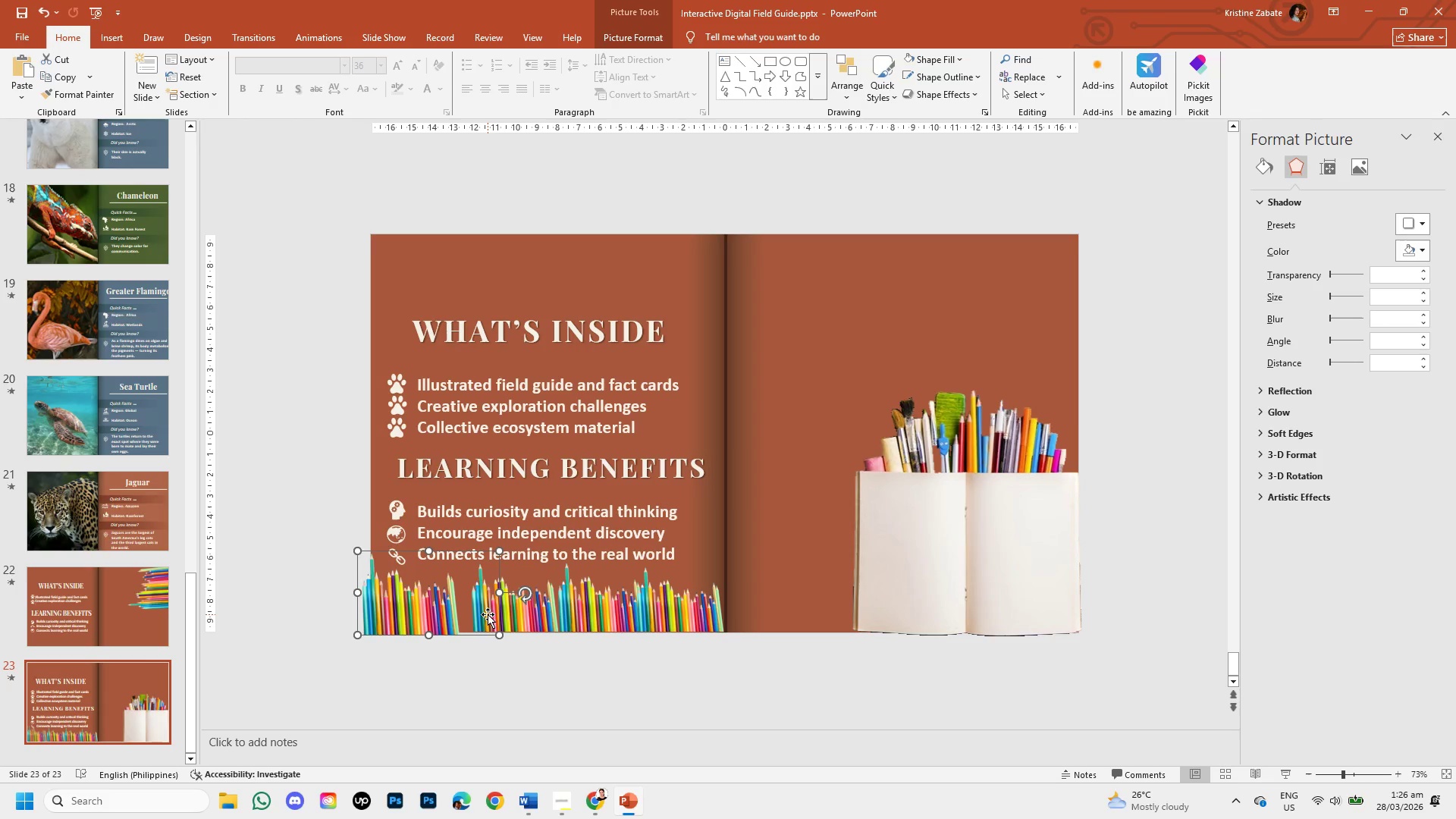 
key(Control+Z)
 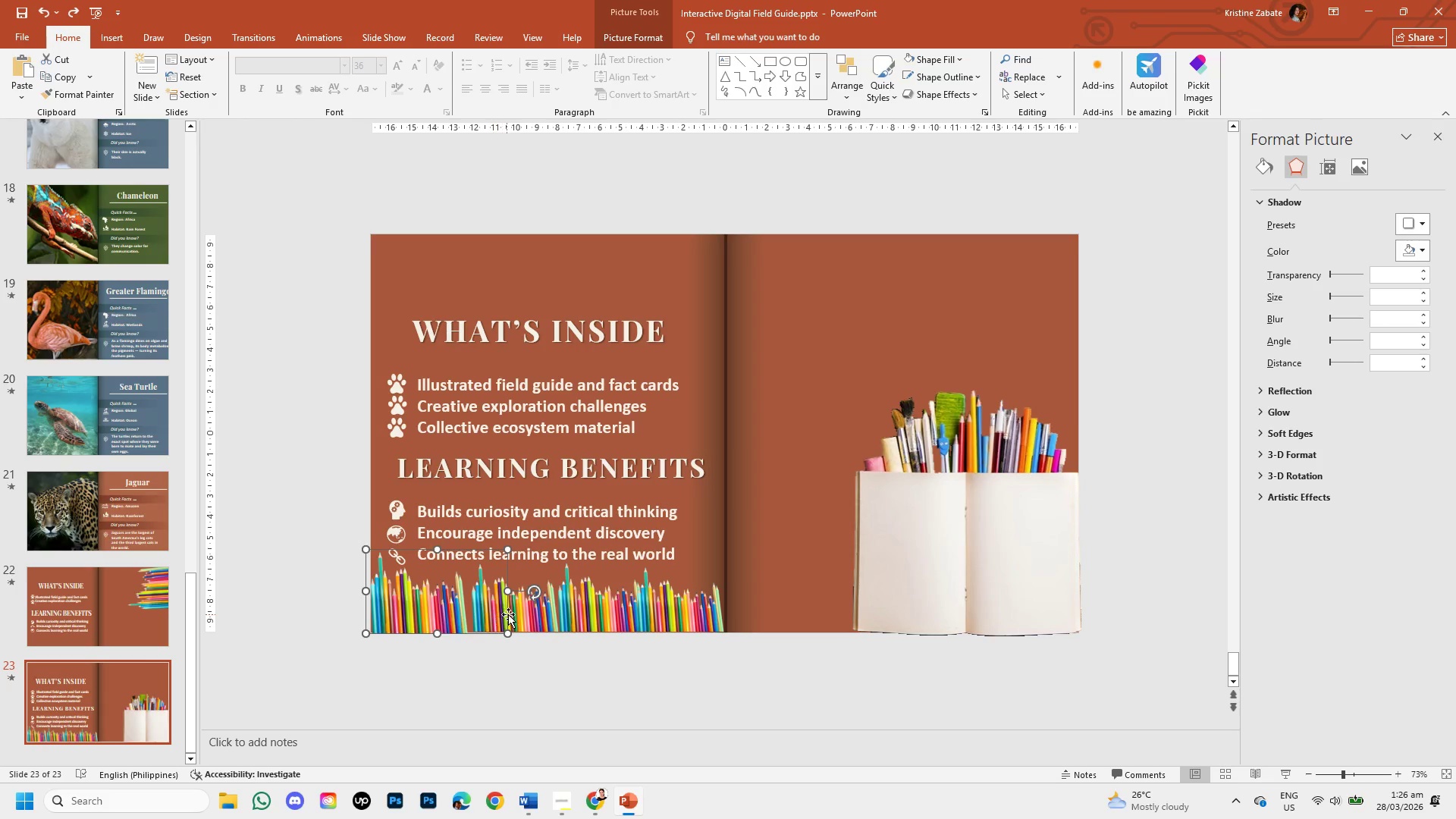 
left_click([508, 614])
 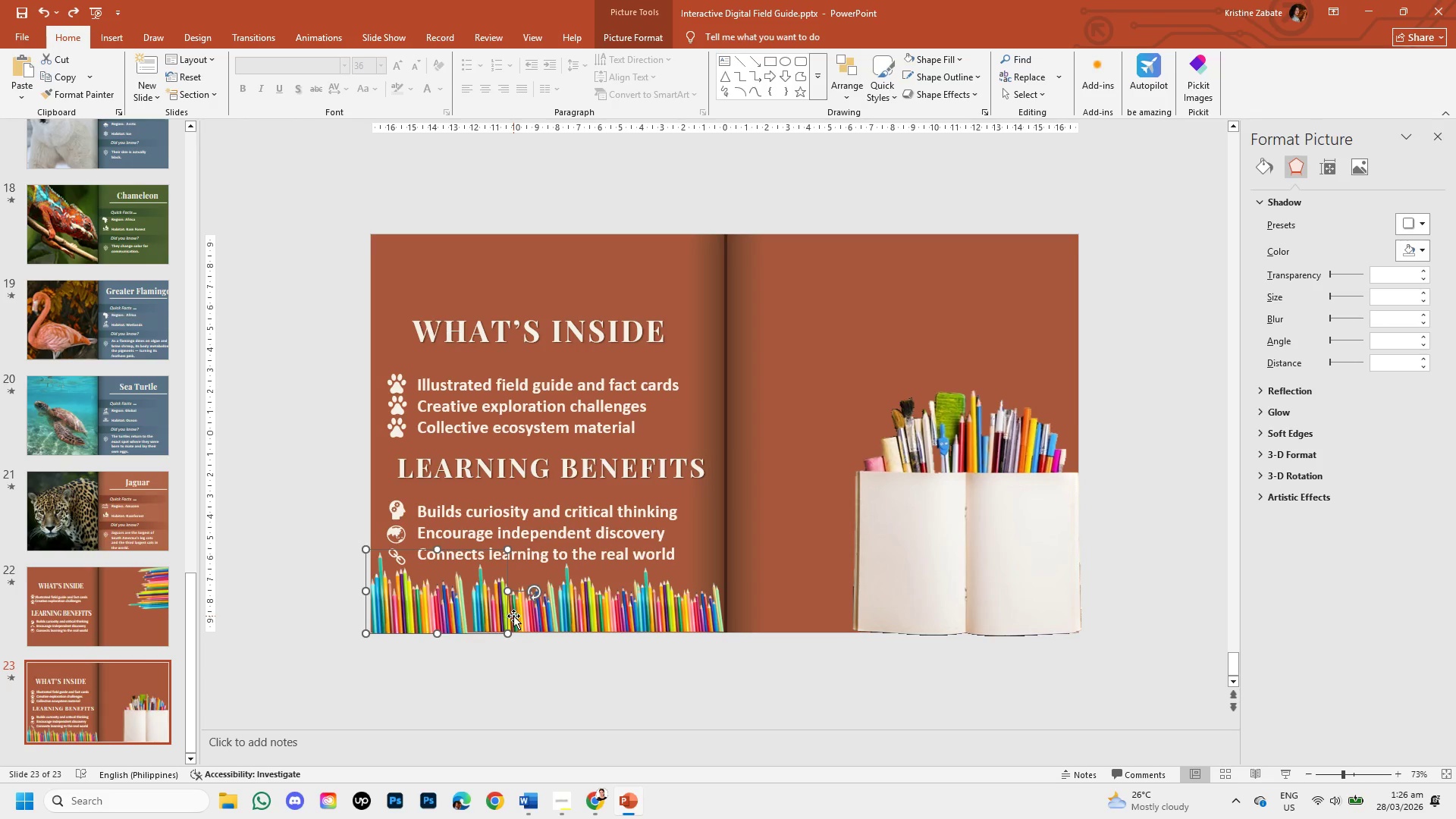 
left_click([513, 616])
 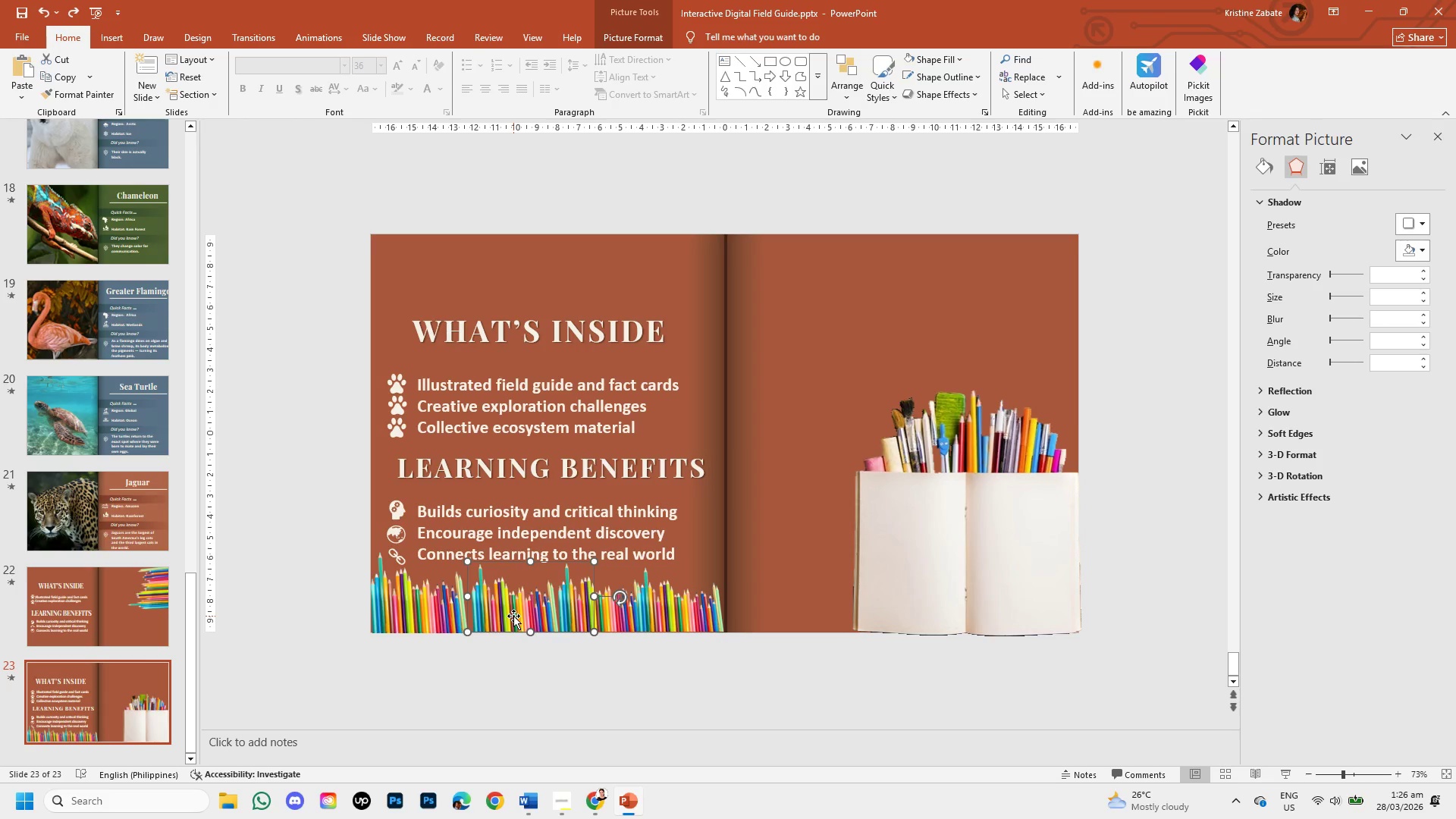 
hold_key(key=ArrowLeft, duration=0.64)
 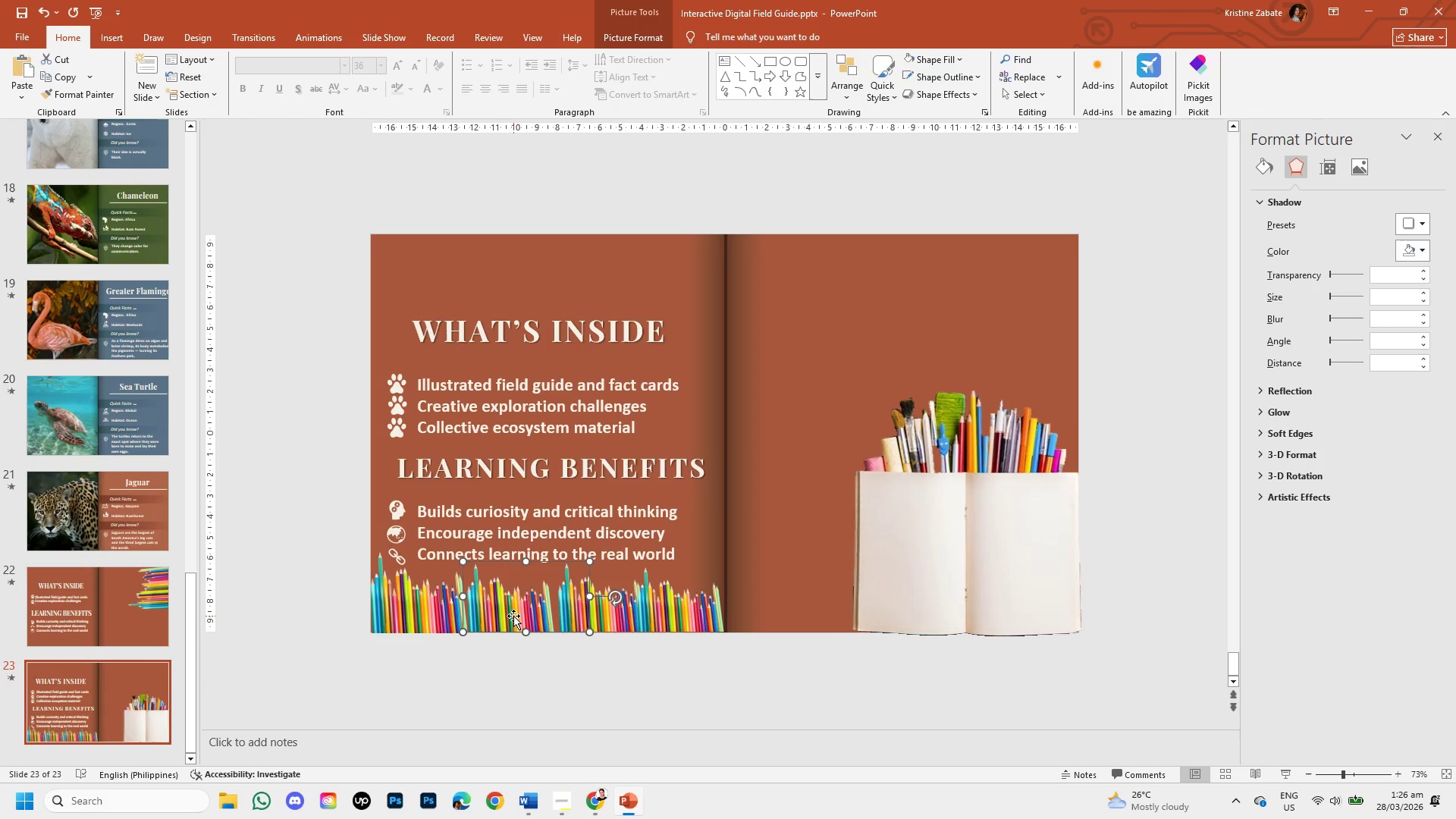 
key(ArrowLeft)
 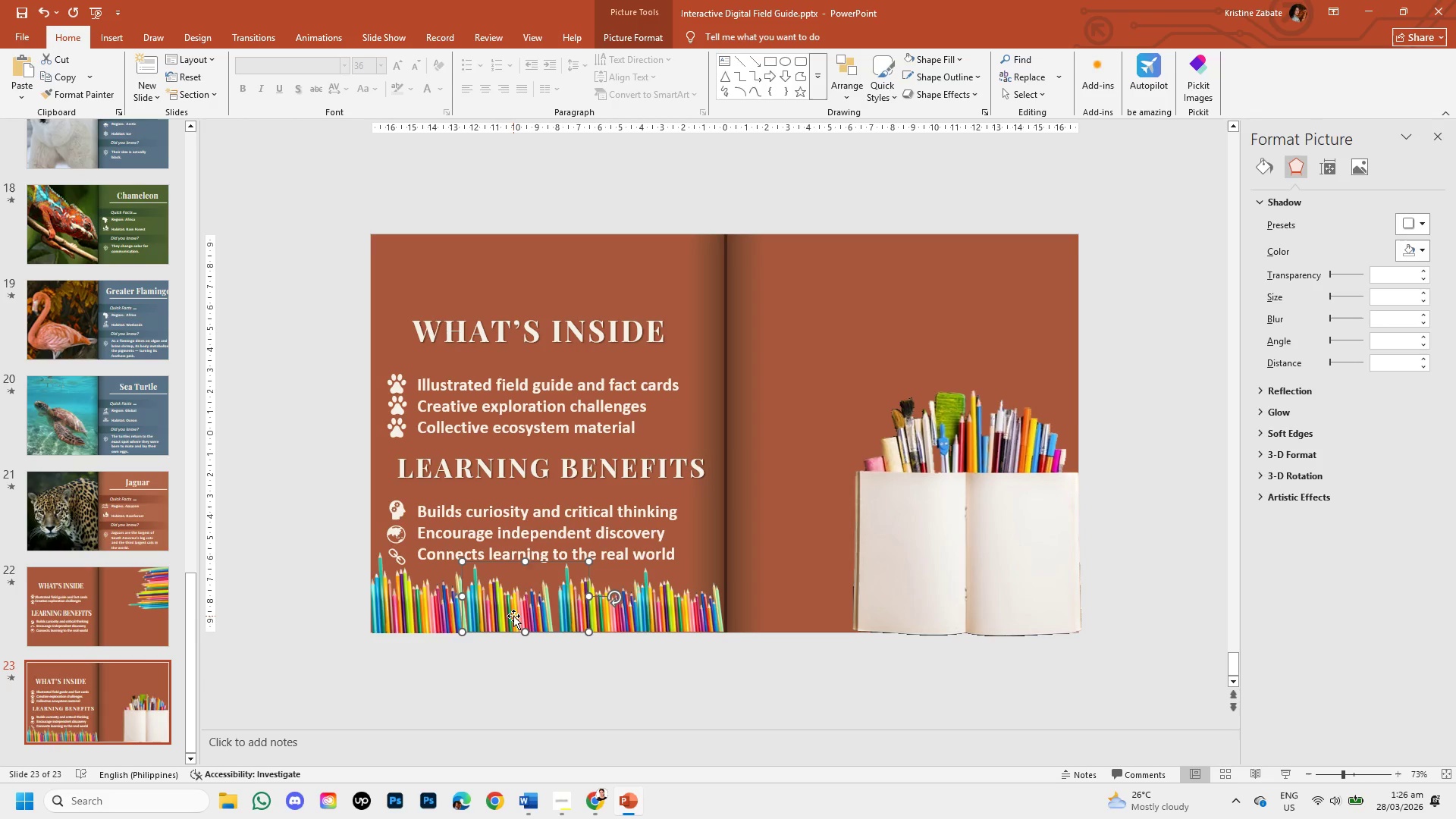 
key(ArrowLeft)
 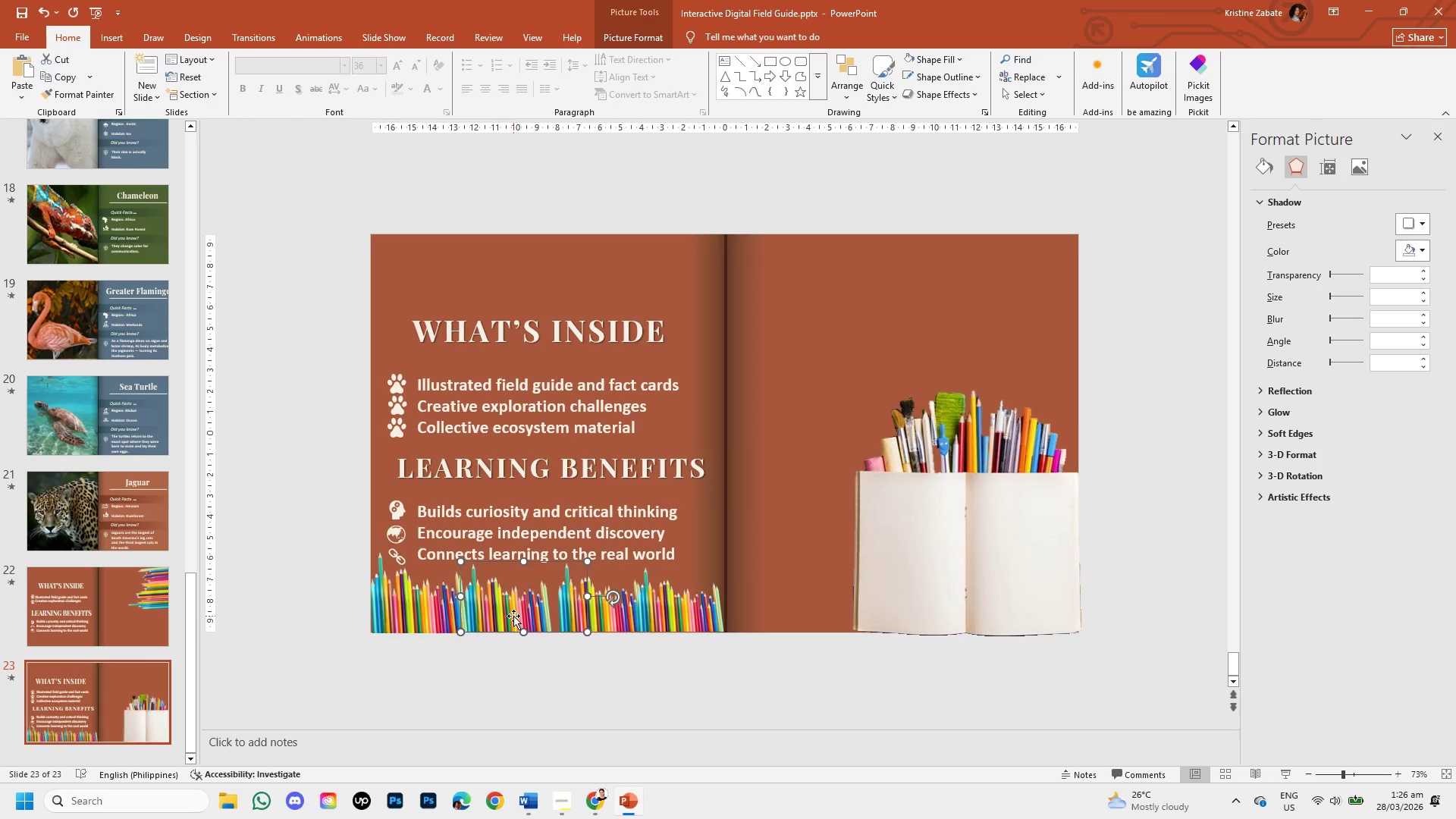 
key(ArrowLeft)
 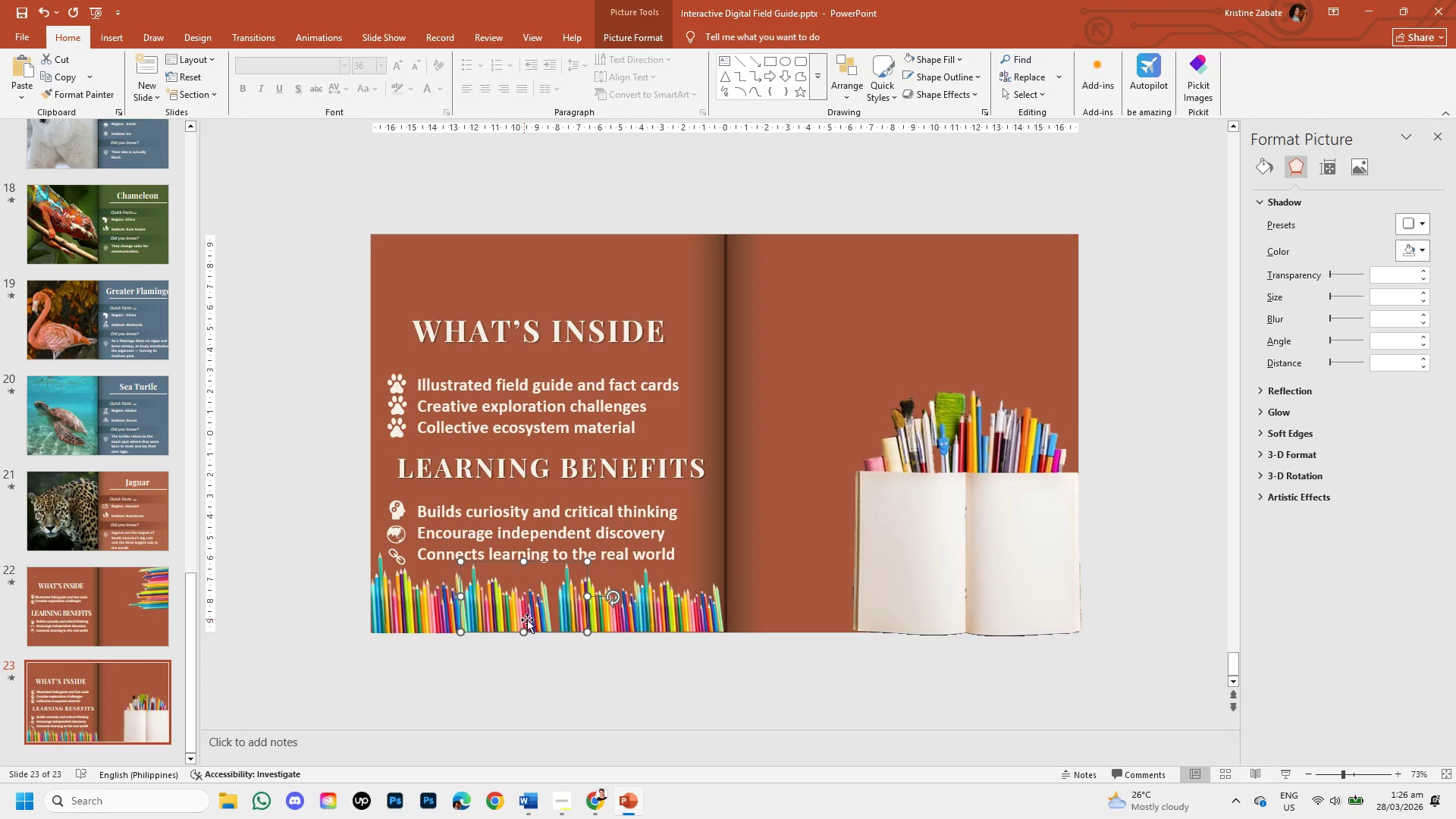 
left_click([614, 617])
 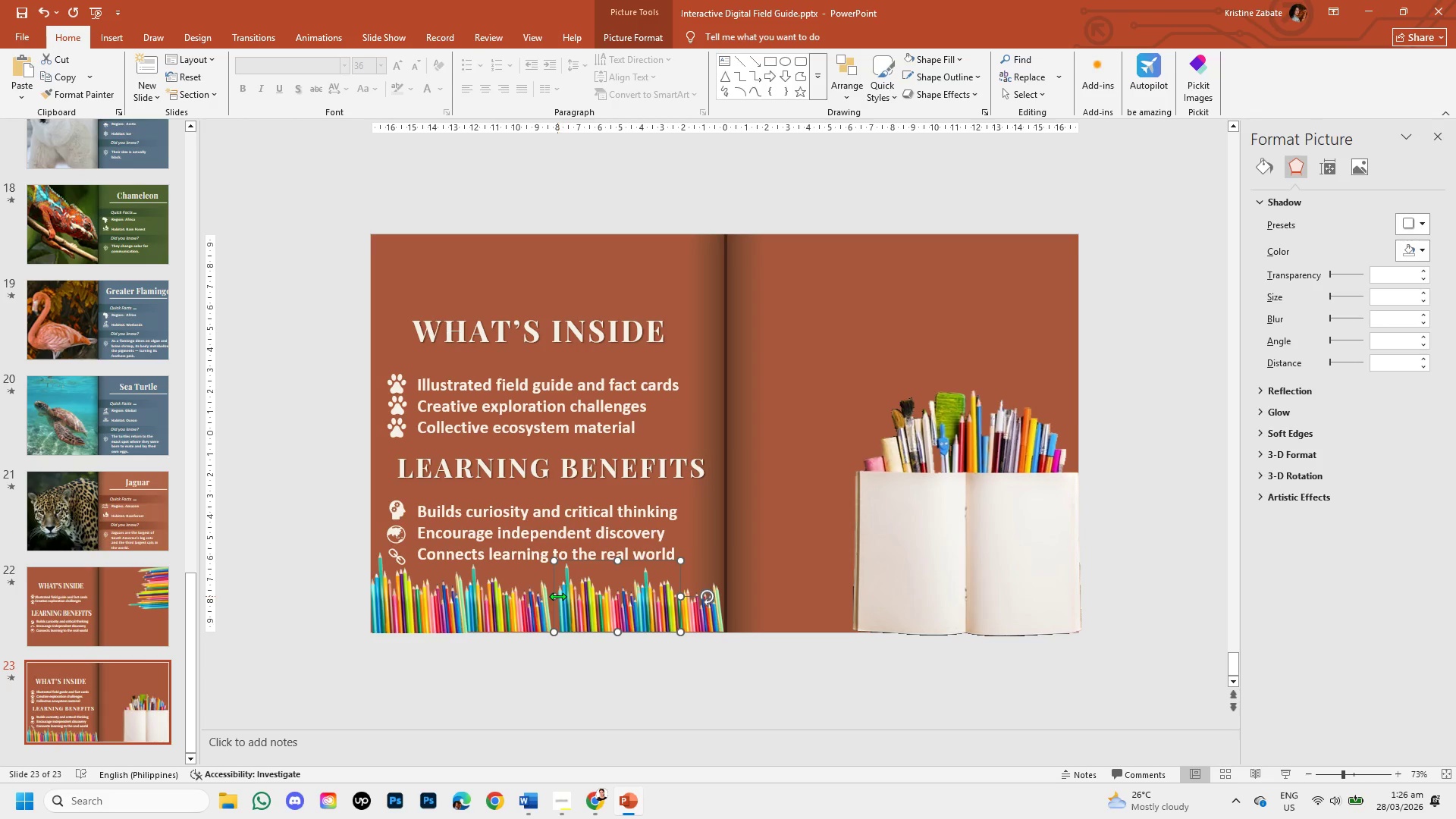 
left_click_drag(start_coordinate=[554, 595], to_coordinate=[549, 600])
 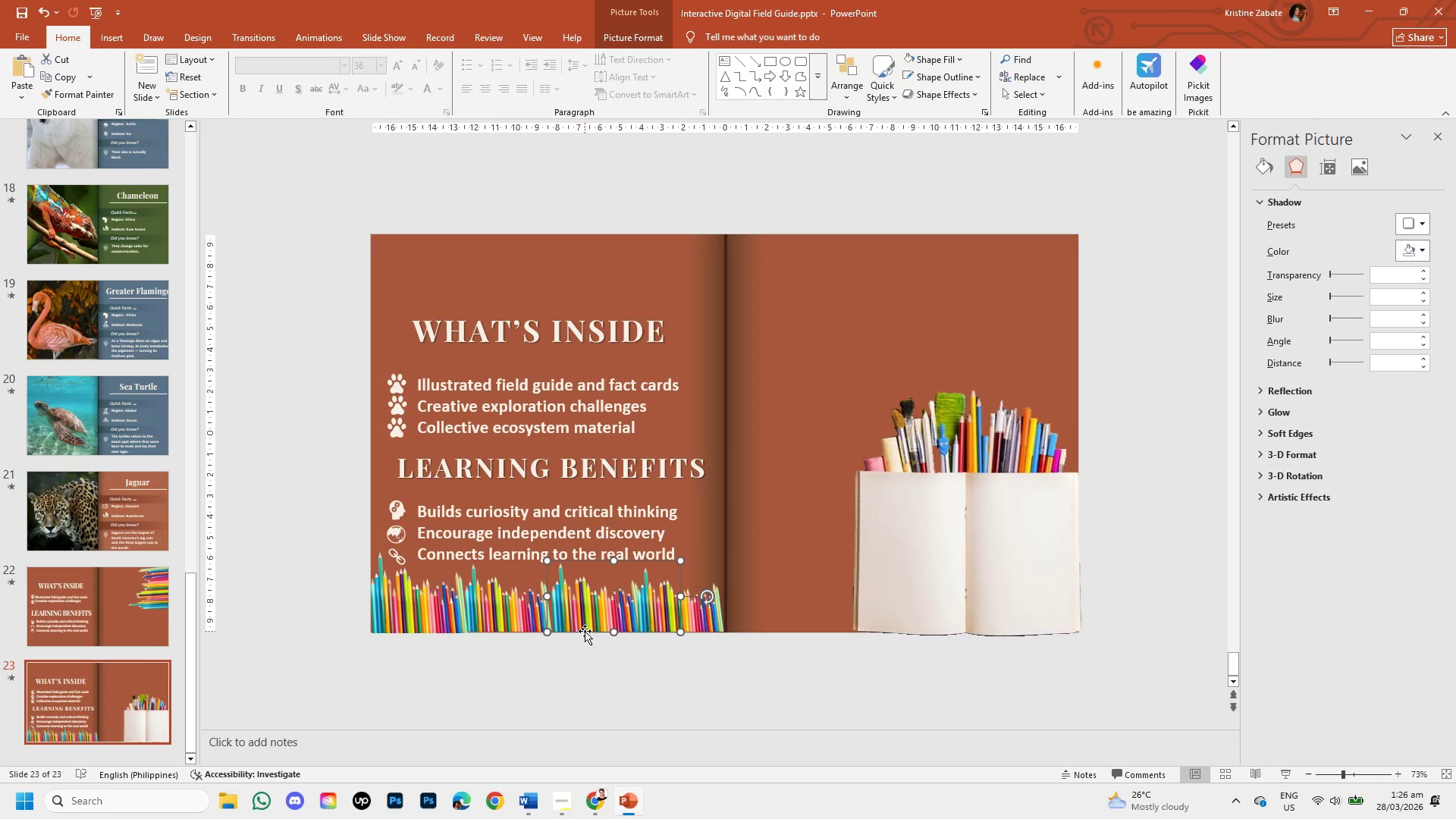 
key(ArrowLeft)
 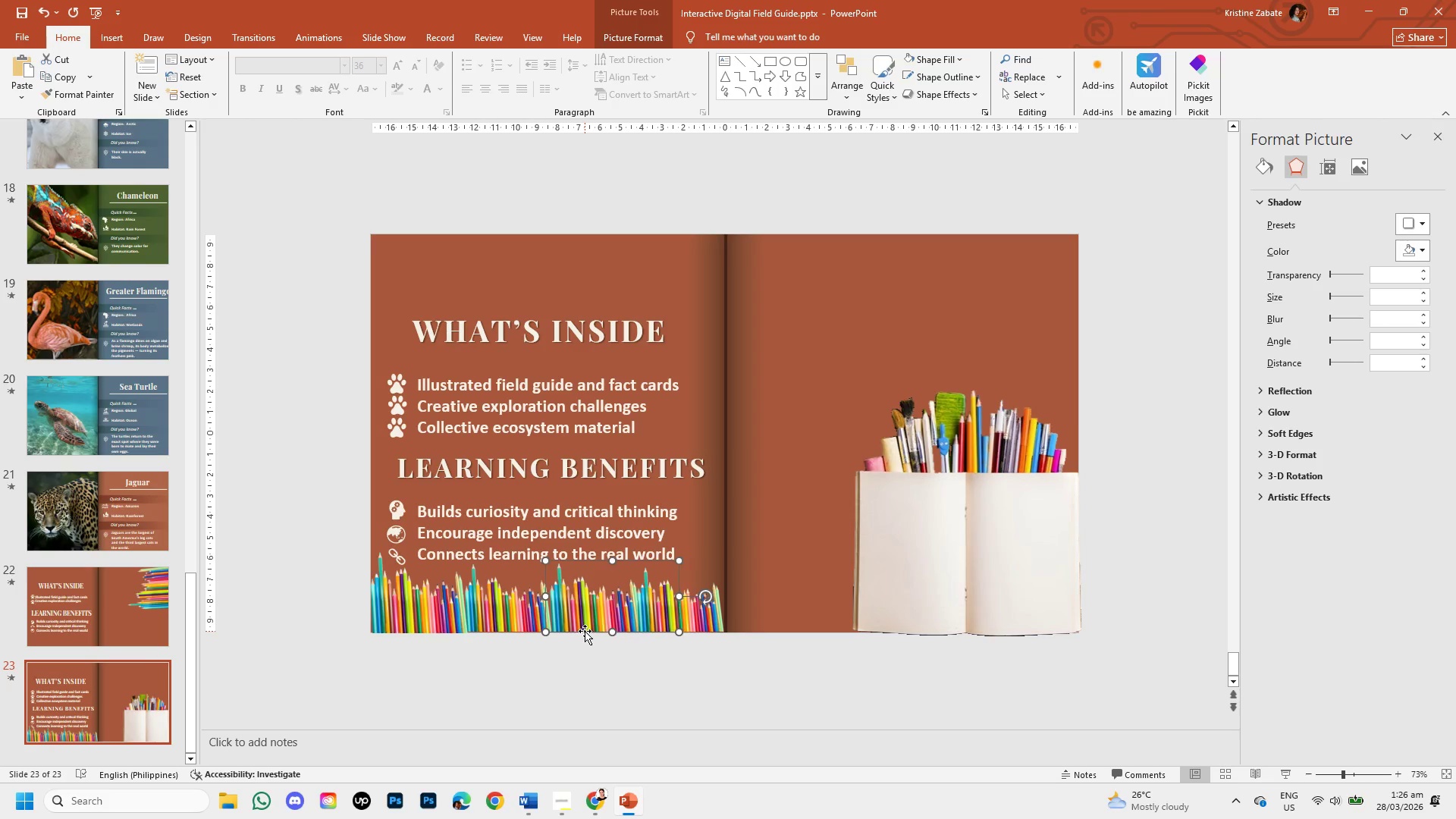 
key(ArrowLeft)
 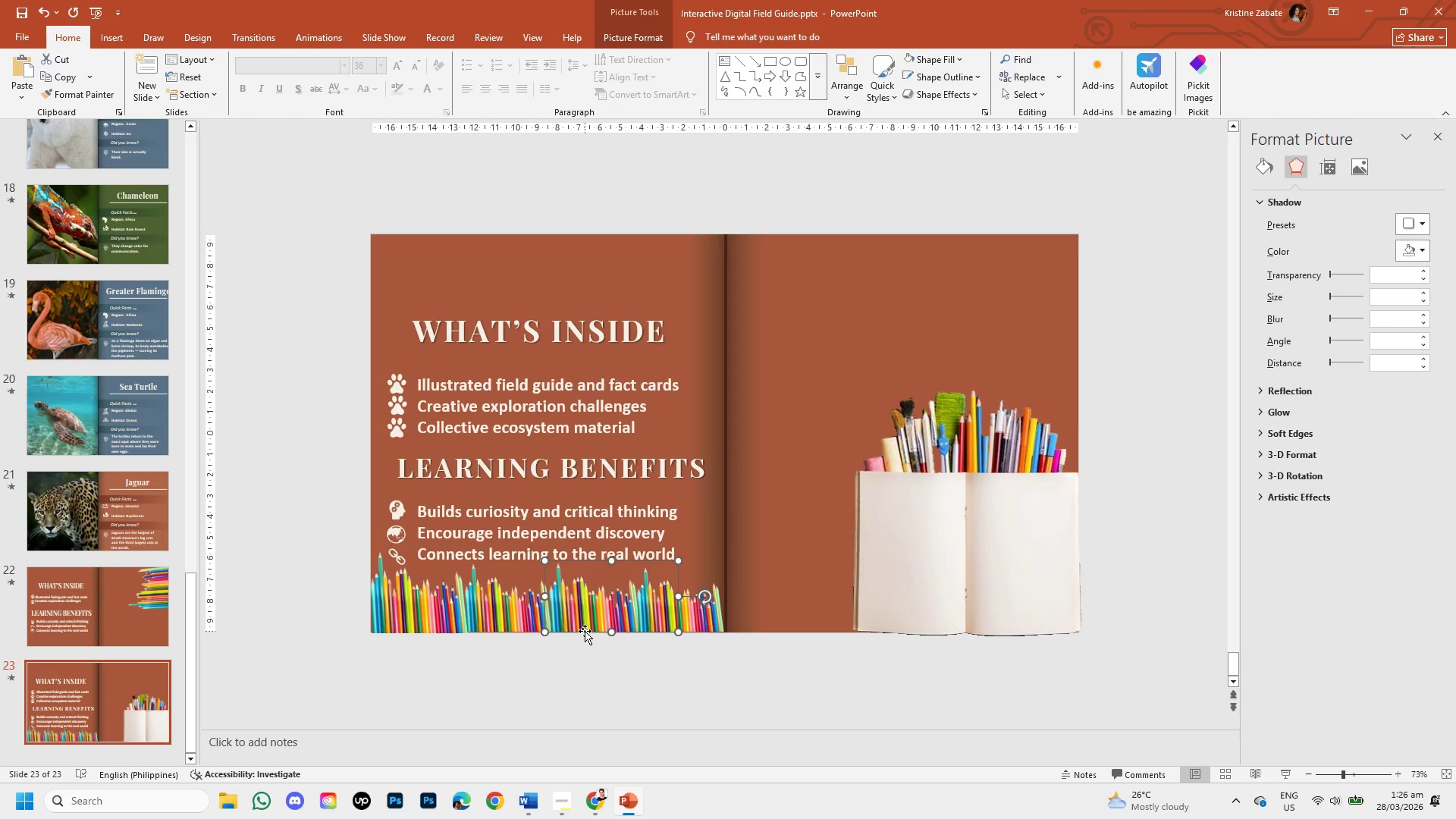 
key(ArrowLeft)
 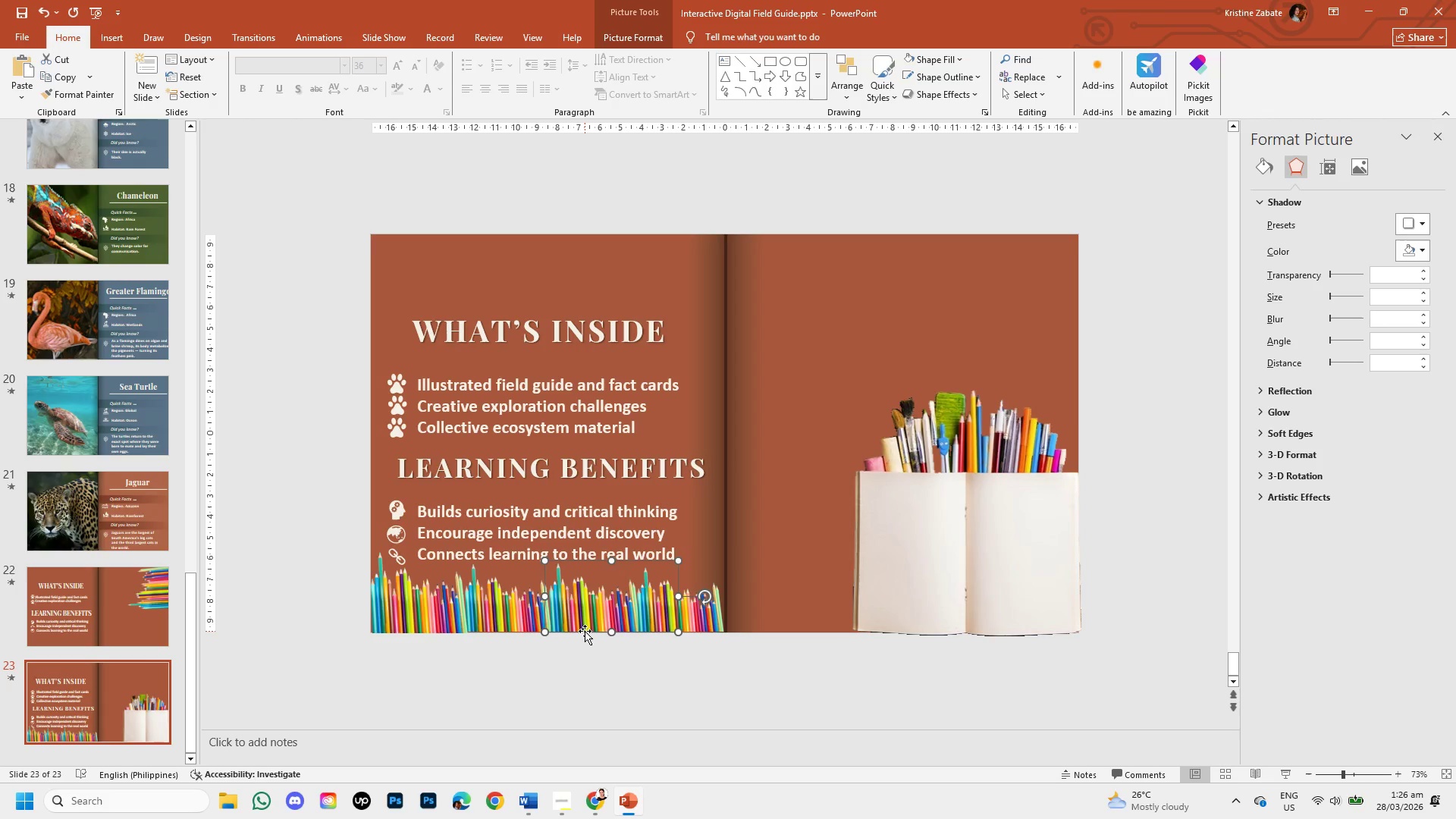 
key(ArrowLeft)
 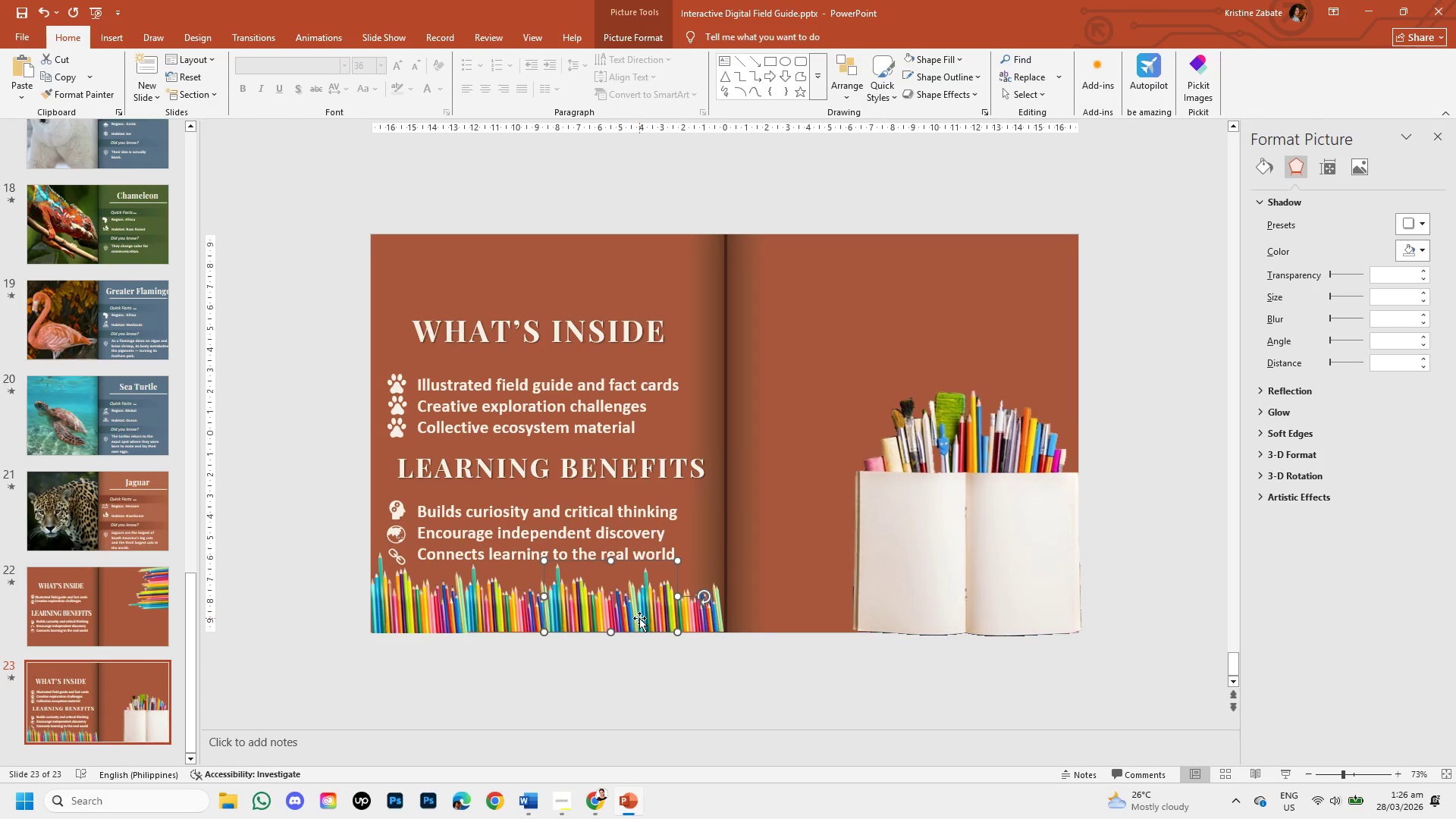 
left_click([694, 610])
 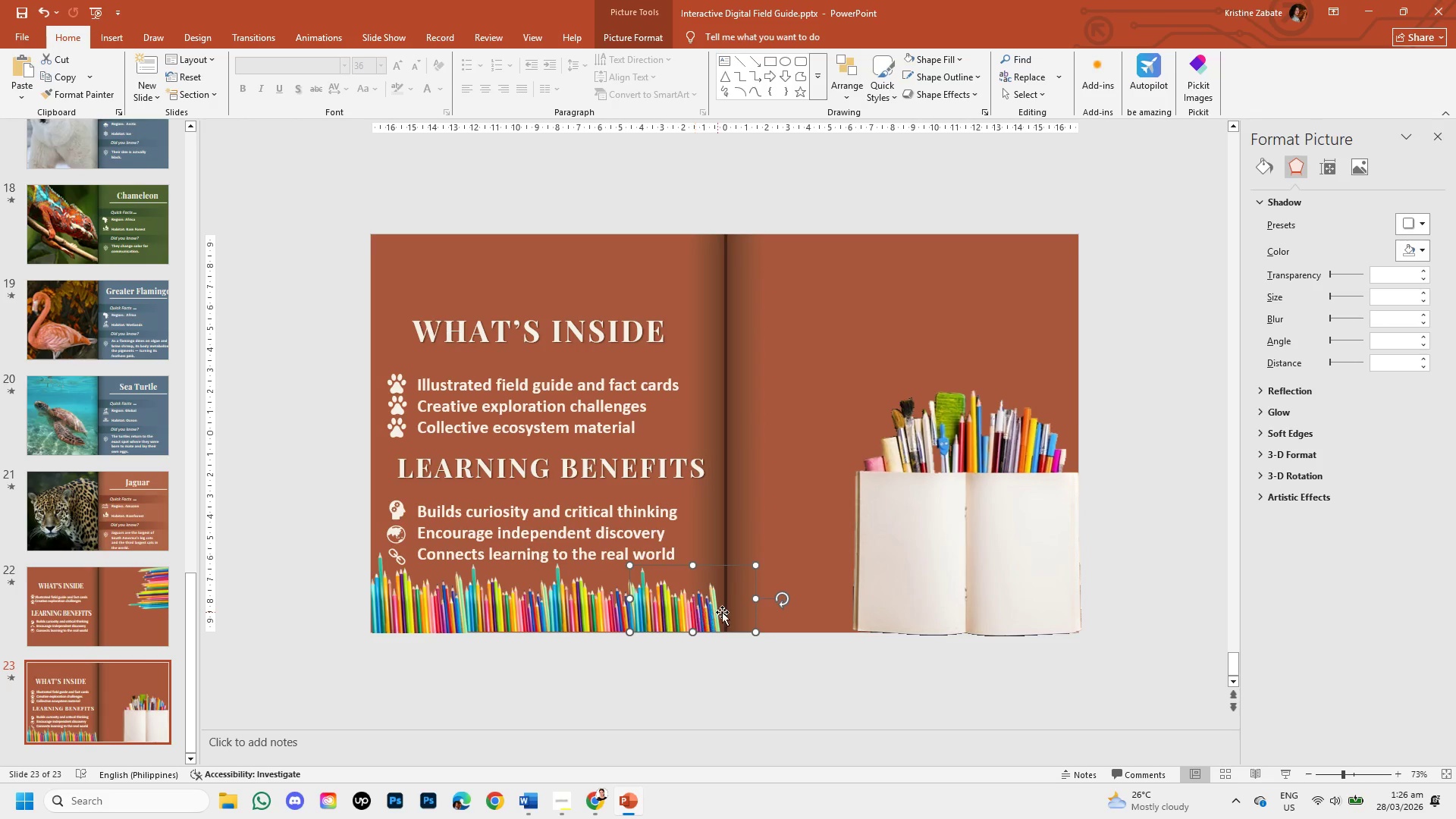 
left_click_drag(start_coordinate=[758, 602], to_coordinate=[765, 601])
 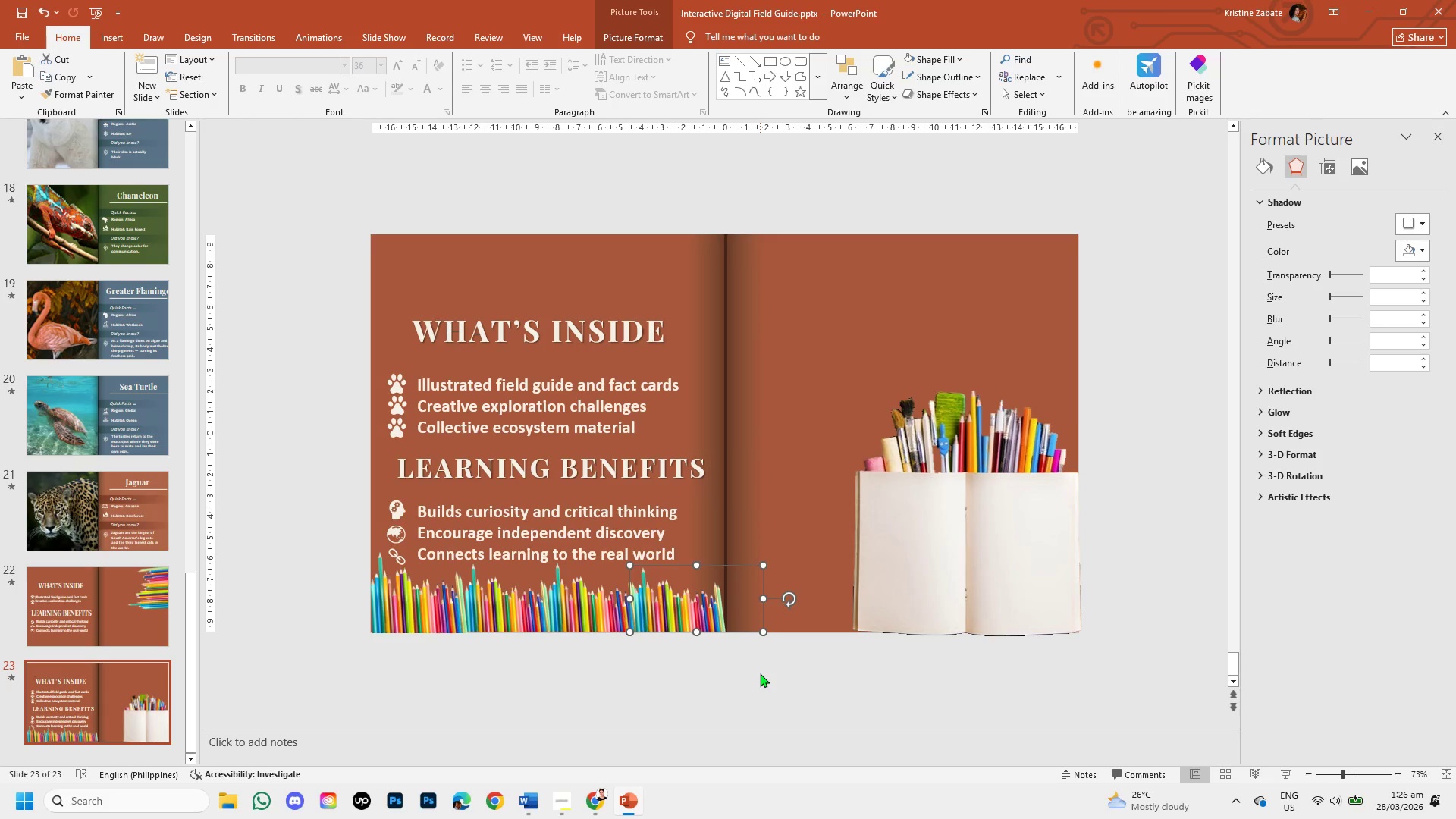 
left_click([760, 673])
 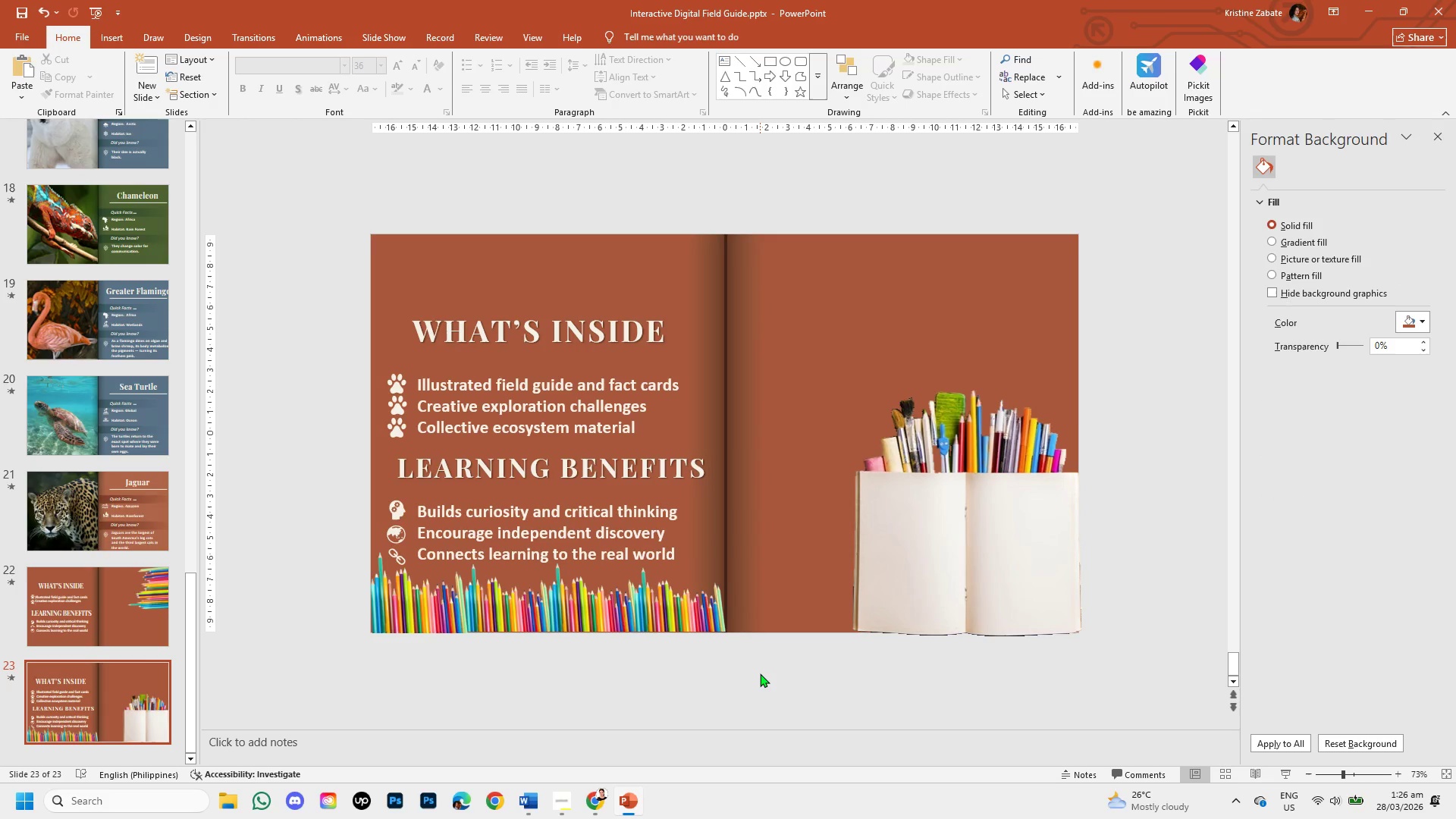 
wait(6.05)
 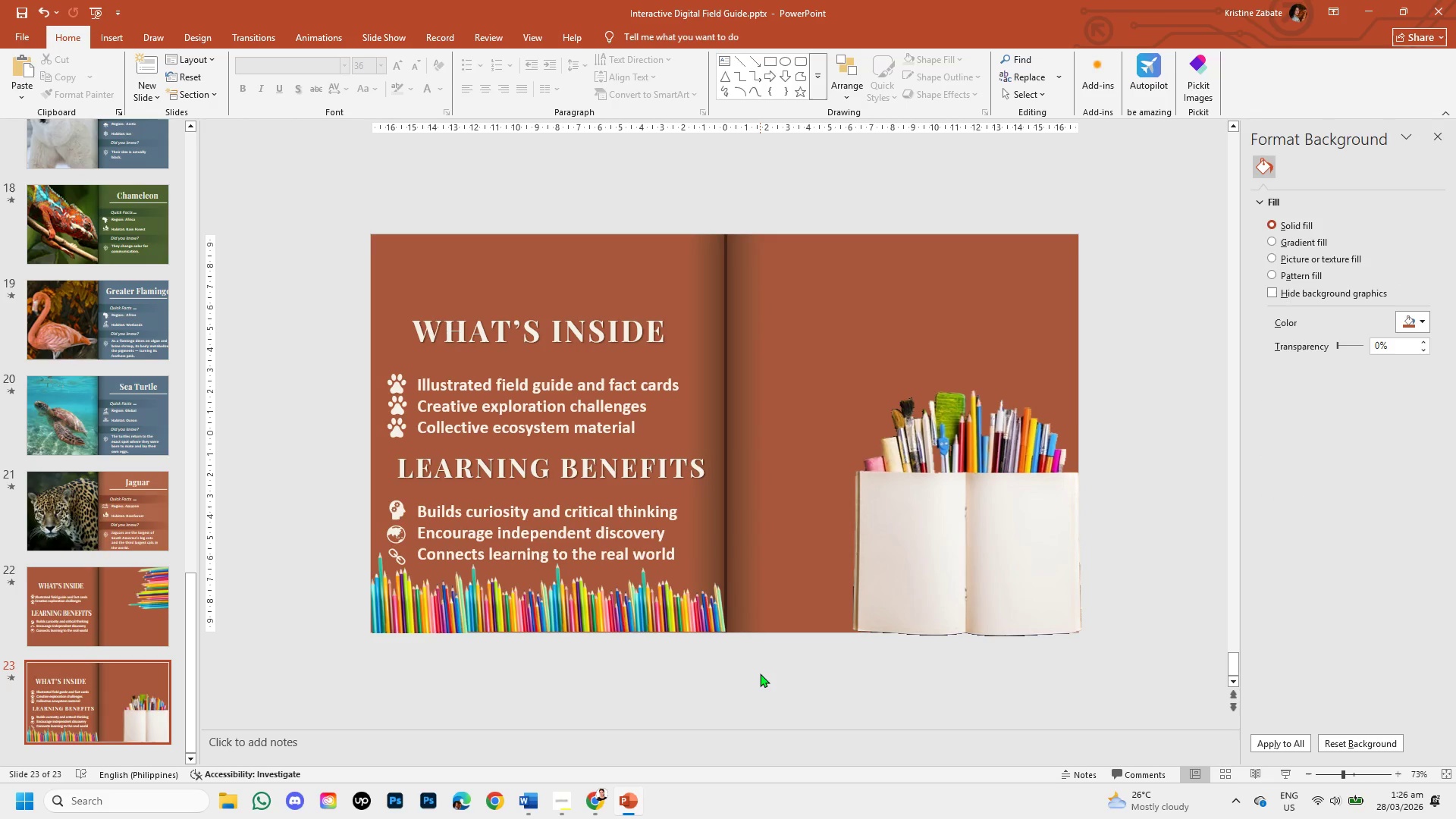 
left_click([1001, 573])
 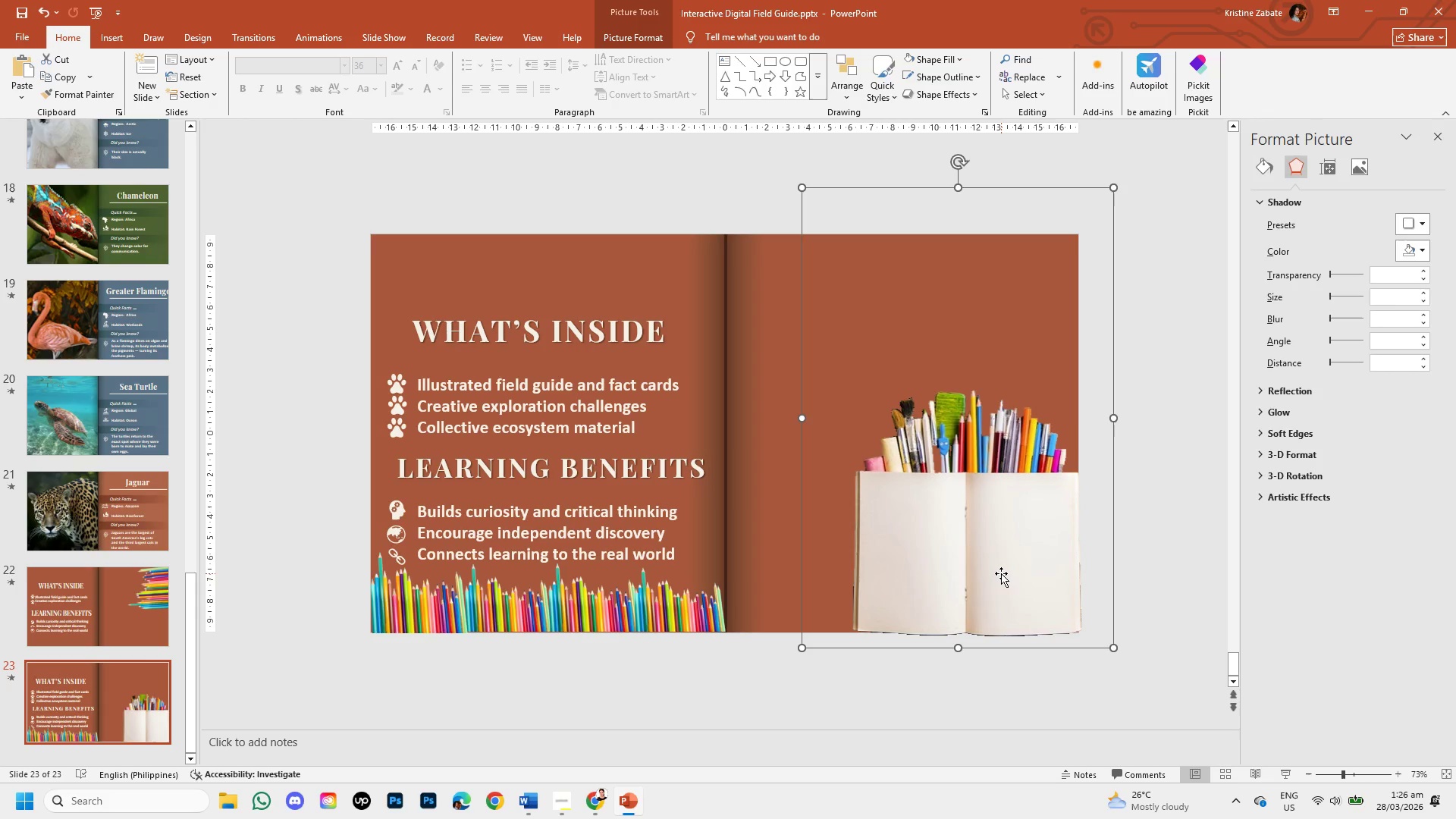 
key(Backspace)
 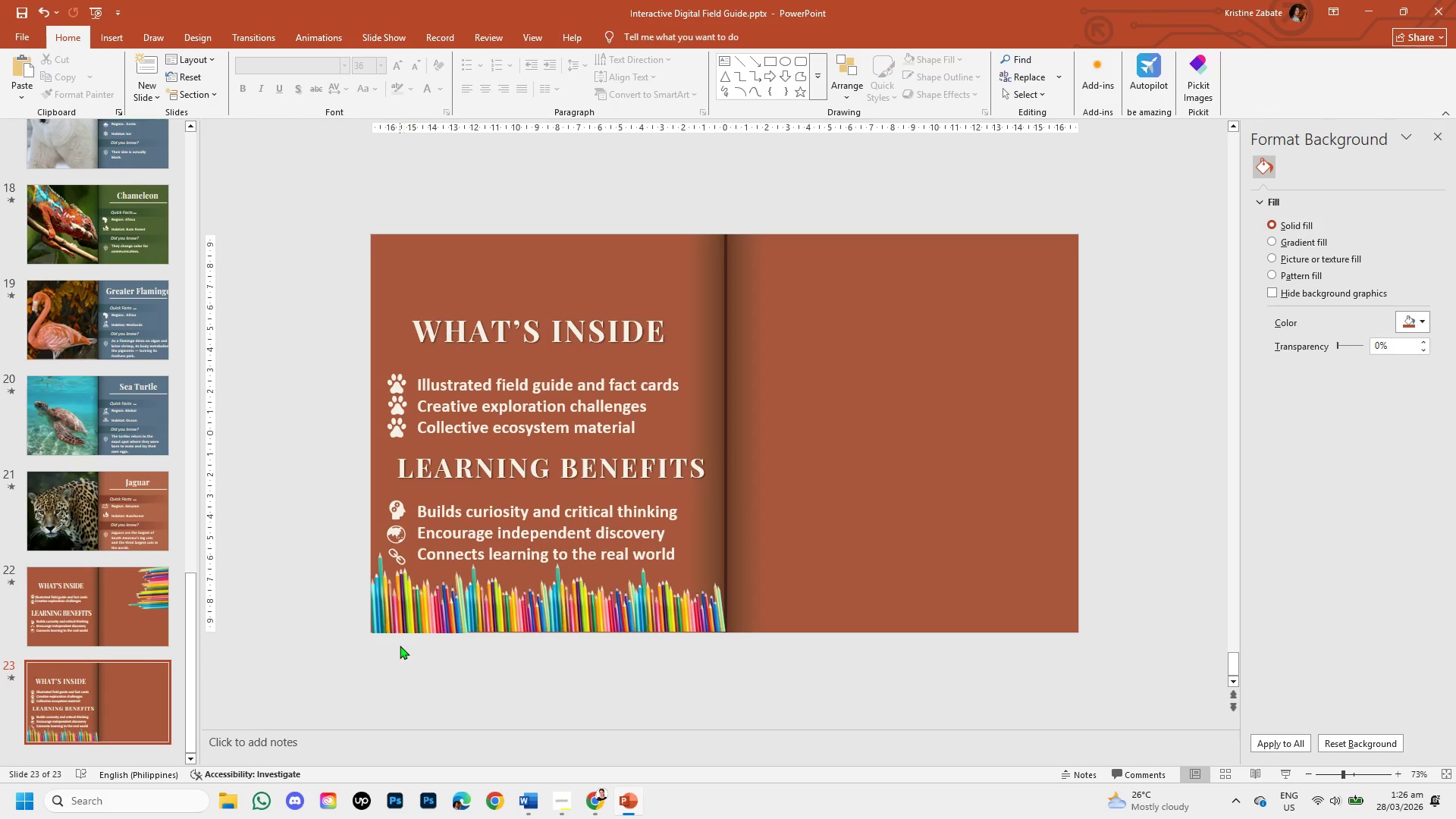 
wait(12.34)
 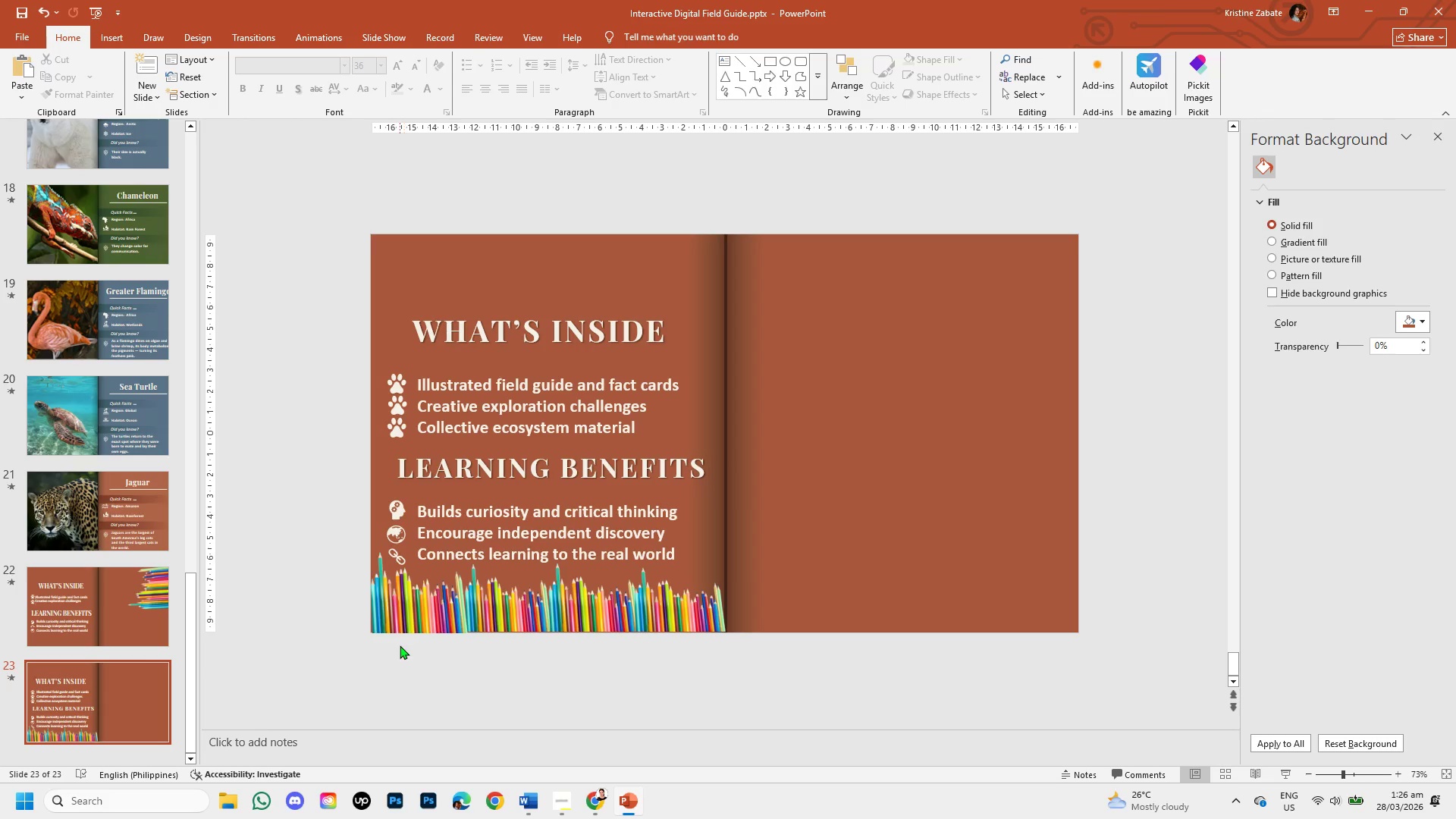 
left_click([548, 335])
 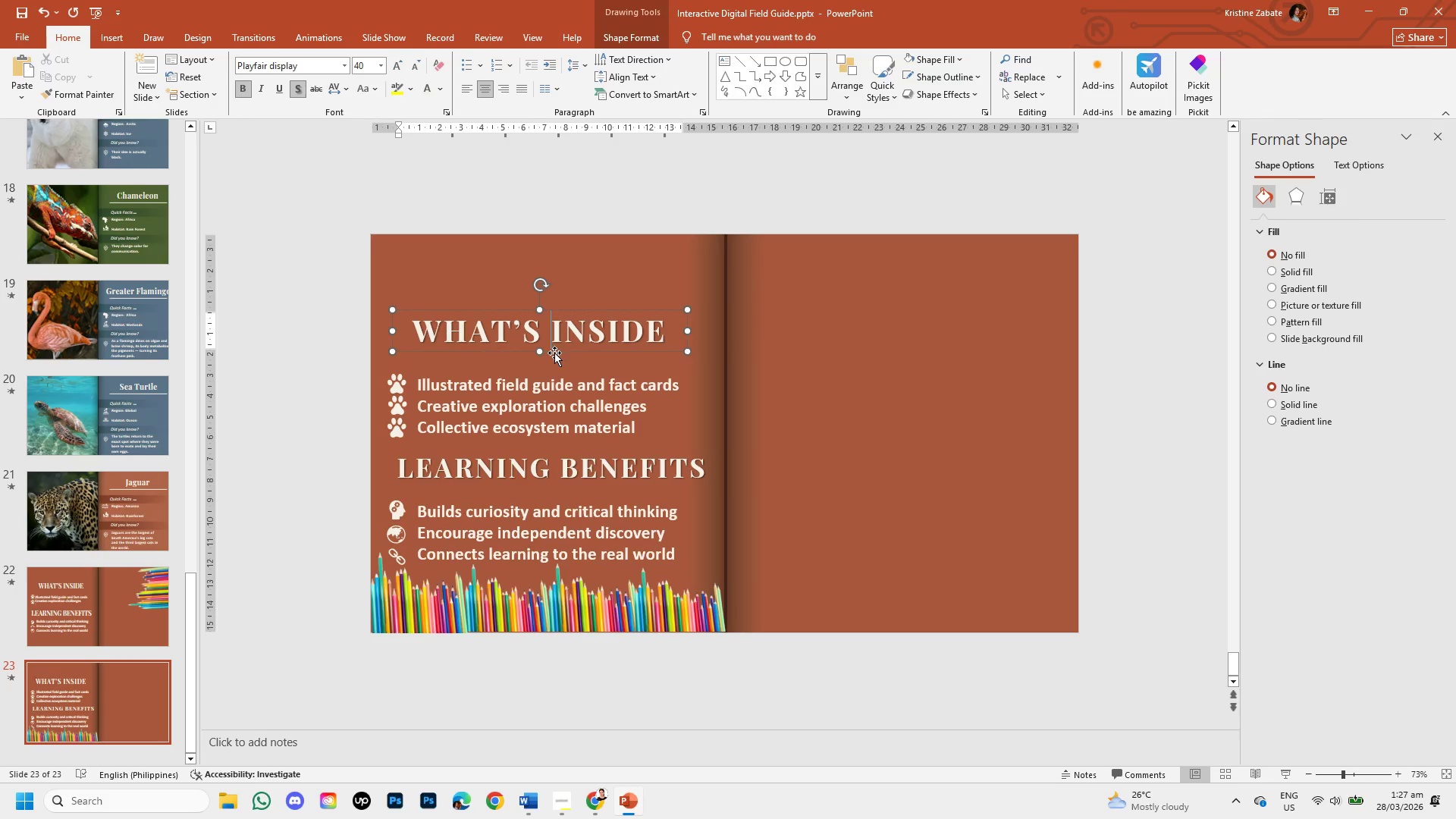 
left_click_drag(start_coordinate=[554, 353], to_coordinate=[557, 332])
 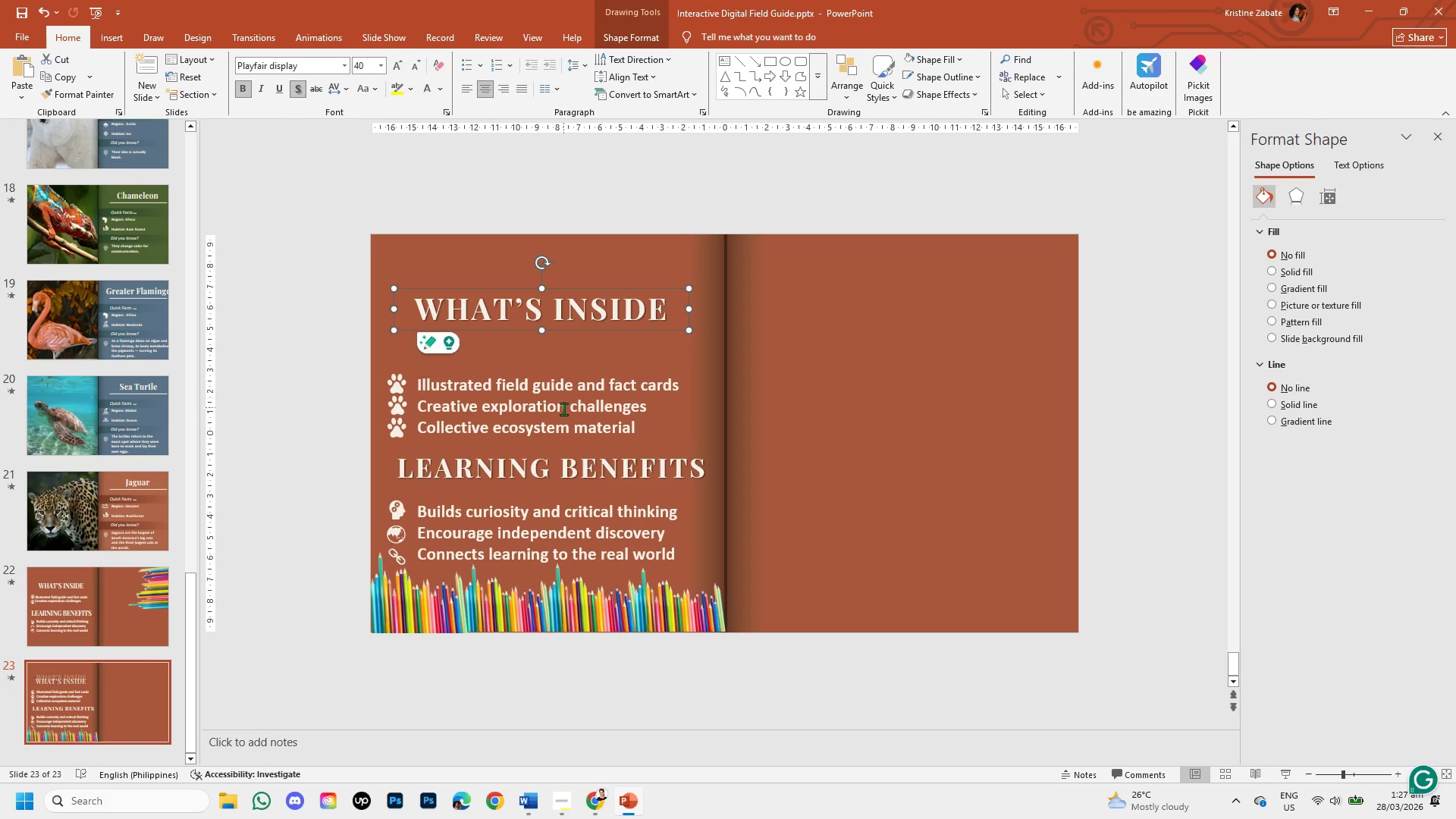 
left_click([564, 413])
 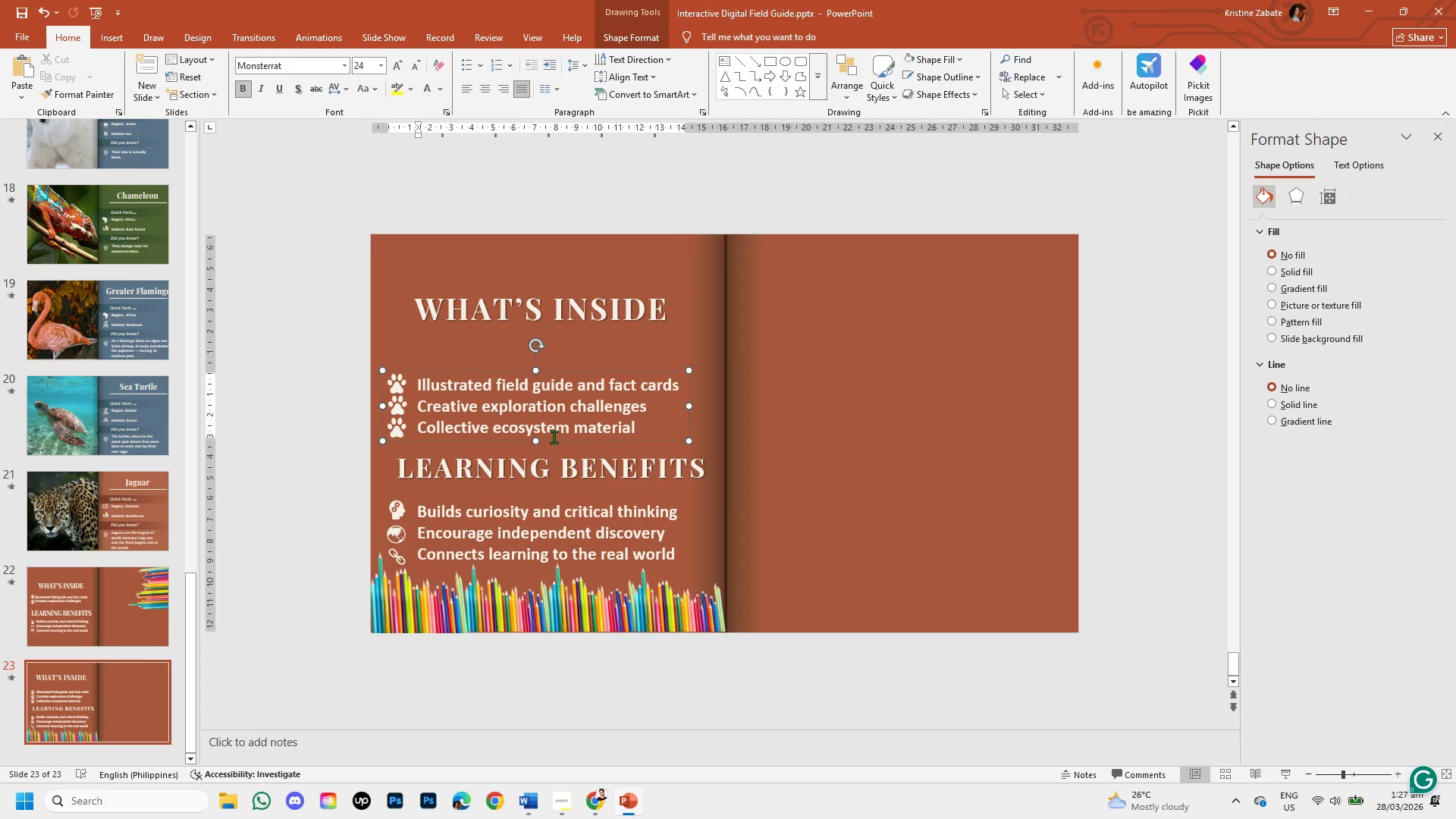 
left_click_drag(start_coordinate=[554, 441], to_coordinate=[554, 420])
 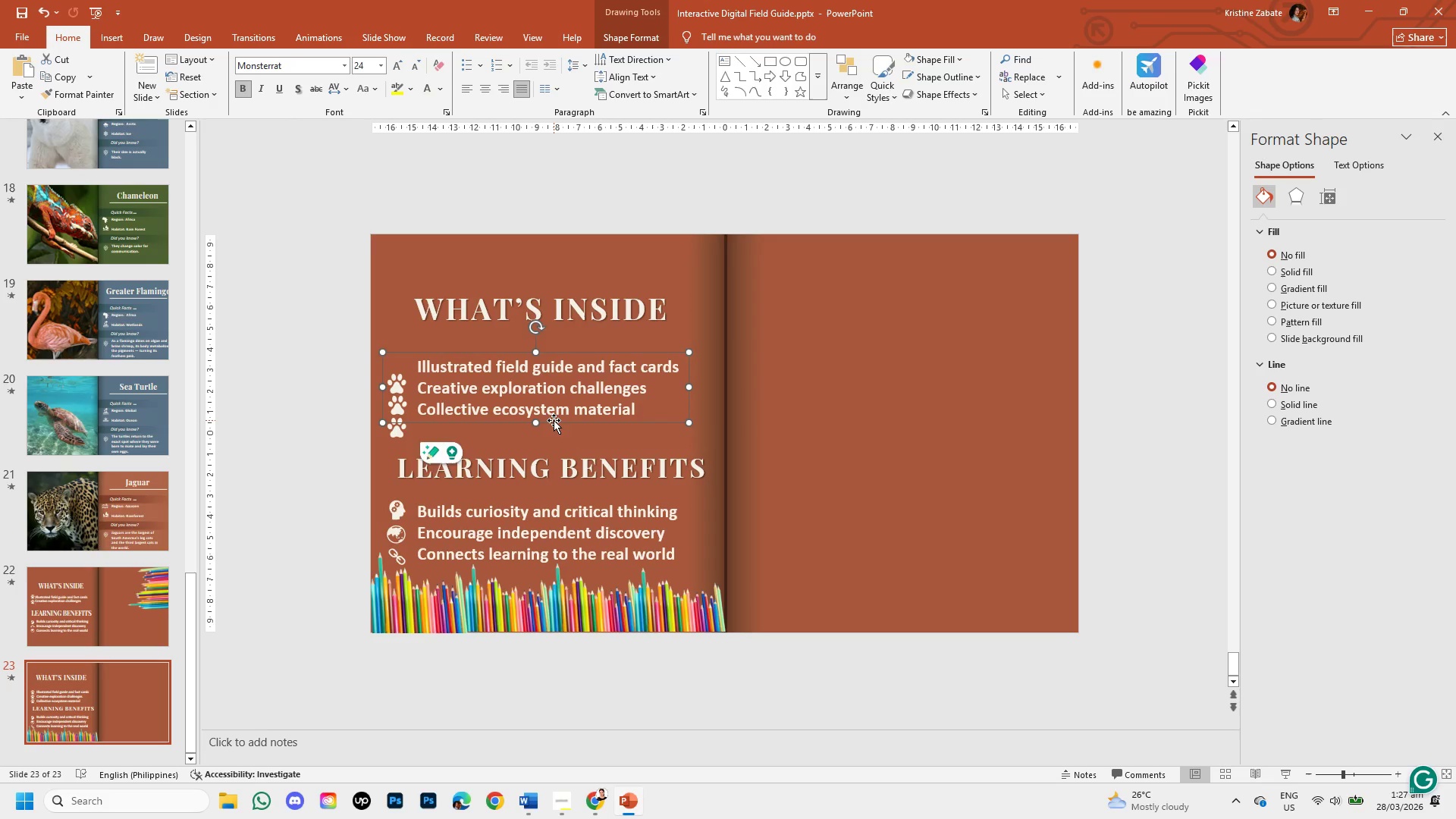 
key(Control+Z)
 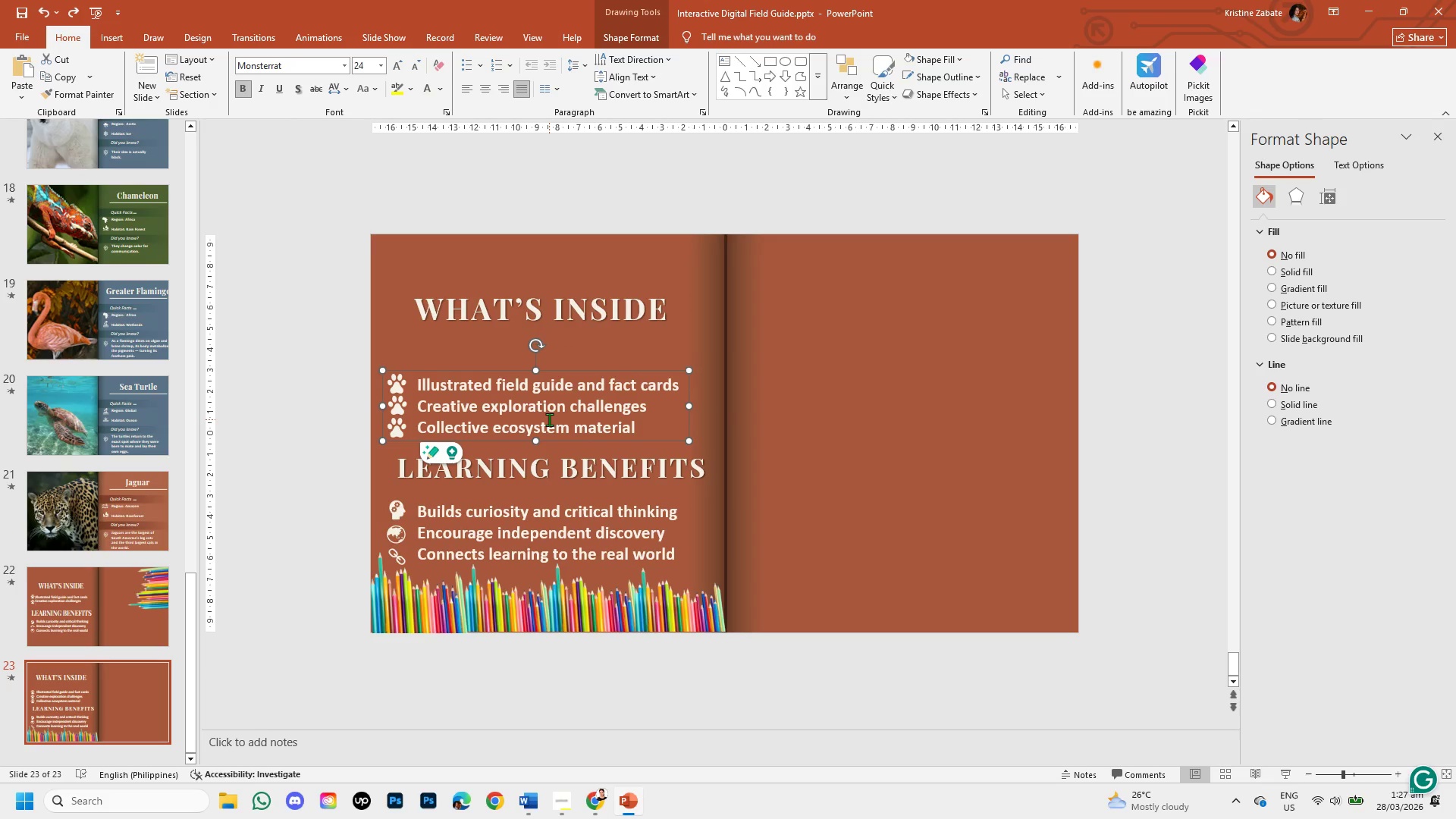 
hold_key(key=ShiftLeft, duration=1.5)
left_click([403, 425])
 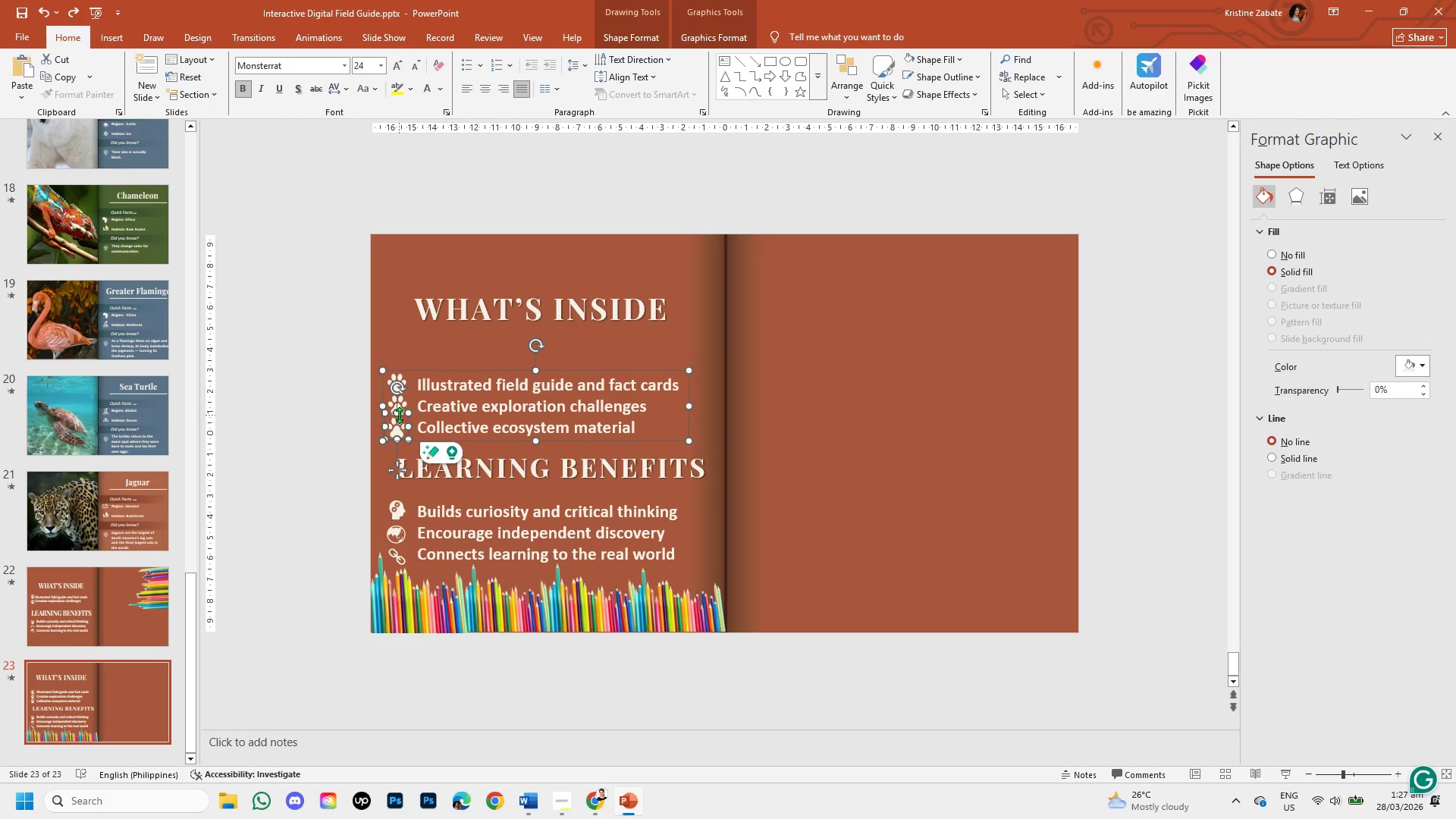 
hold_key(key=ShiftLeft, duration=1.51)
left_click([399, 406])
 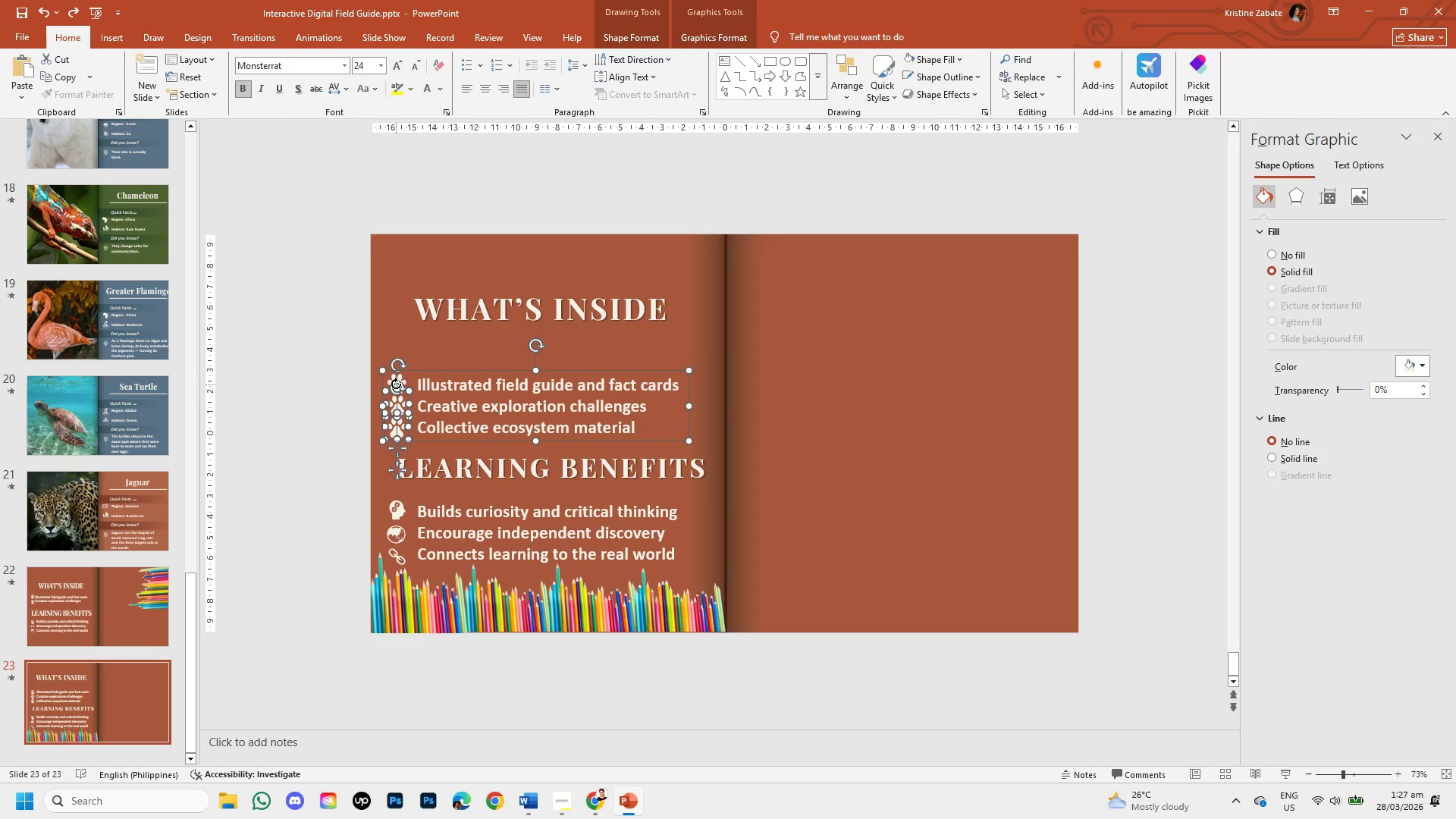 
left_click([396, 382])
 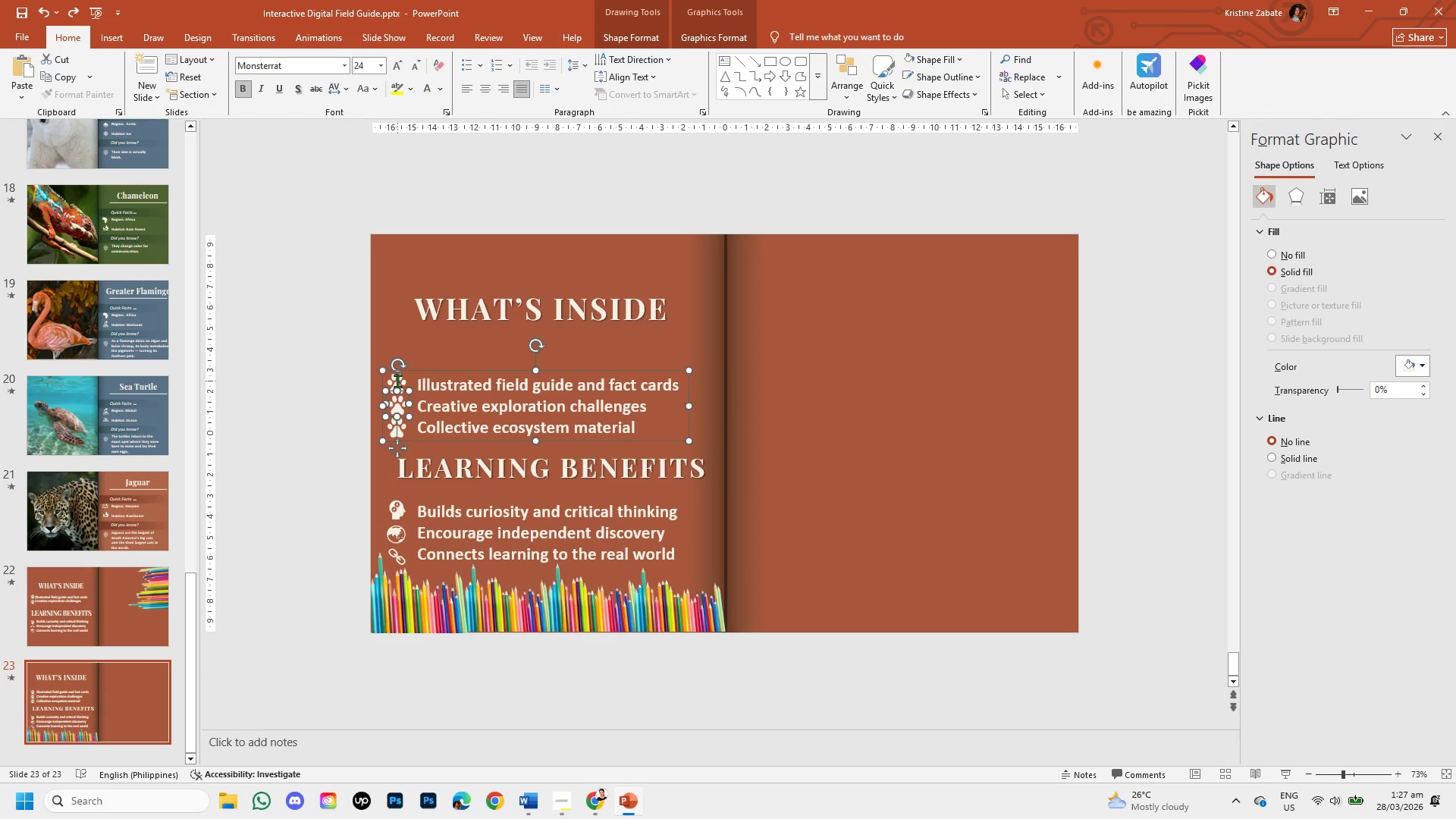 
hold_key(key=ShiftLeft, duration=1.5)
left_click([397, 381])
 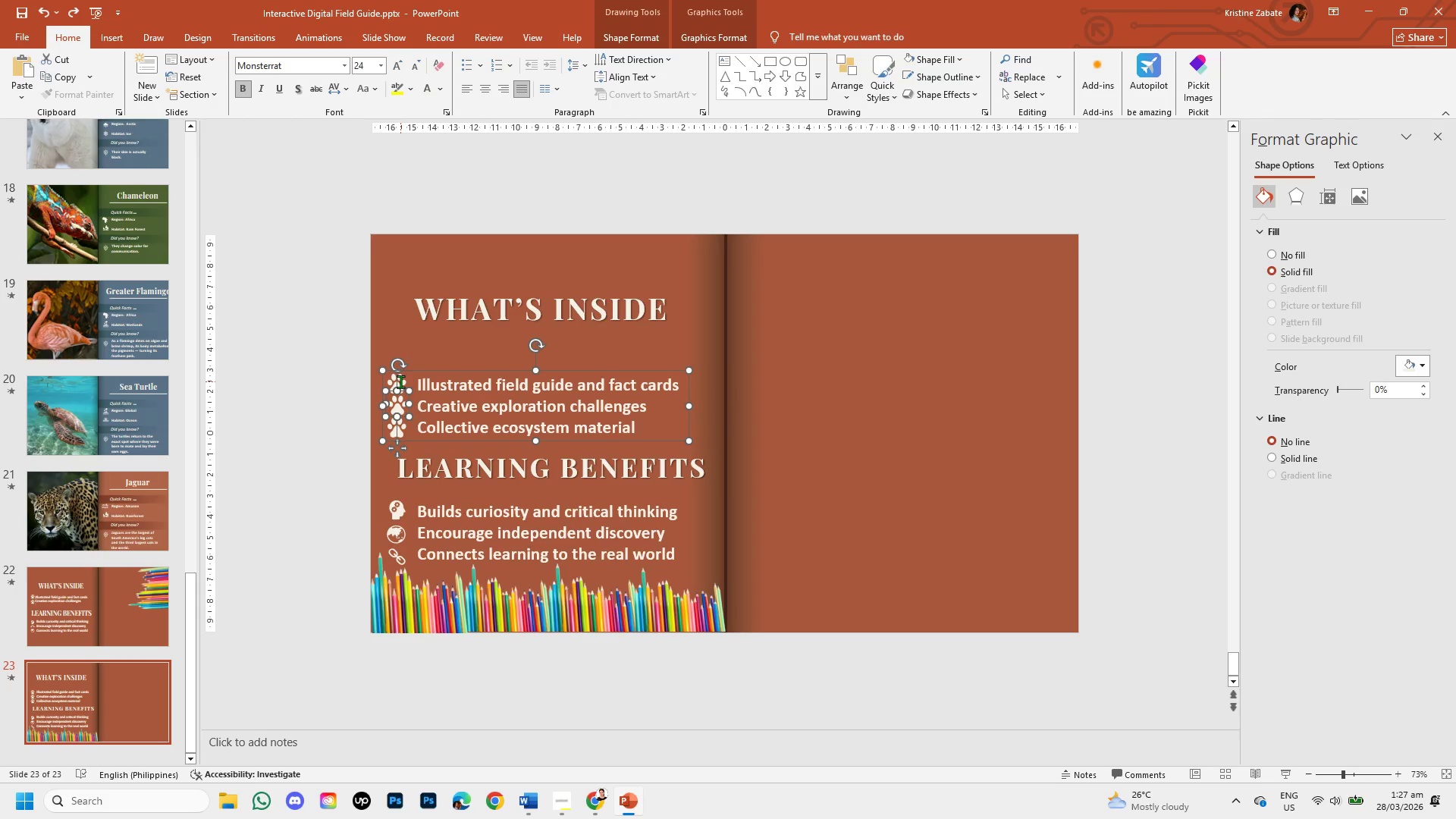 
left_click([401, 381])
 